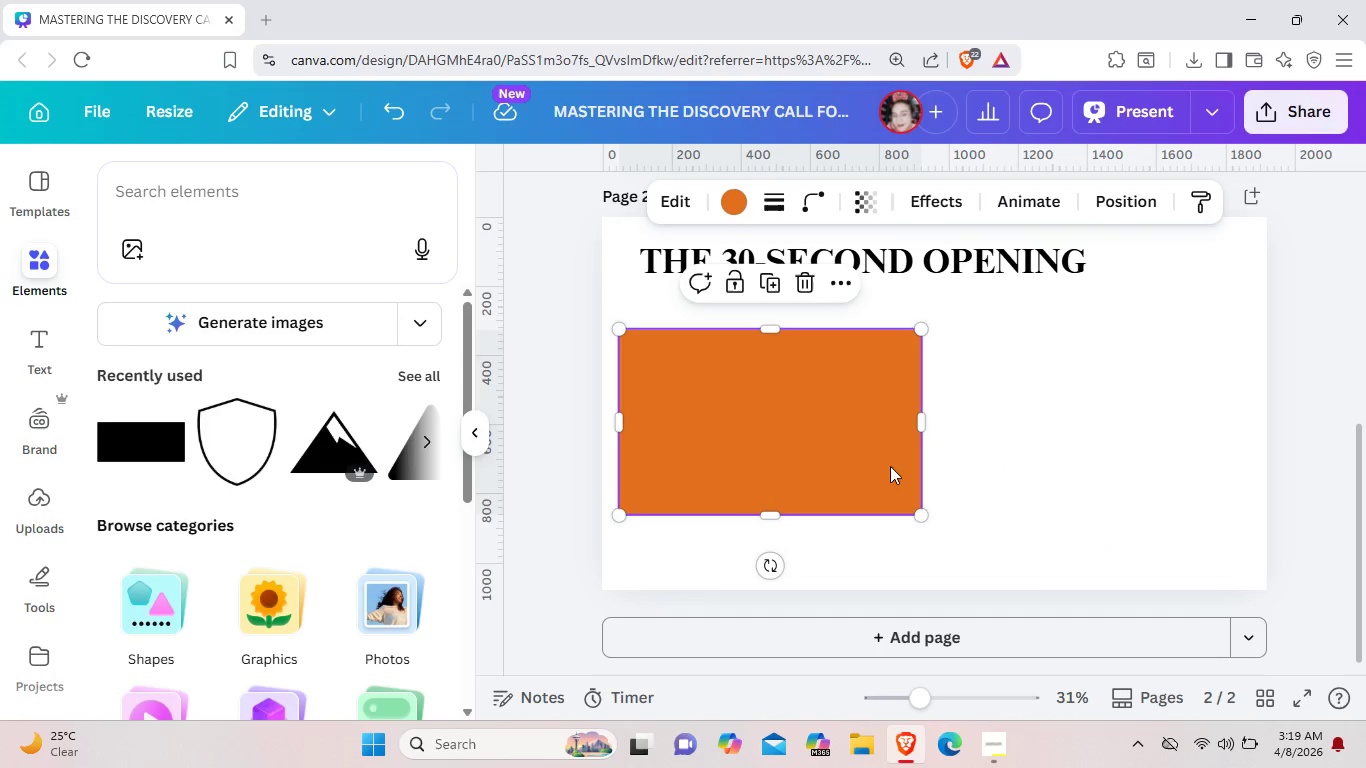 
left_click([833, 437])
 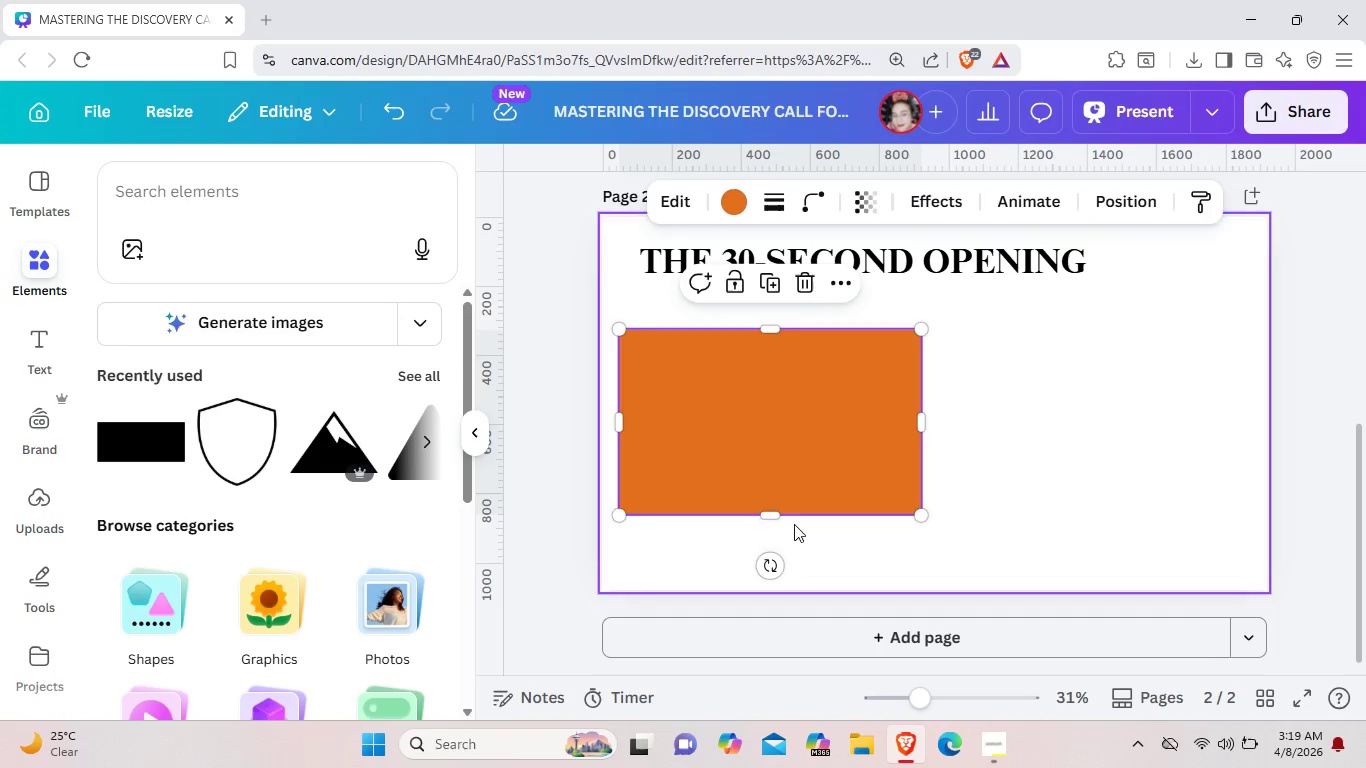 
mouse_move([808, 498])
 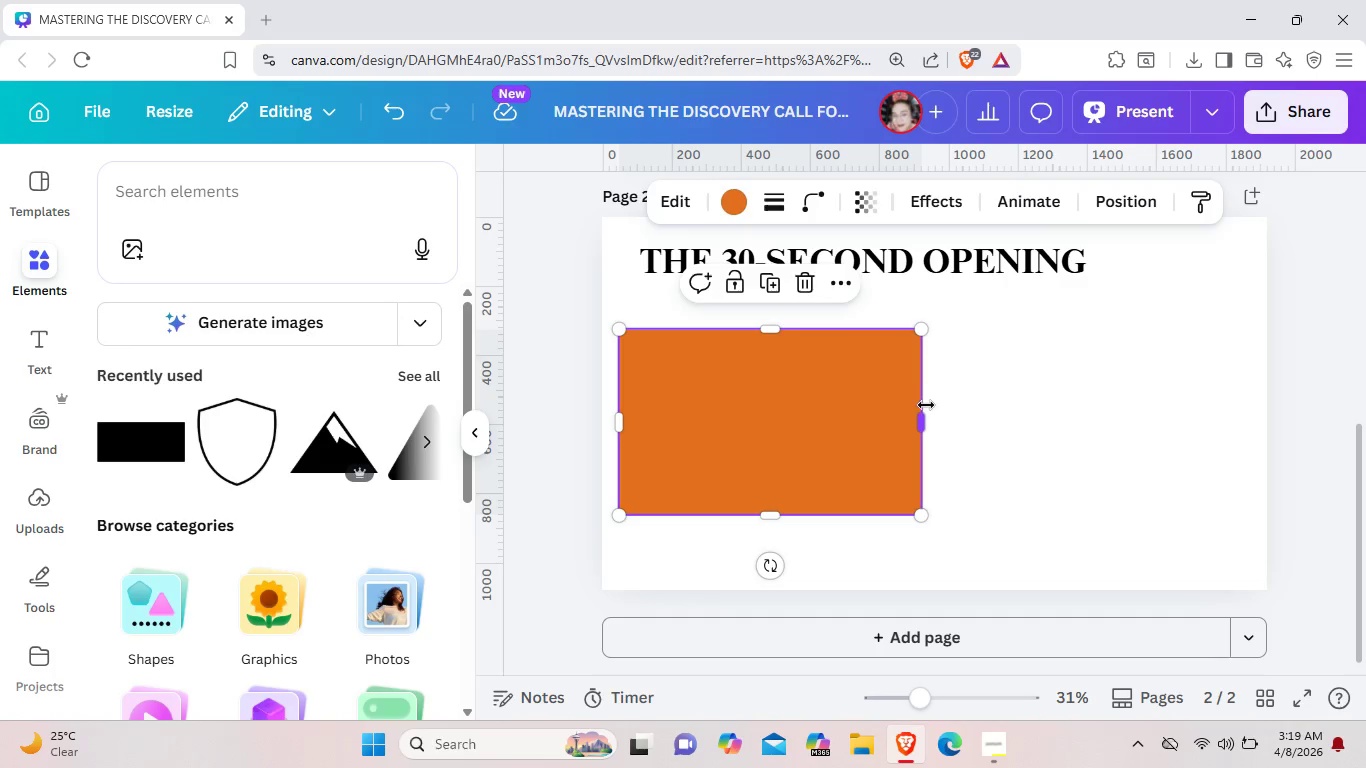 
left_click([778, 515])
 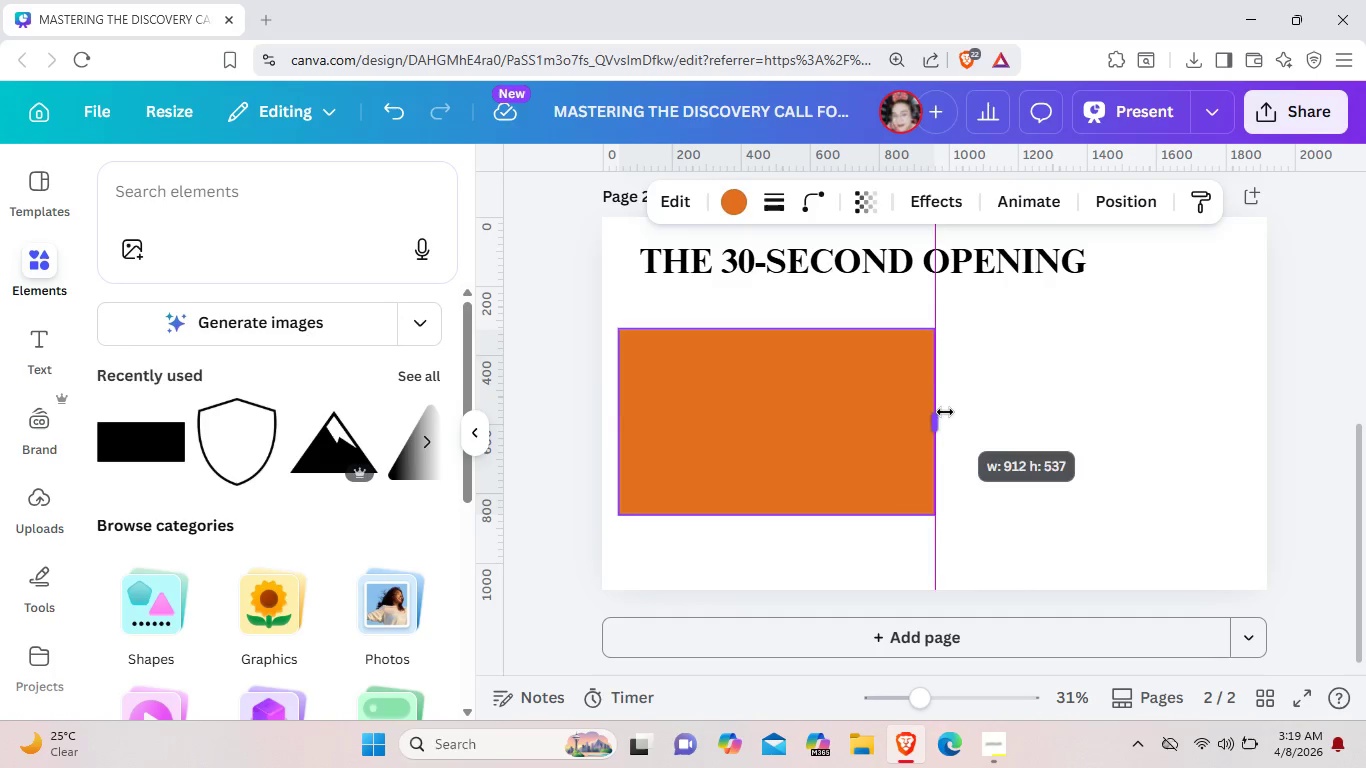 
left_click_drag(start_coordinate=[926, 412], to_coordinate=[949, 412])
 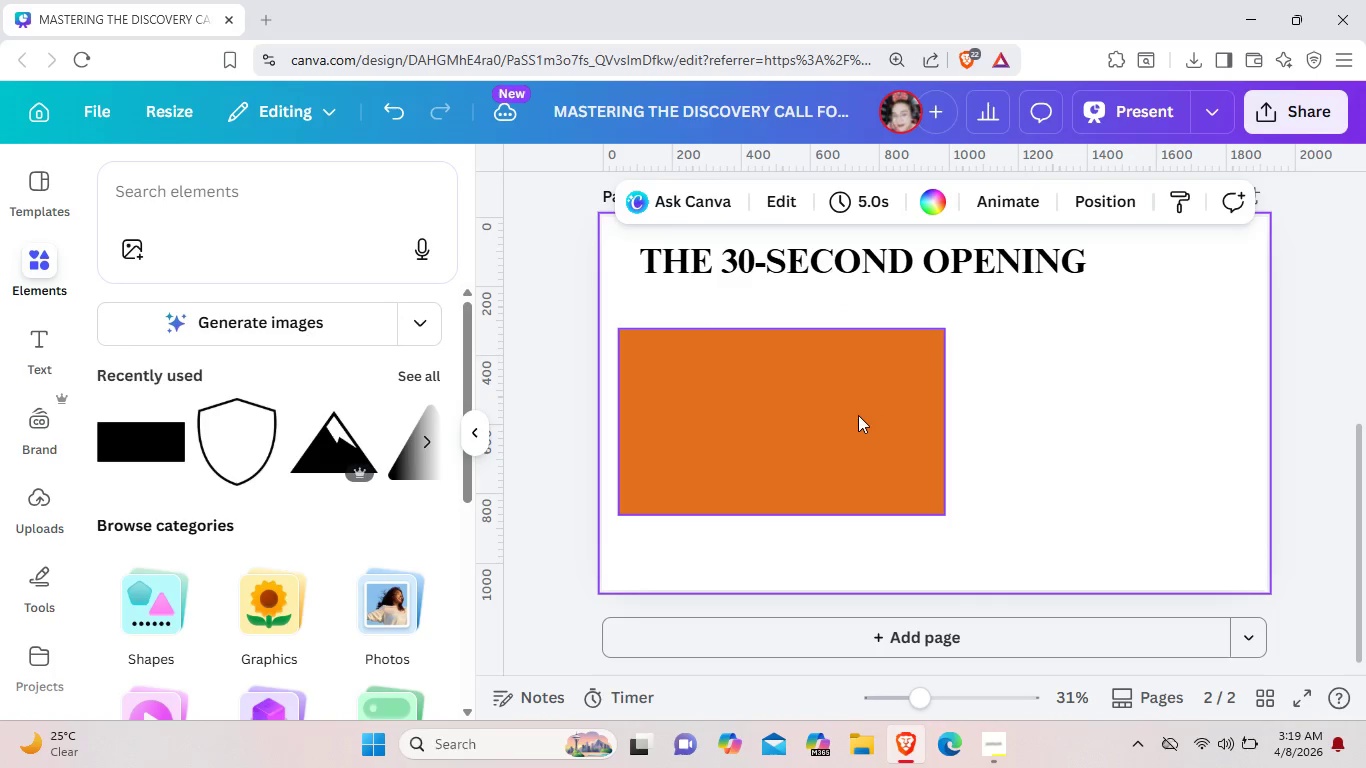 
left_click([1019, 414])
 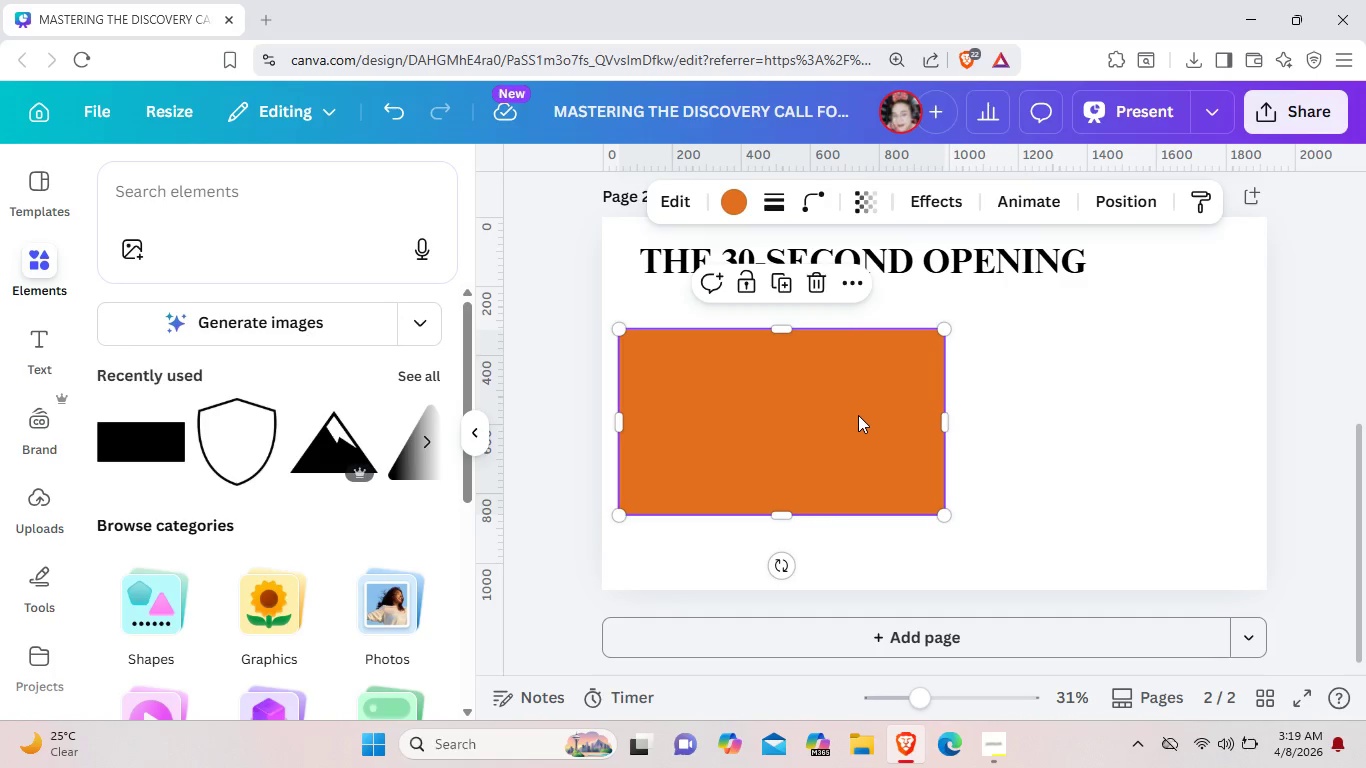 
left_click([858, 415])
 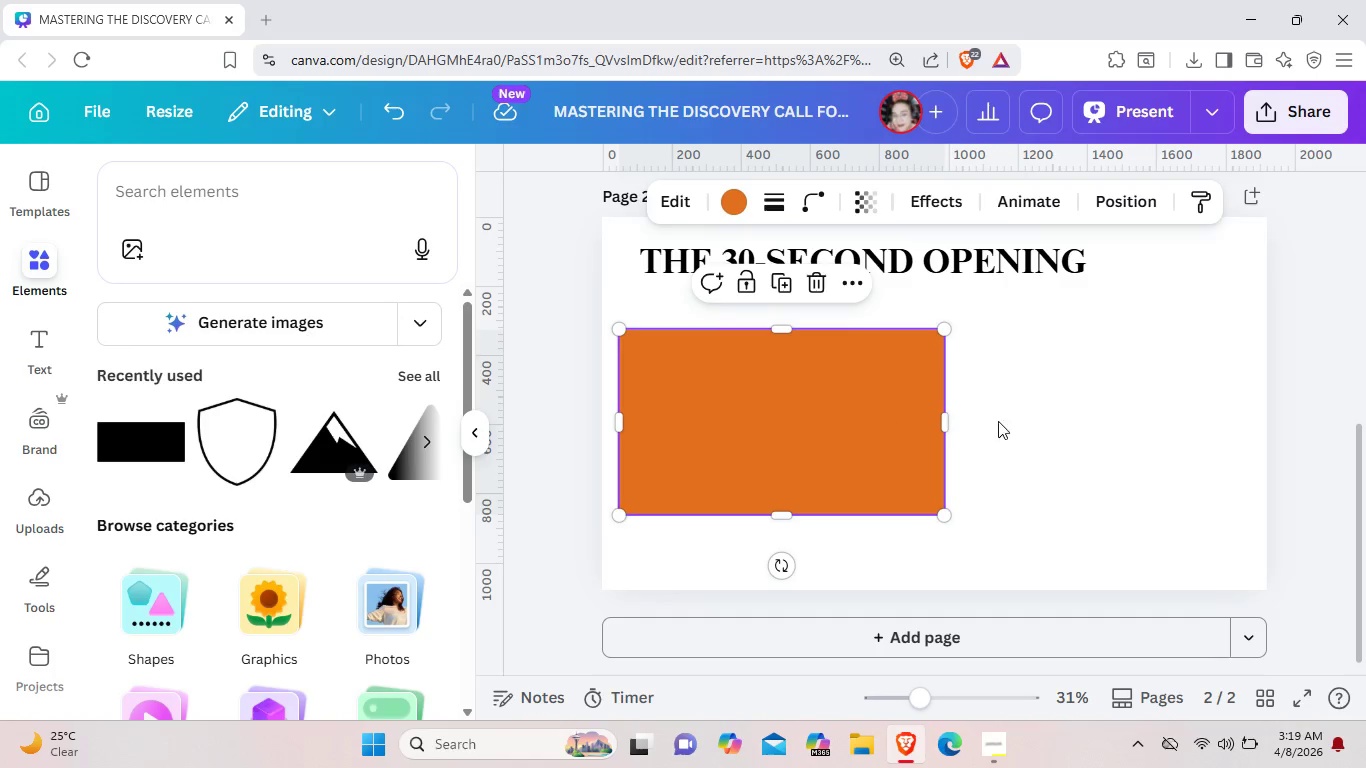 
key(Control+ControlLeft)
 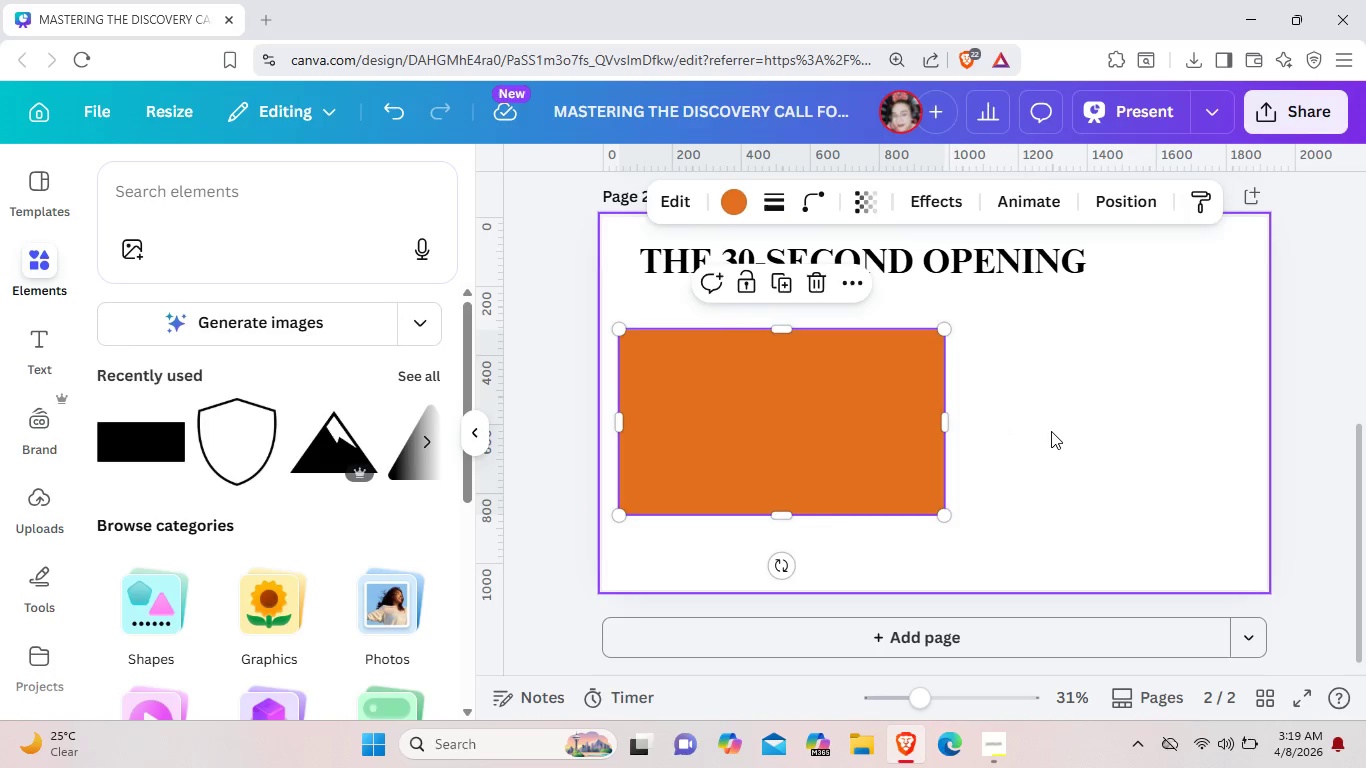 
key(Control+C)
 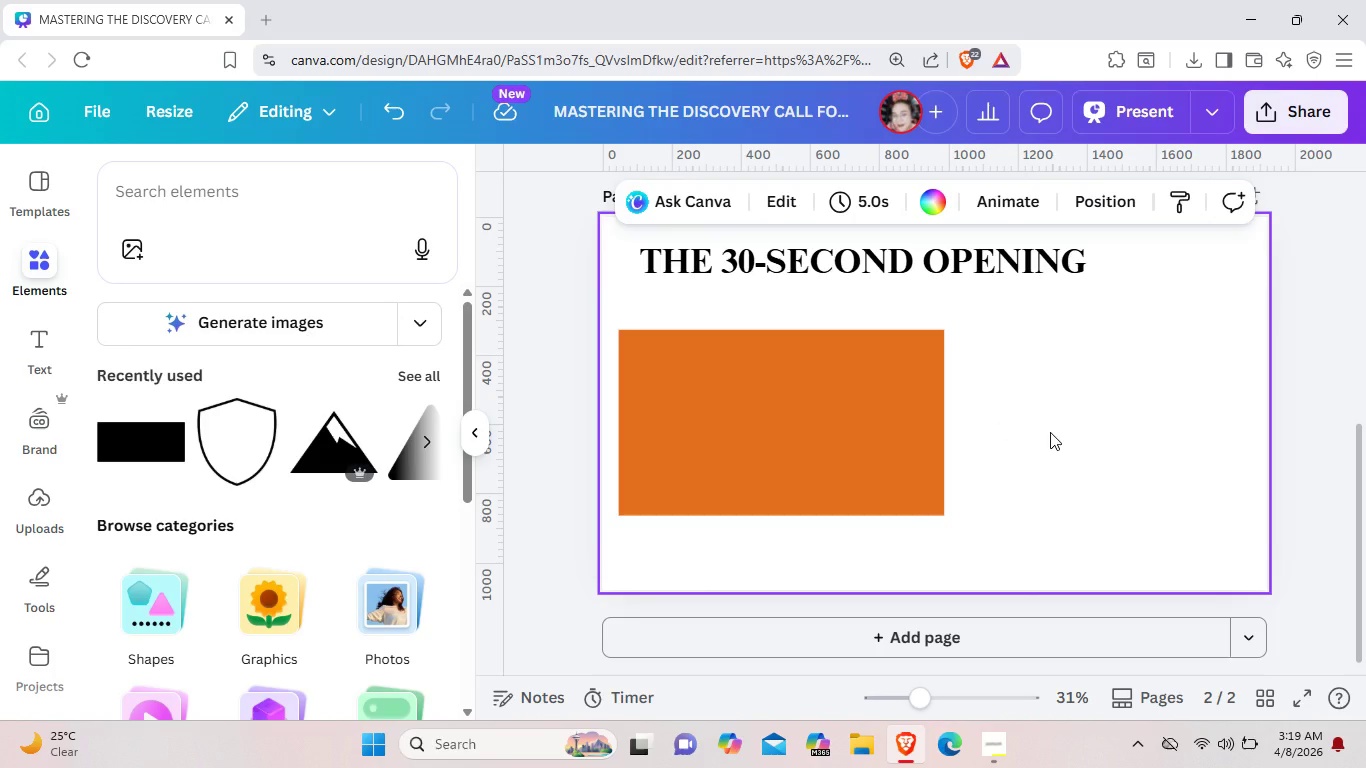 
left_click([1051, 431])
 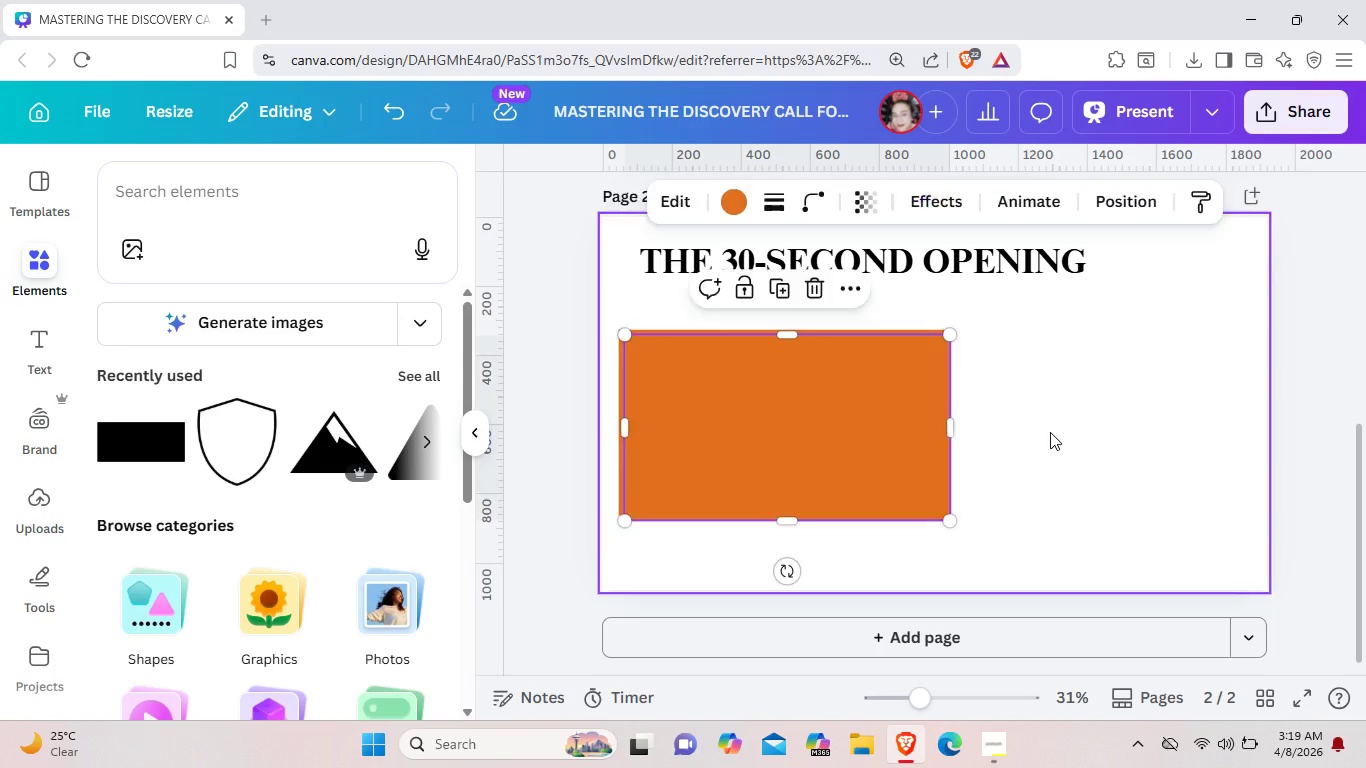 
key(Control+V)
 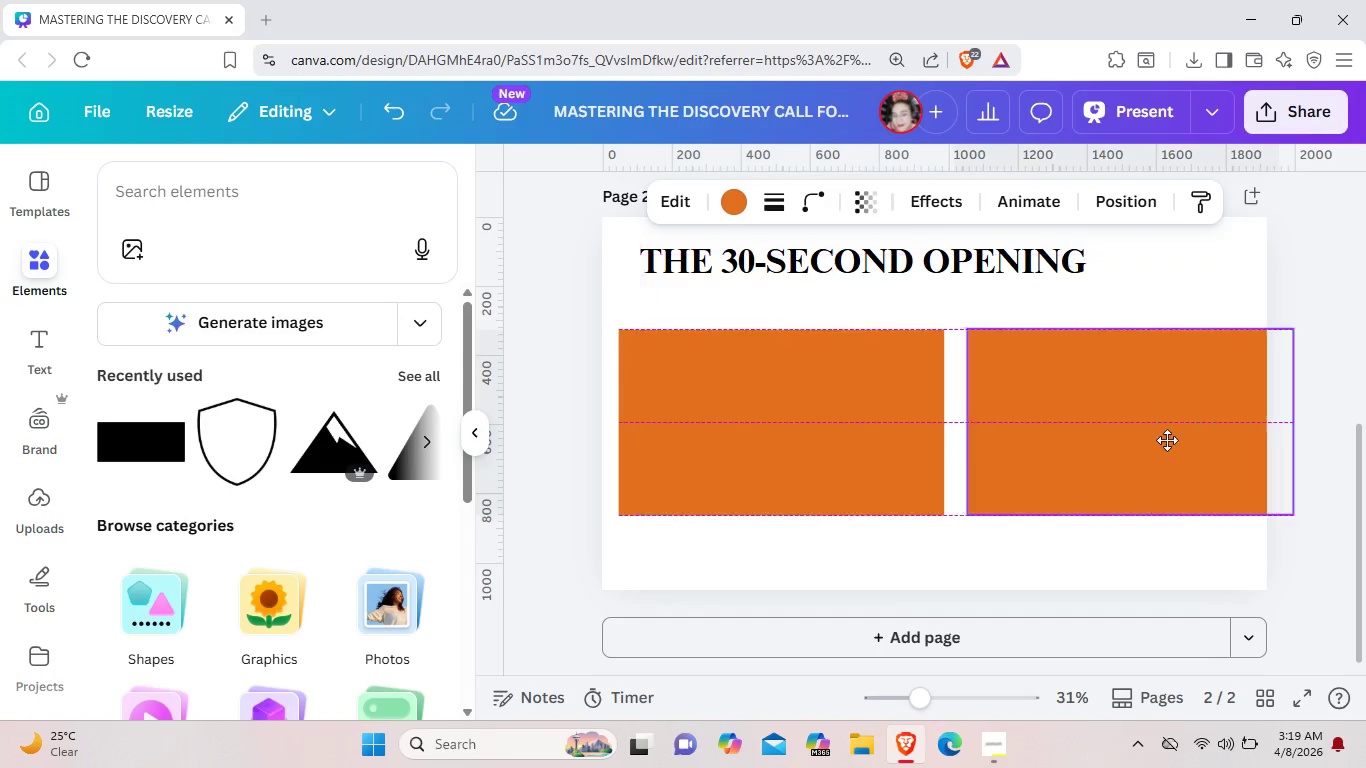 
left_click_drag(start_coordinate=[805, 440], to_coordinate=[1128, 439])
 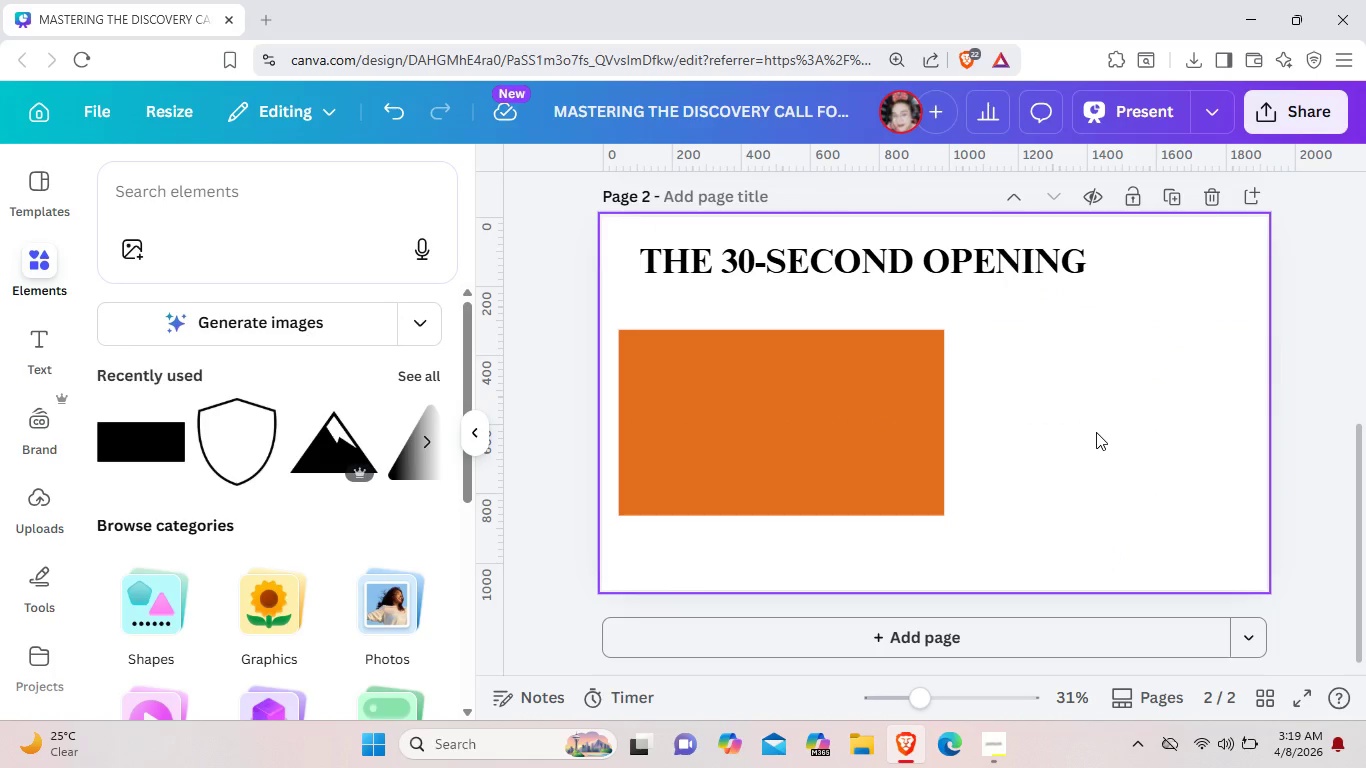 
key(Backspace)
 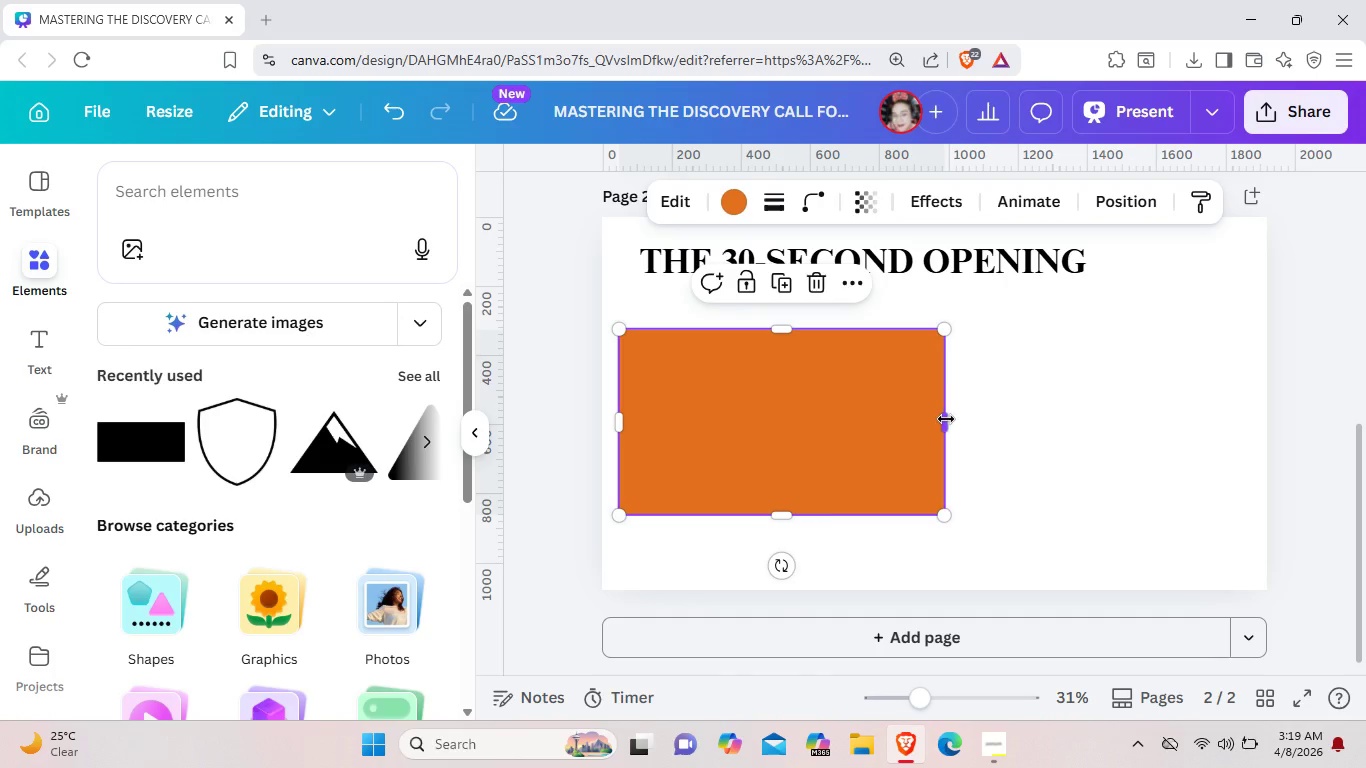 
left_click_drag(start_coordinate=[946, 419], to_coordinate=[929, 419])
 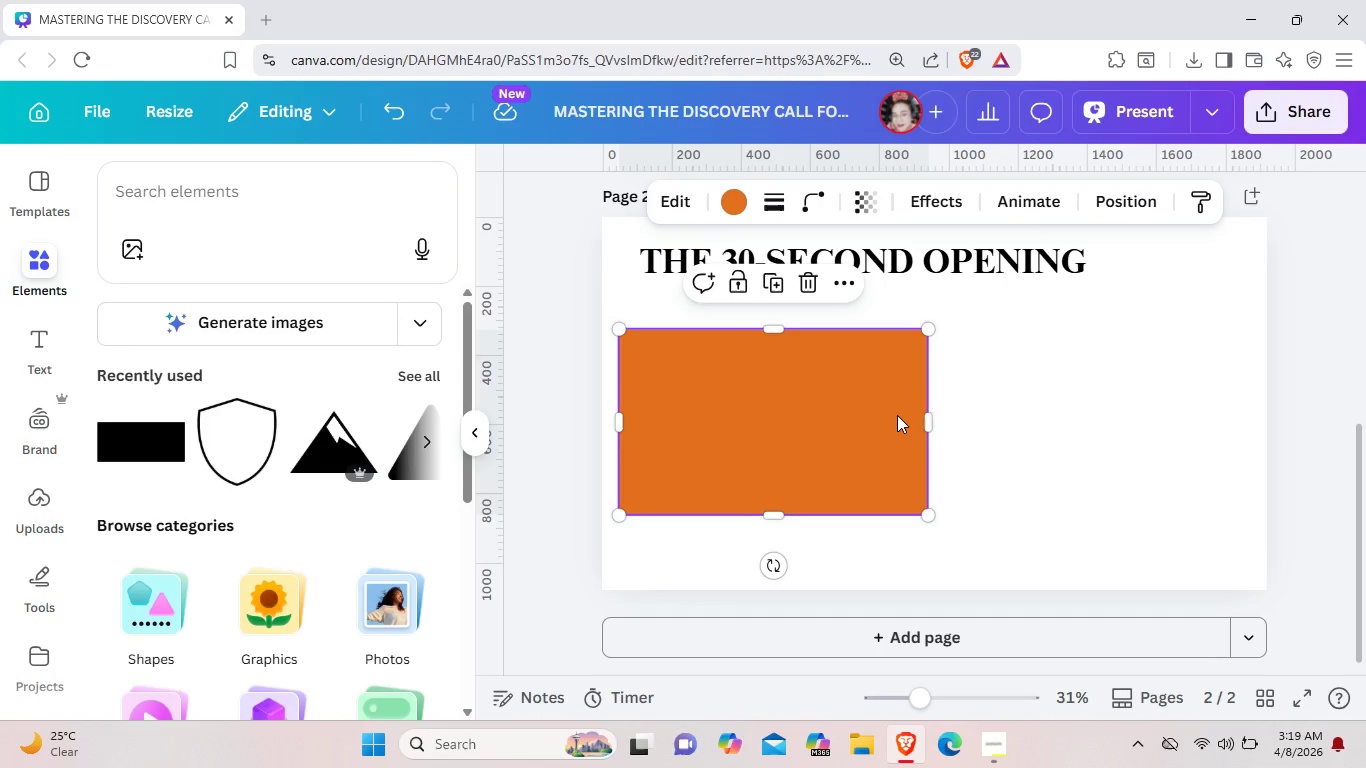 
key(Control+ControlLeft)
 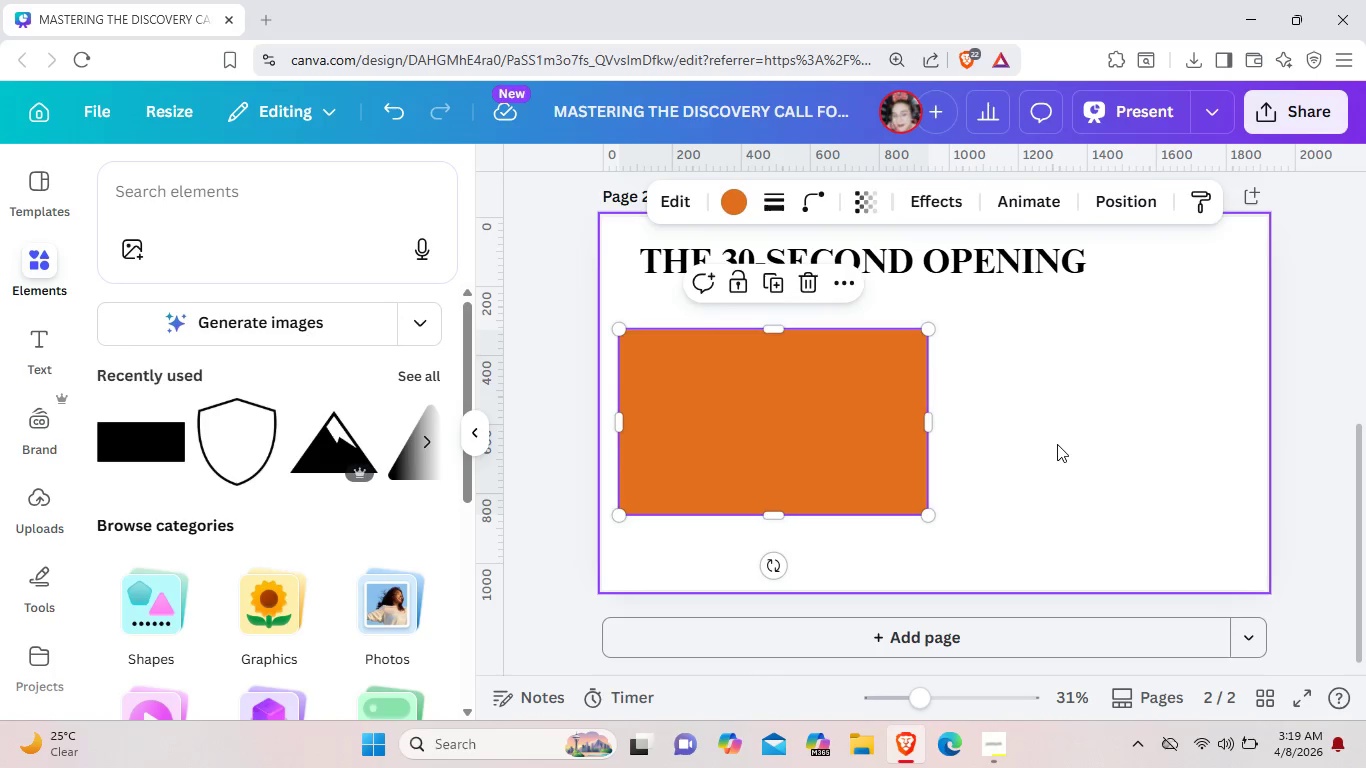 
key(Control+C)
 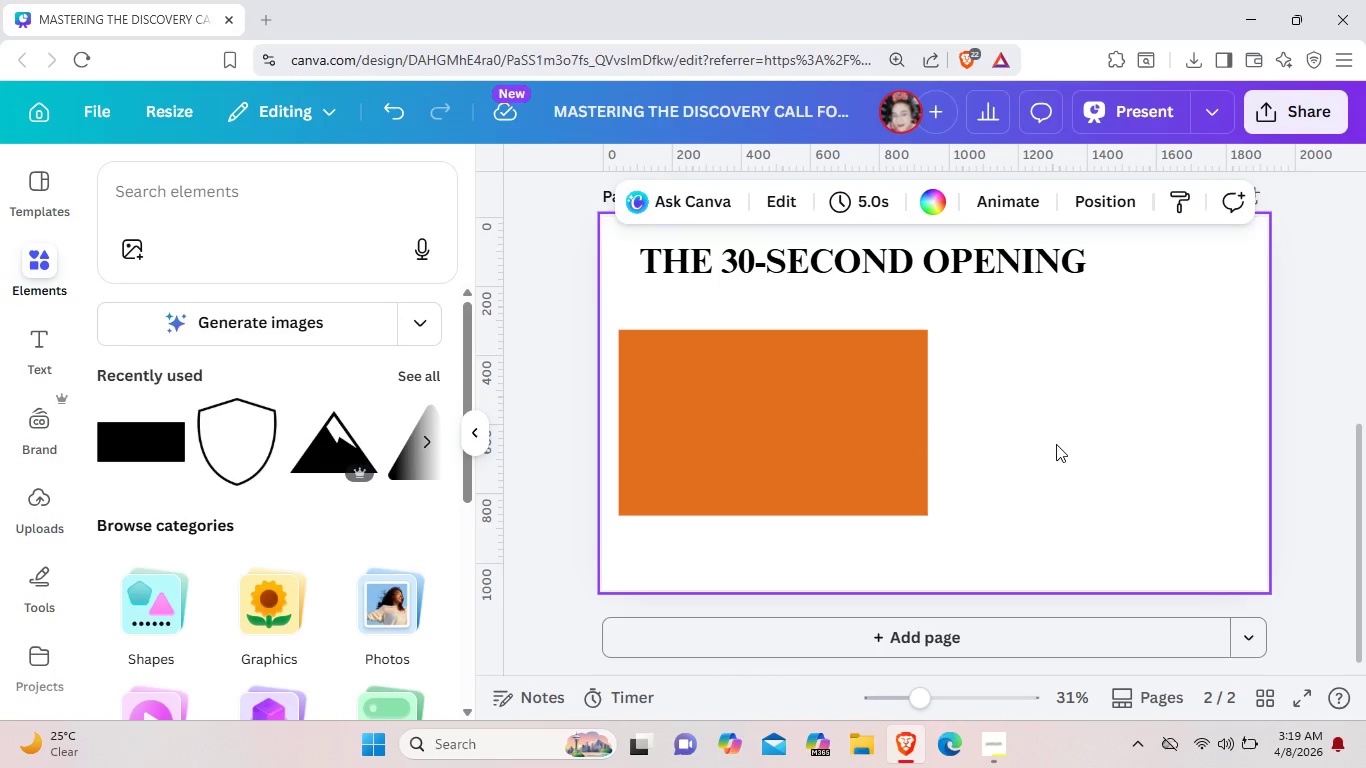 
left_click([1057, 444])
 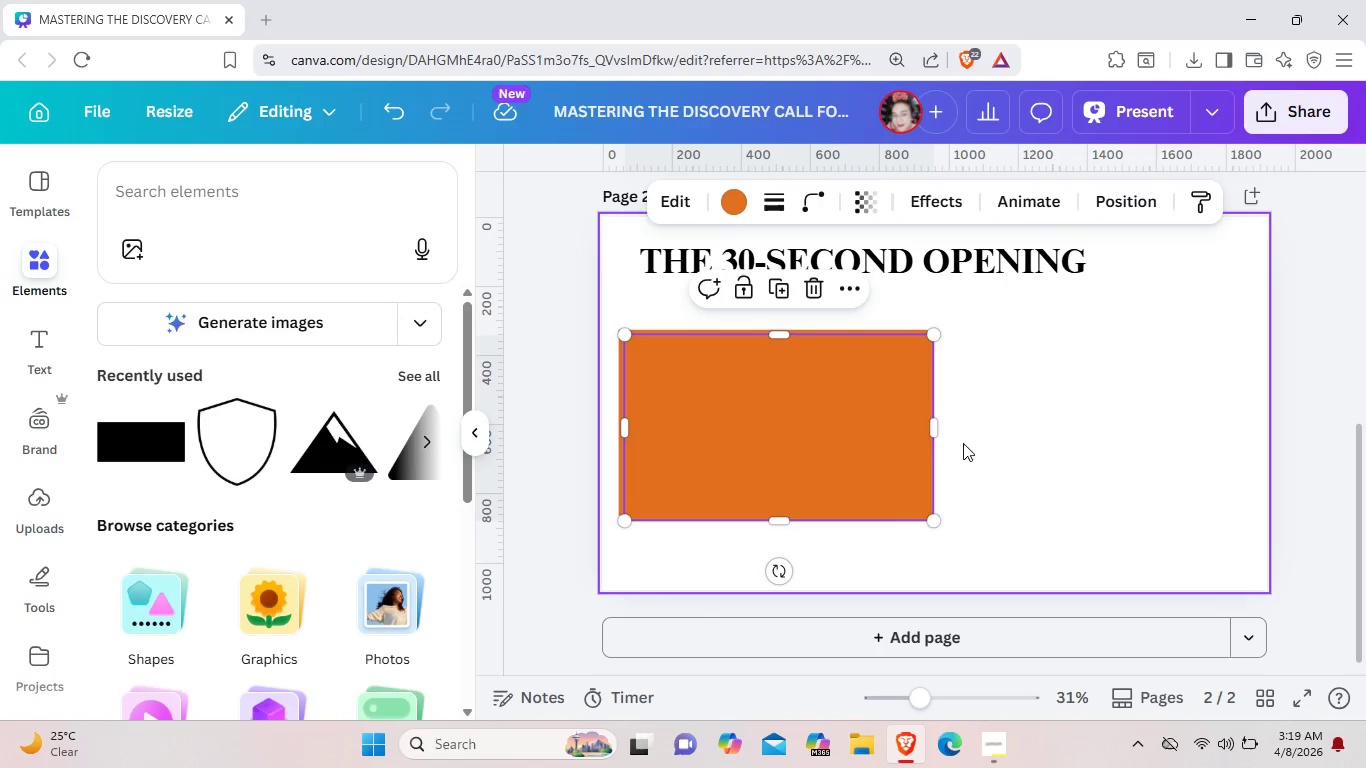 
key(Control+V)
 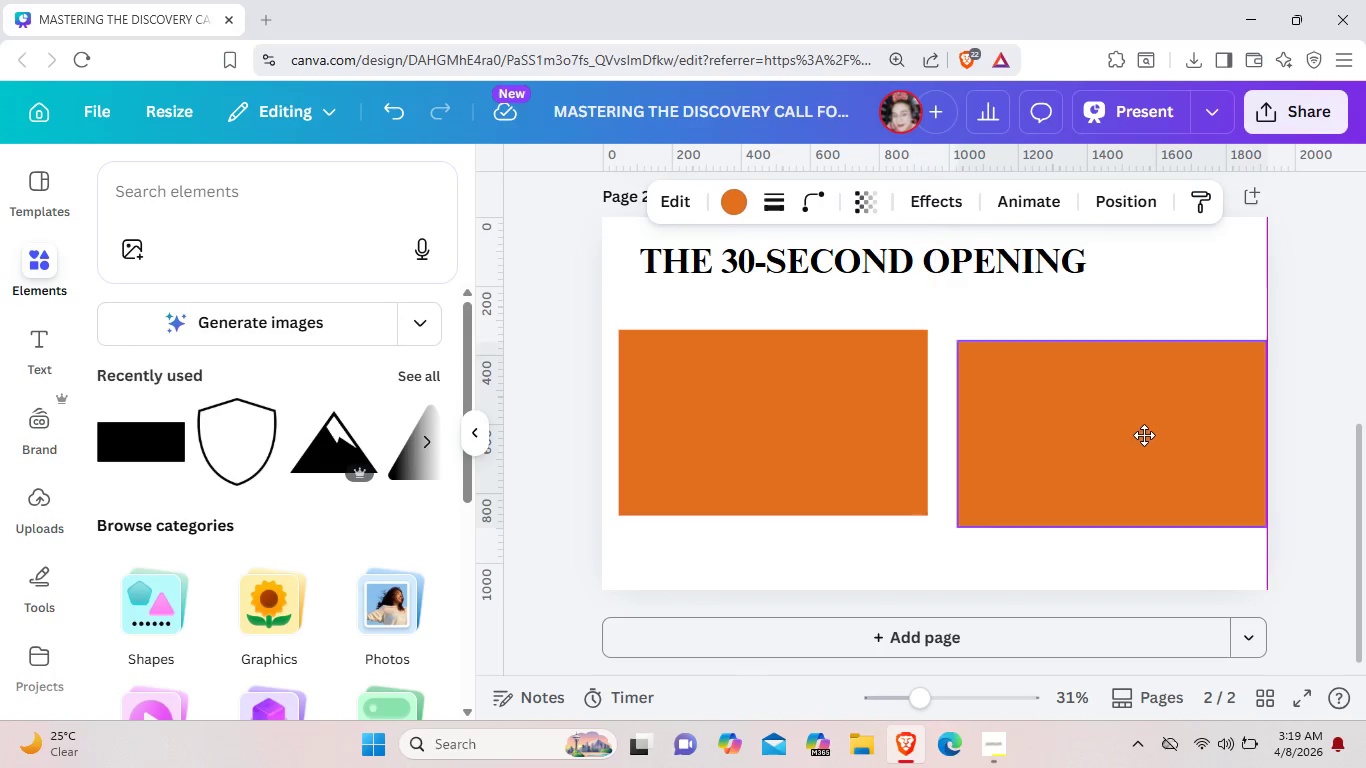 
left_click_drag(start_coordinate=[816, 428], to_coordinate=[1138, 420])
 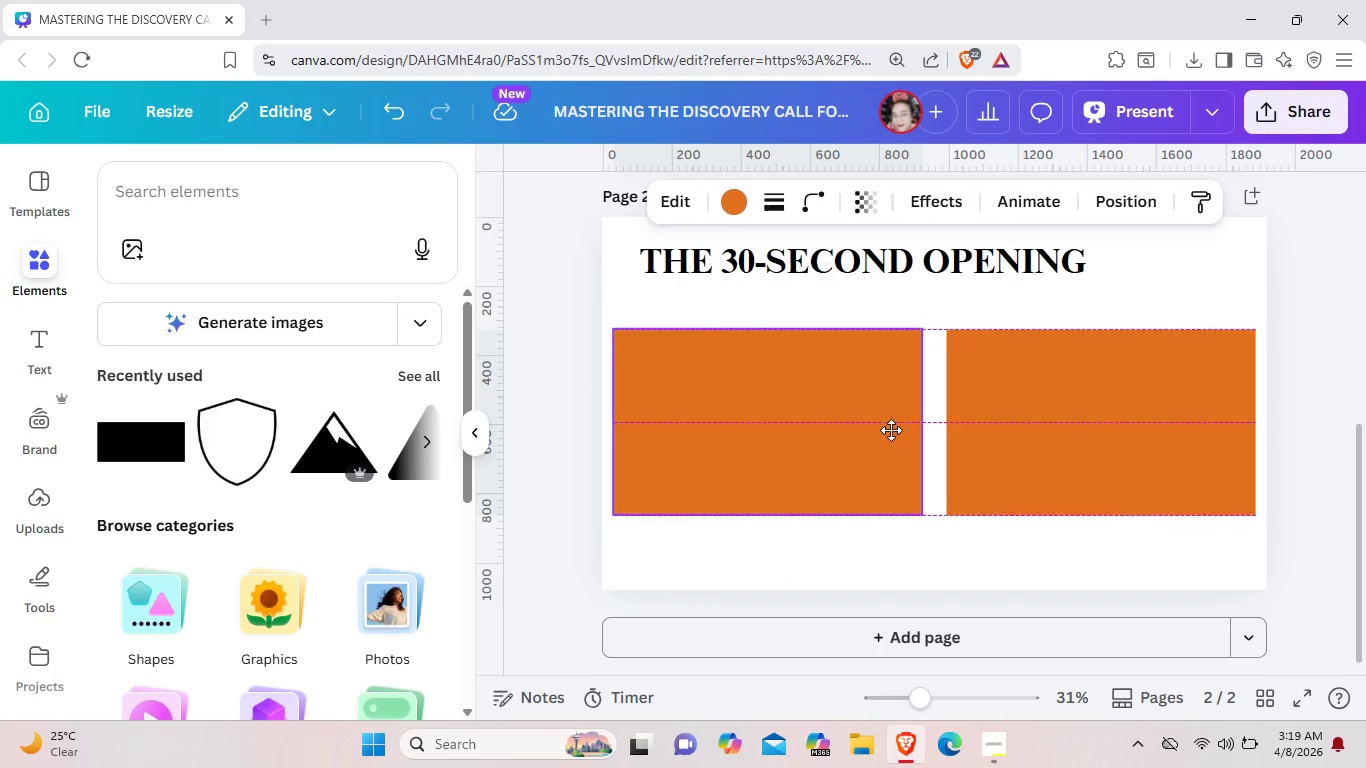 
left_click_drag(start_coordinate=[897, 430], to_coordinate=[891, 430])
 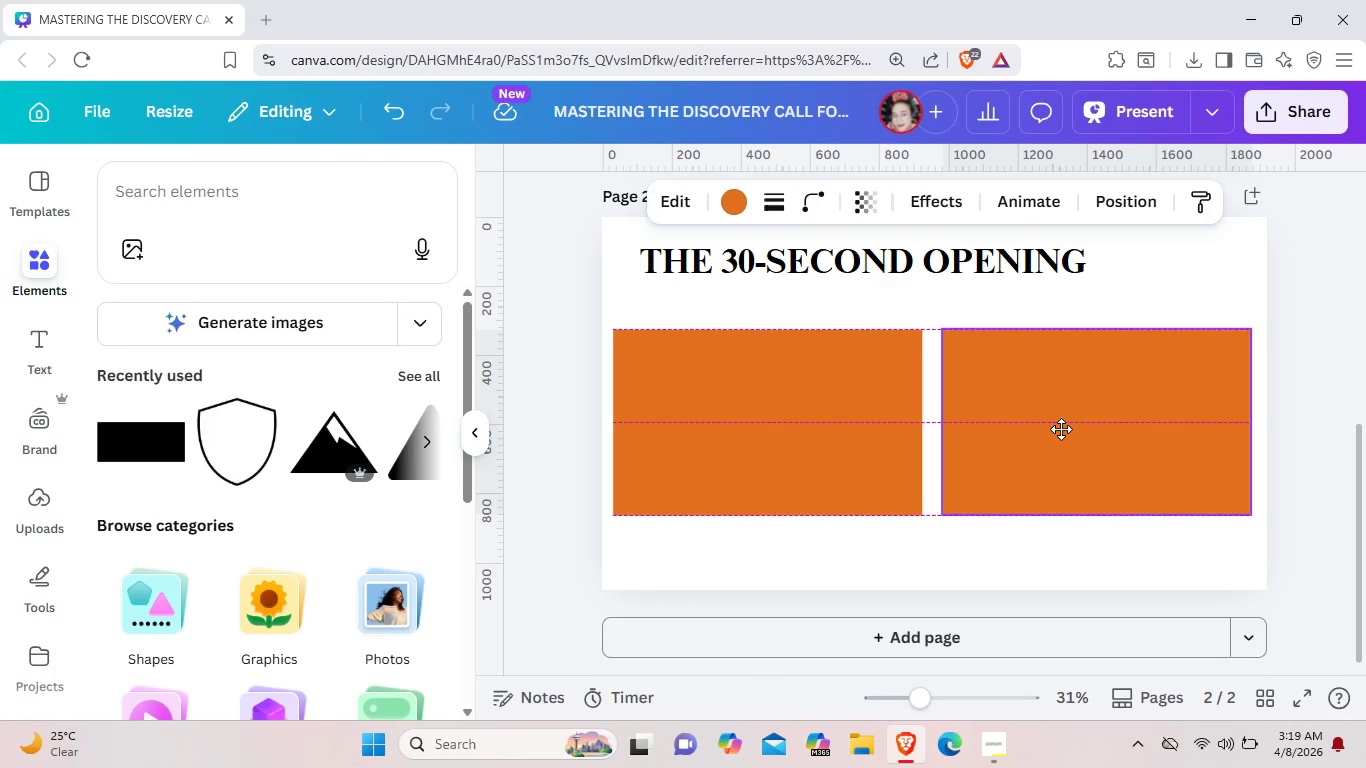 
wait(5.53)
 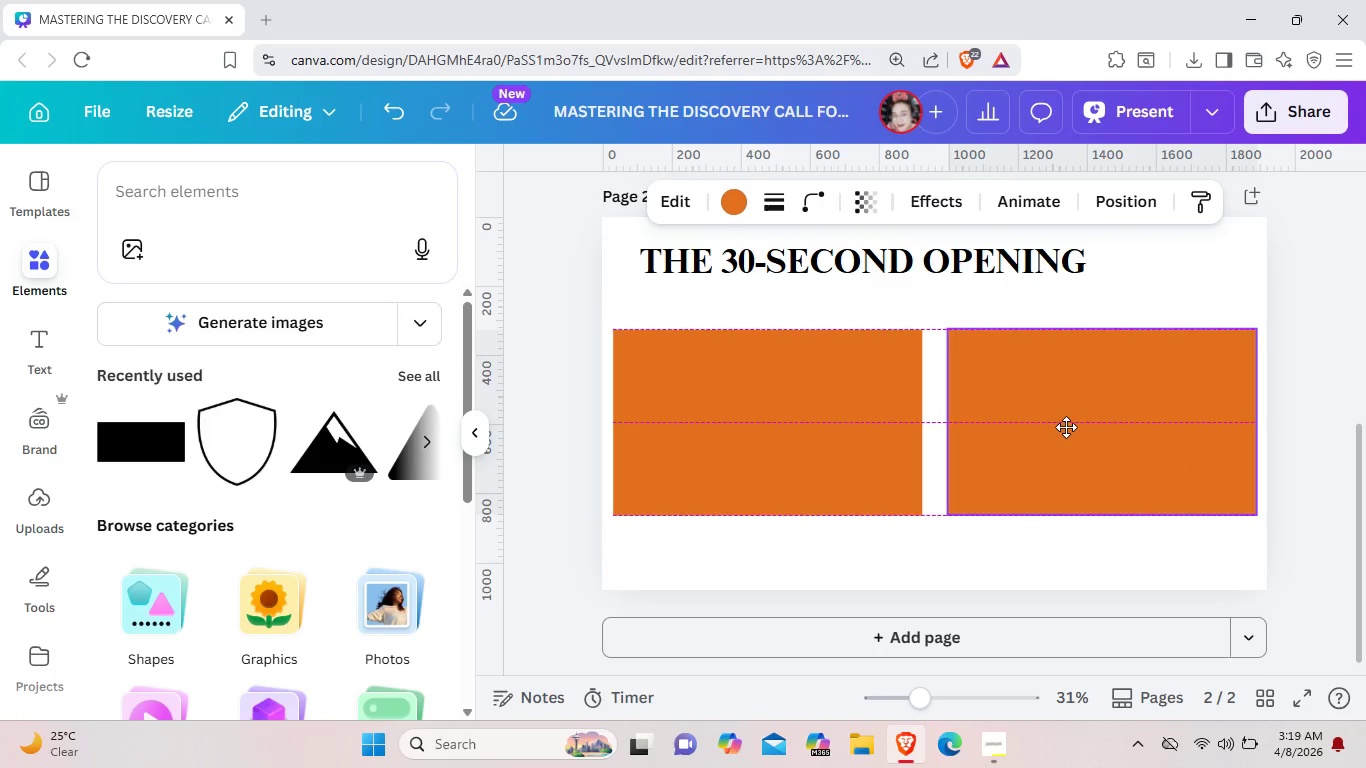 
left_click([1092, 543])
 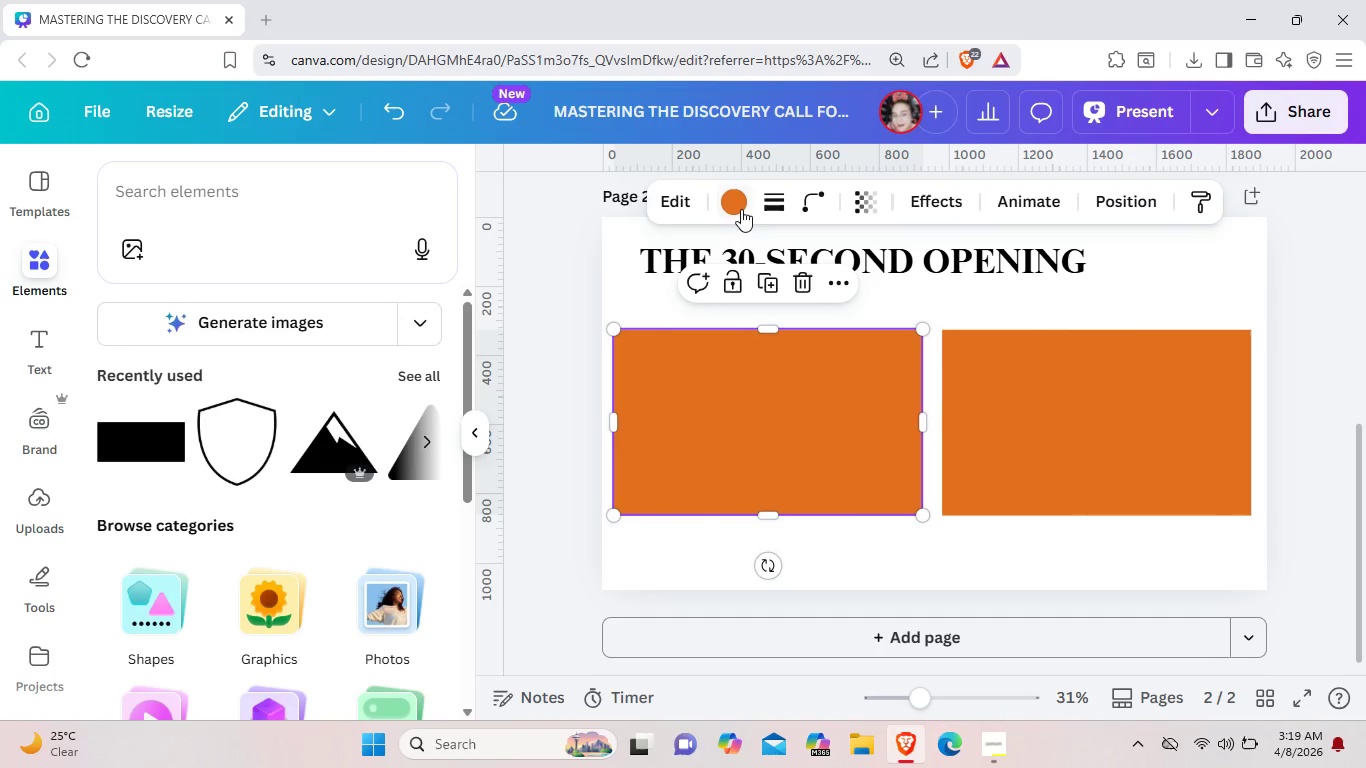 
left_click([738, 208])
 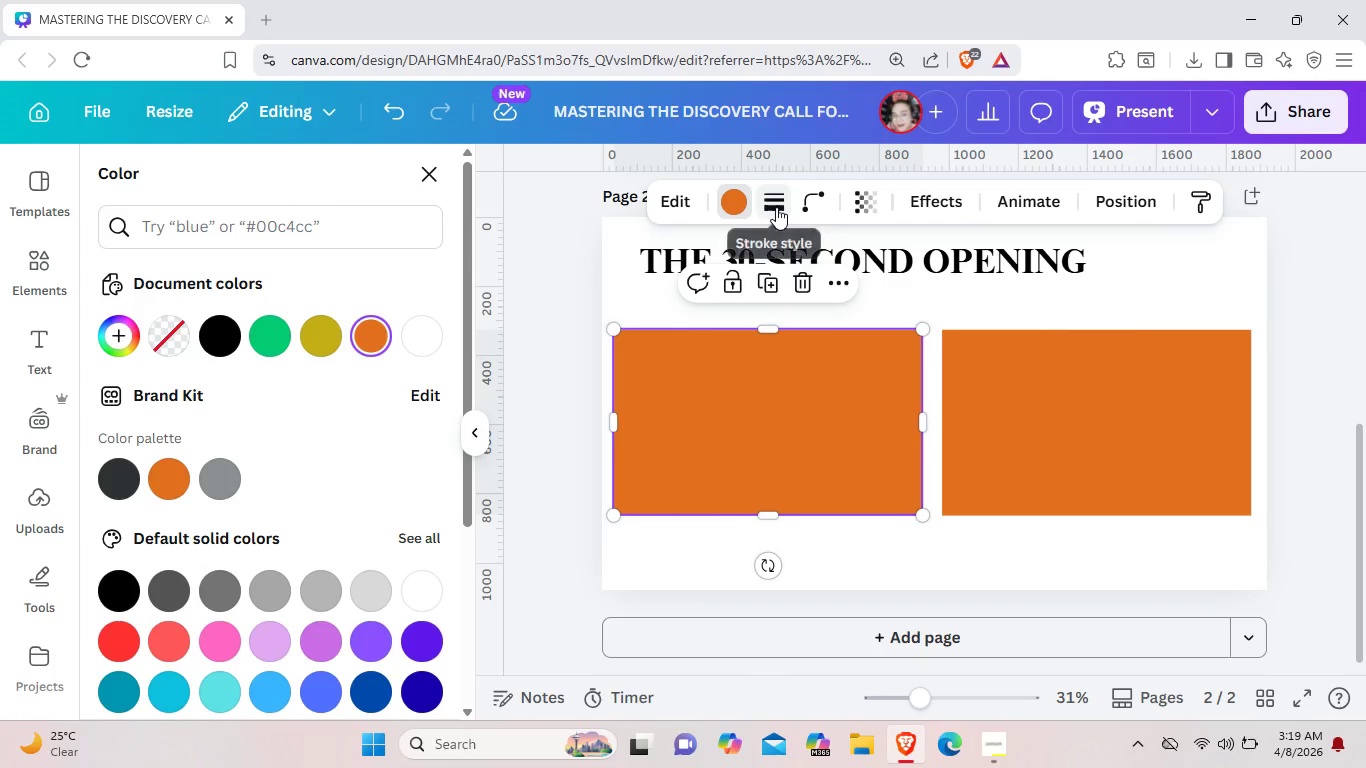 
left_click([776, 207])
 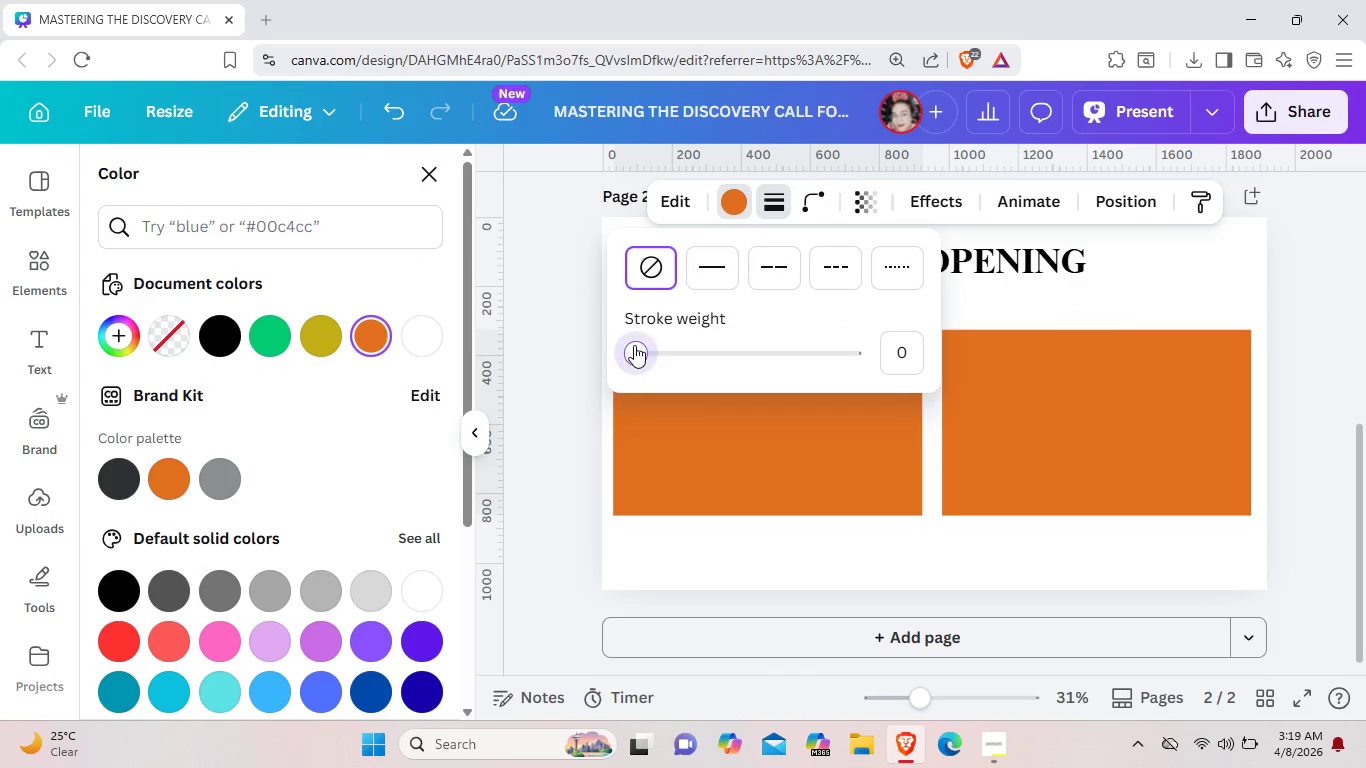 
left_click_drag(start_coordinate=[634, 345], to_coordinate=[640, 349])
 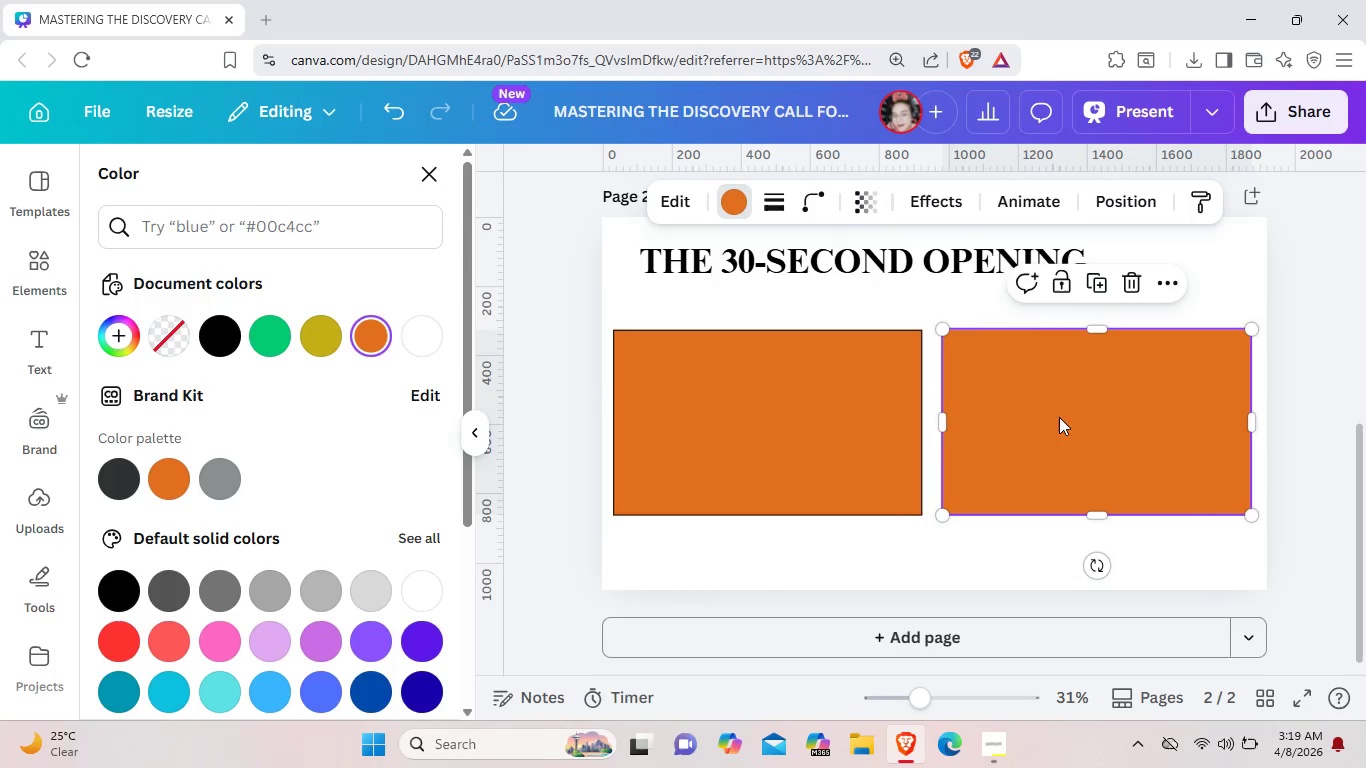 
left_click([1067, 421])
 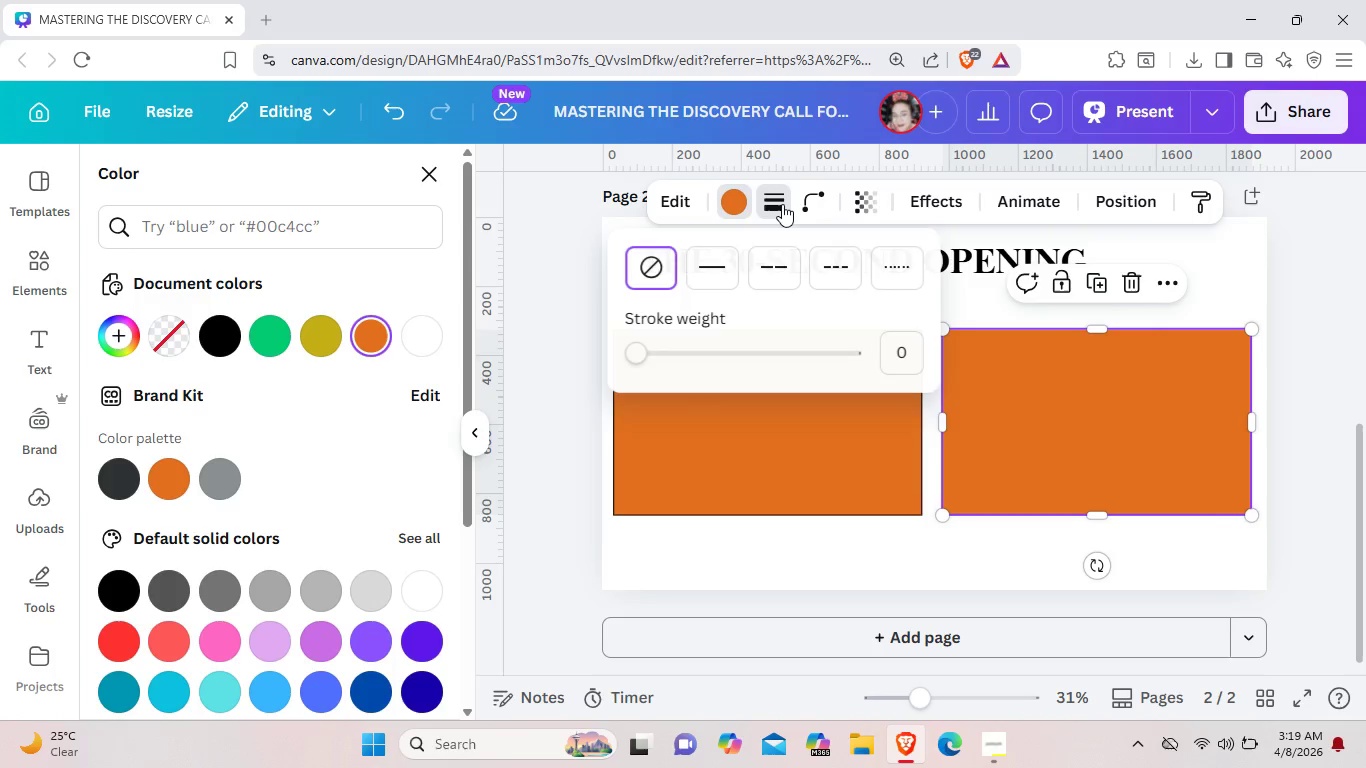 
left_click([782, 204])
 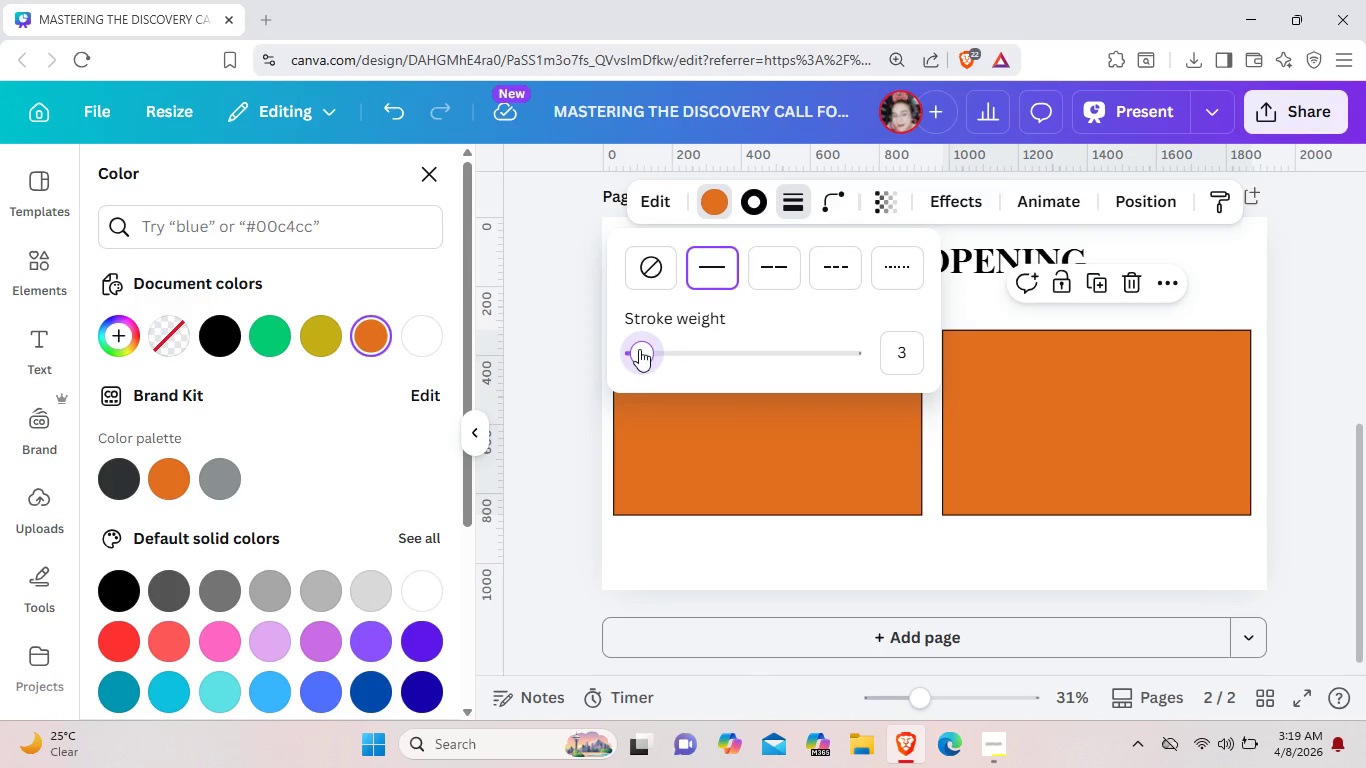 
left_click([974, 576])
 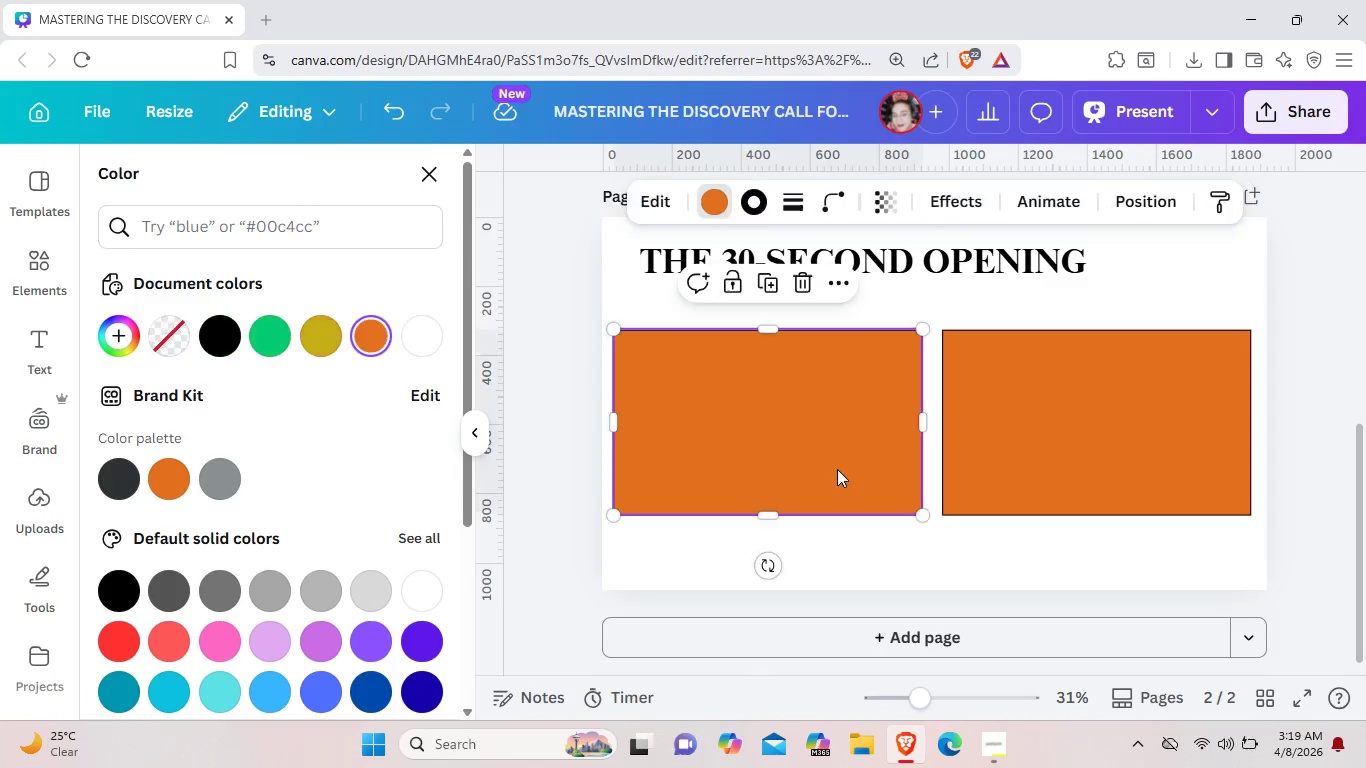 
left_click([838, 468])
 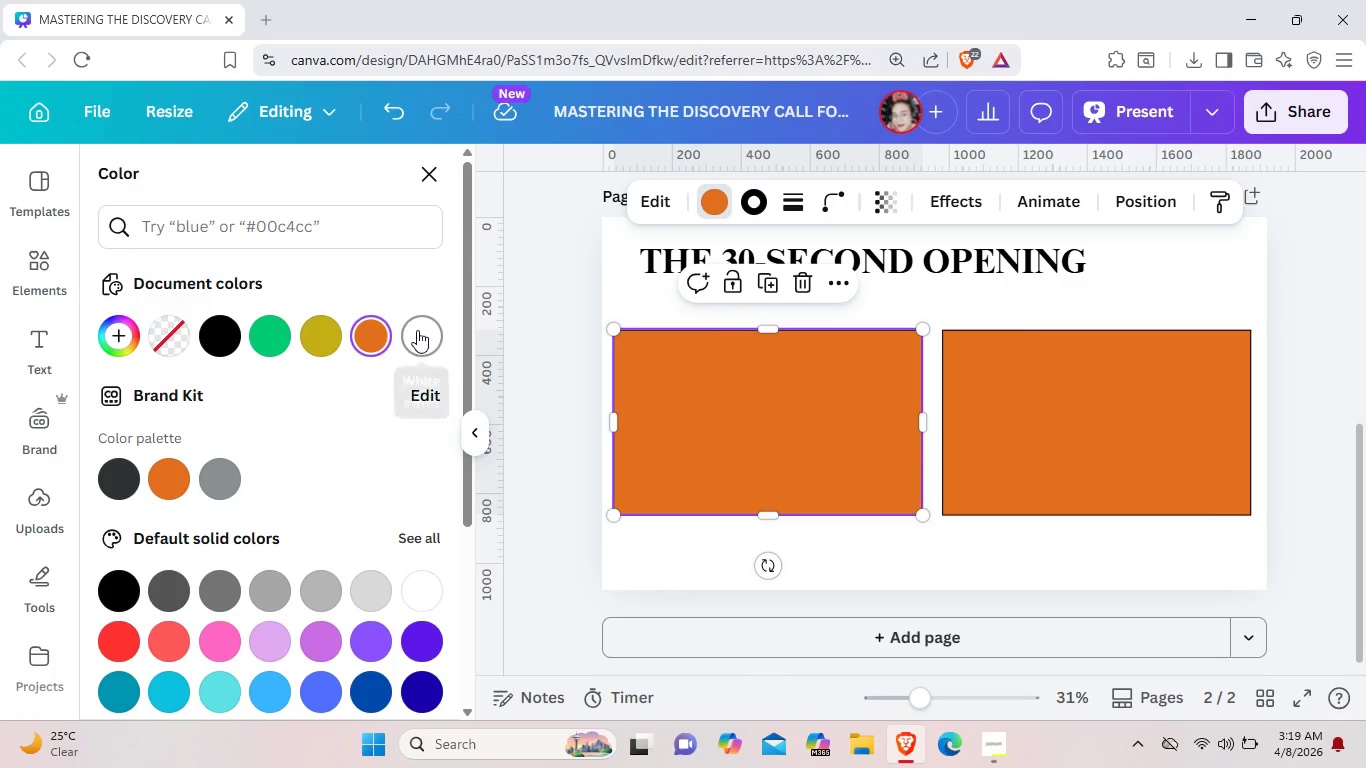 
left_click([417, 330])
 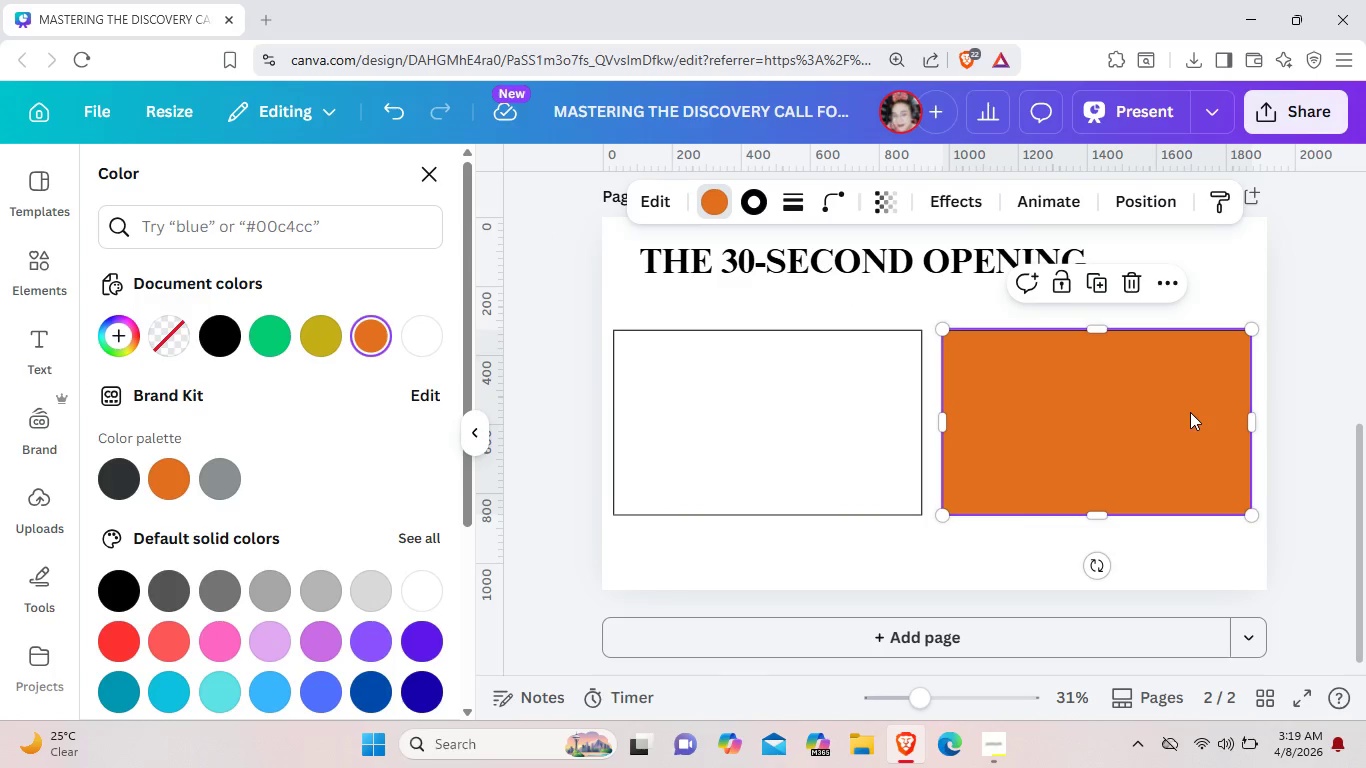 
left_click([1190, 412])
 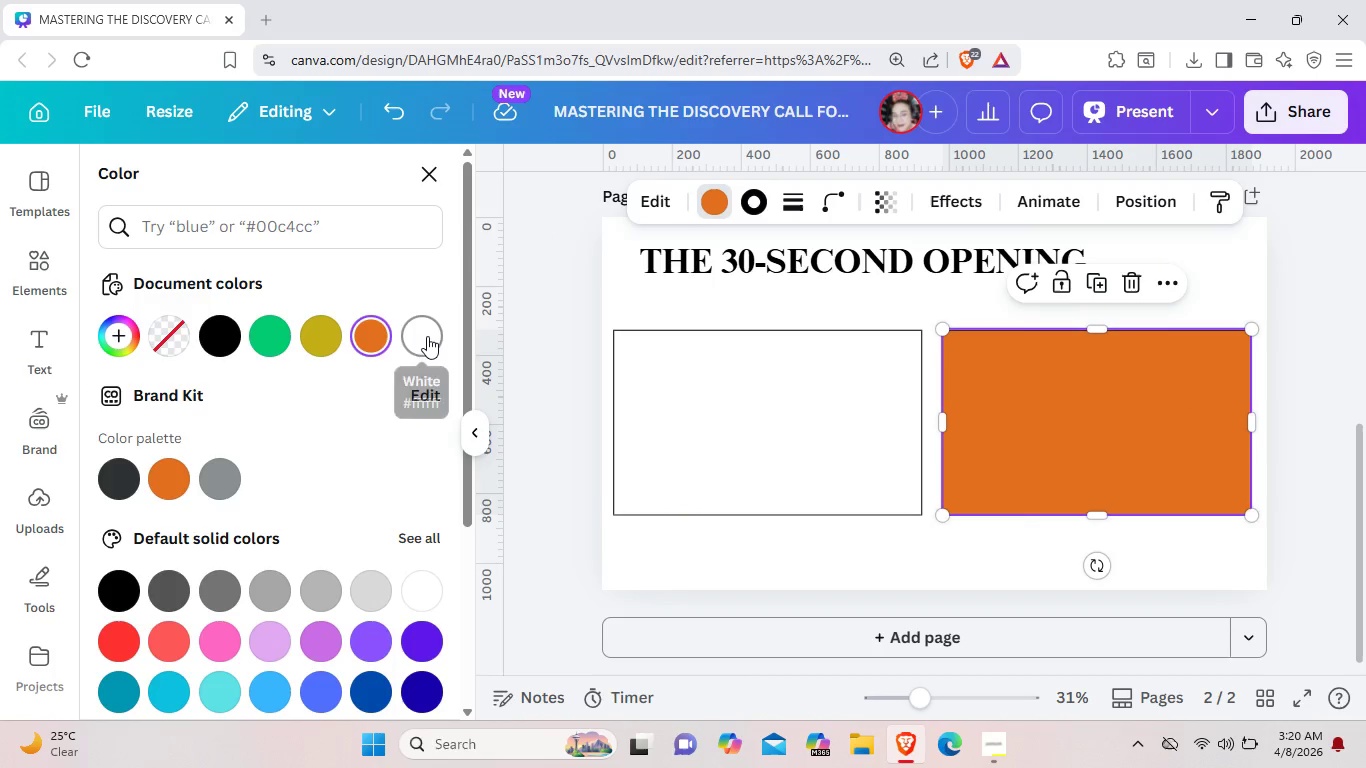 
left_click([427, 336])
 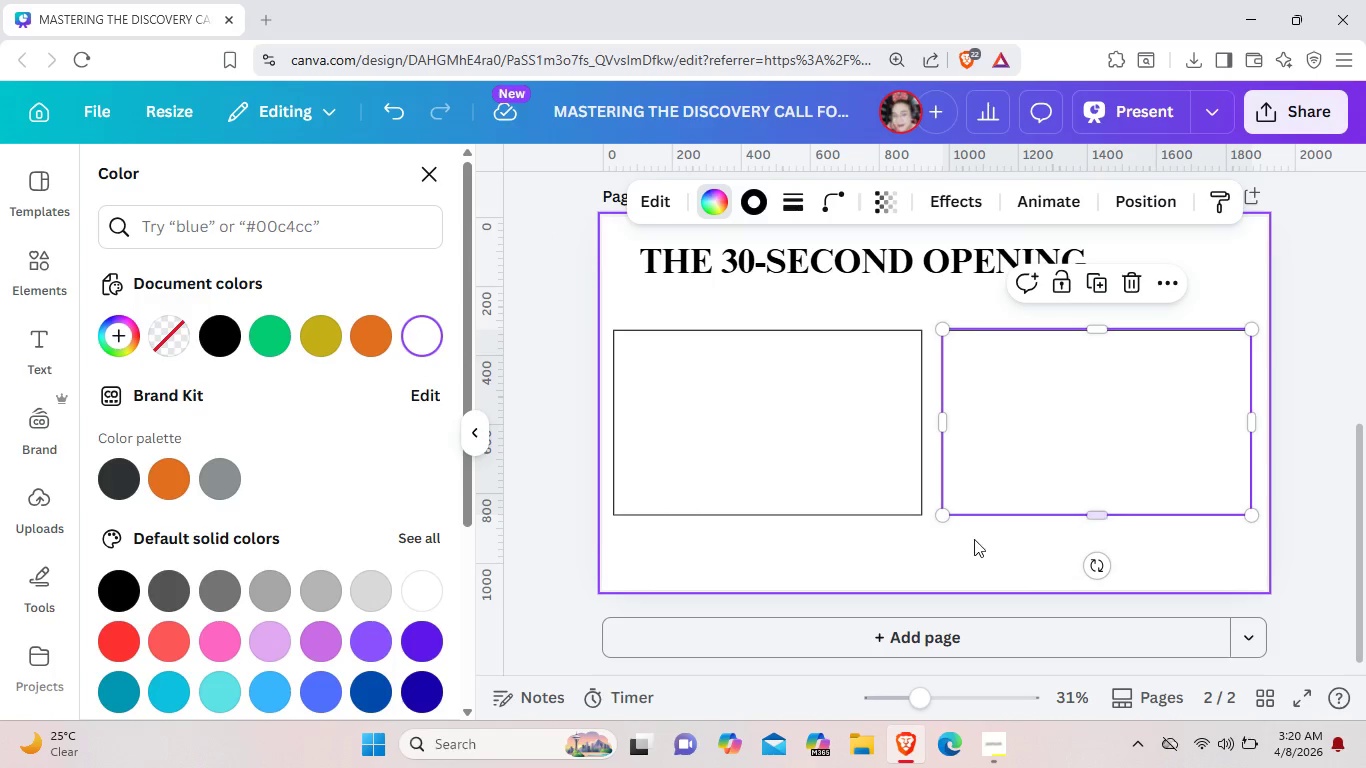 
left_click([943, 555])
 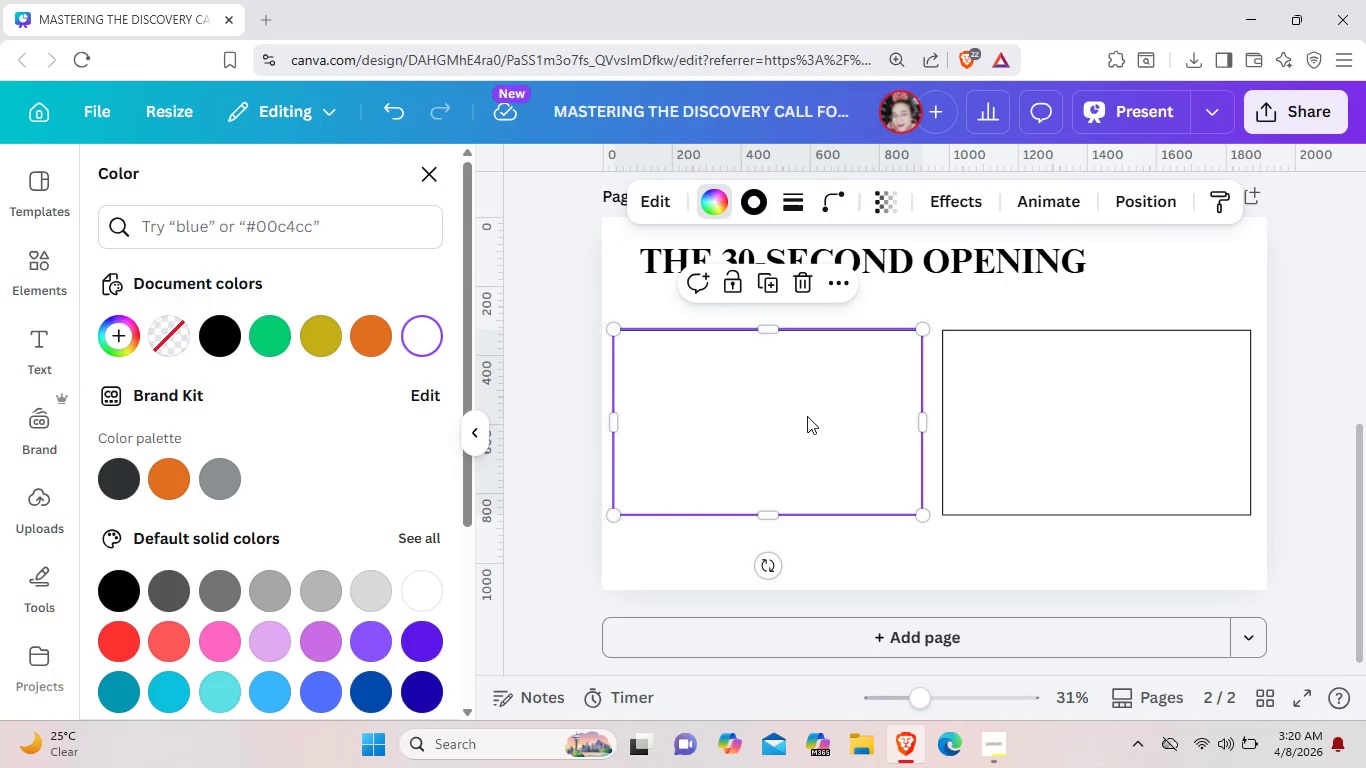 
left_click([807, 416])
 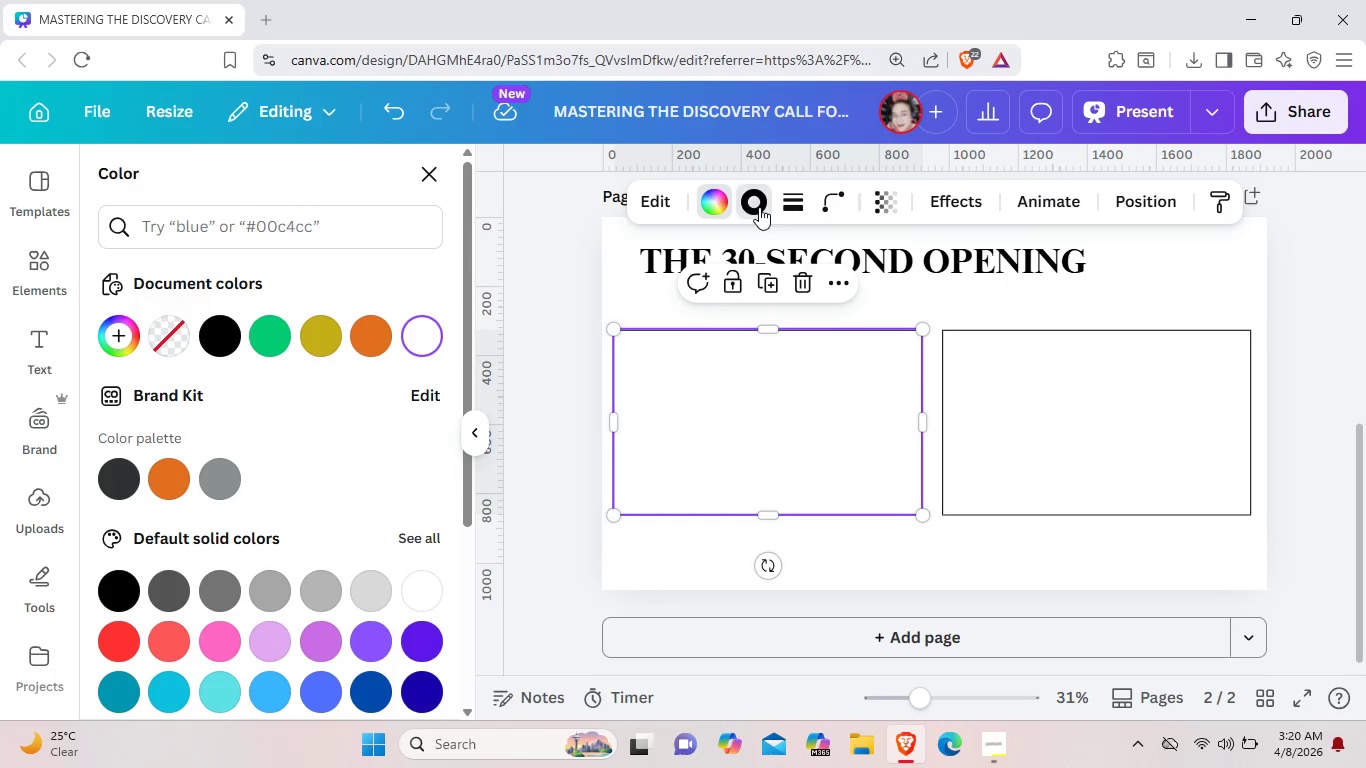 
left_click([759, 207])
 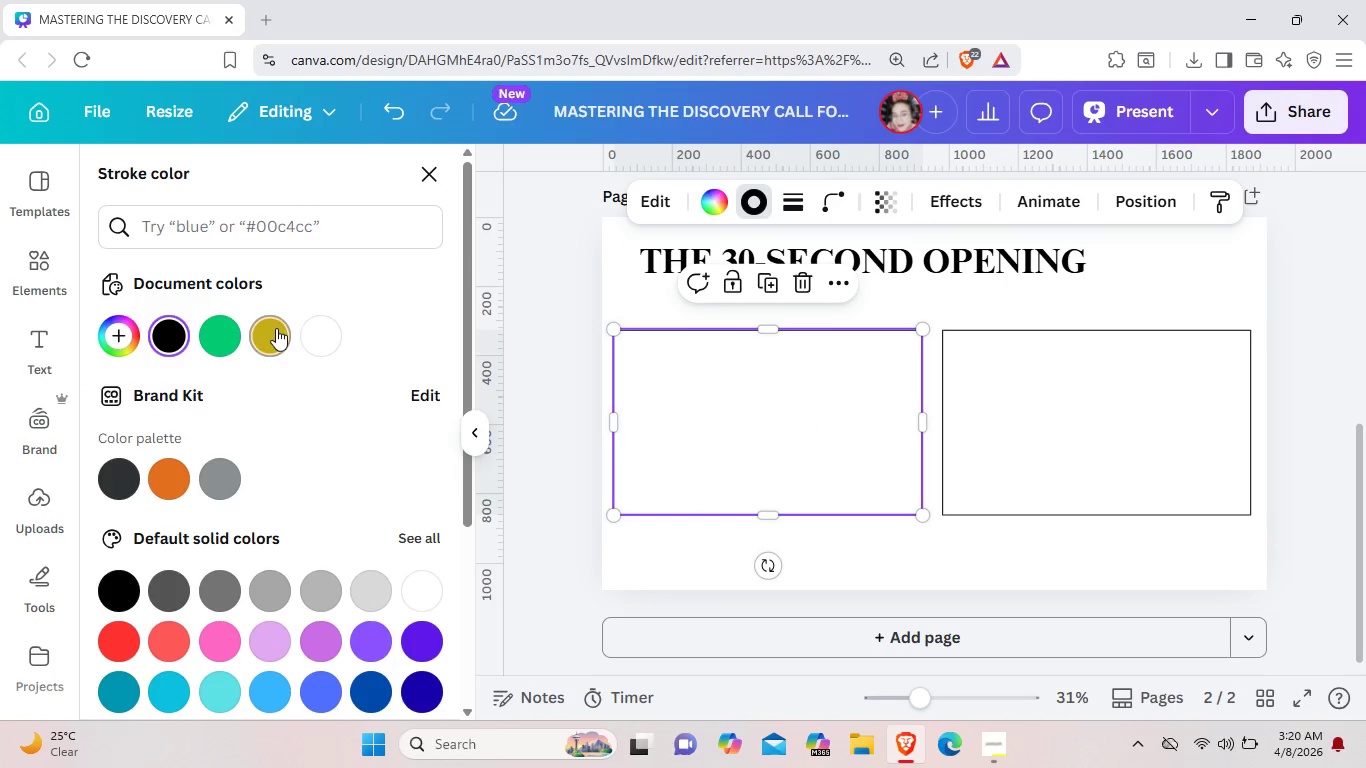 
left_click([276, 328])
 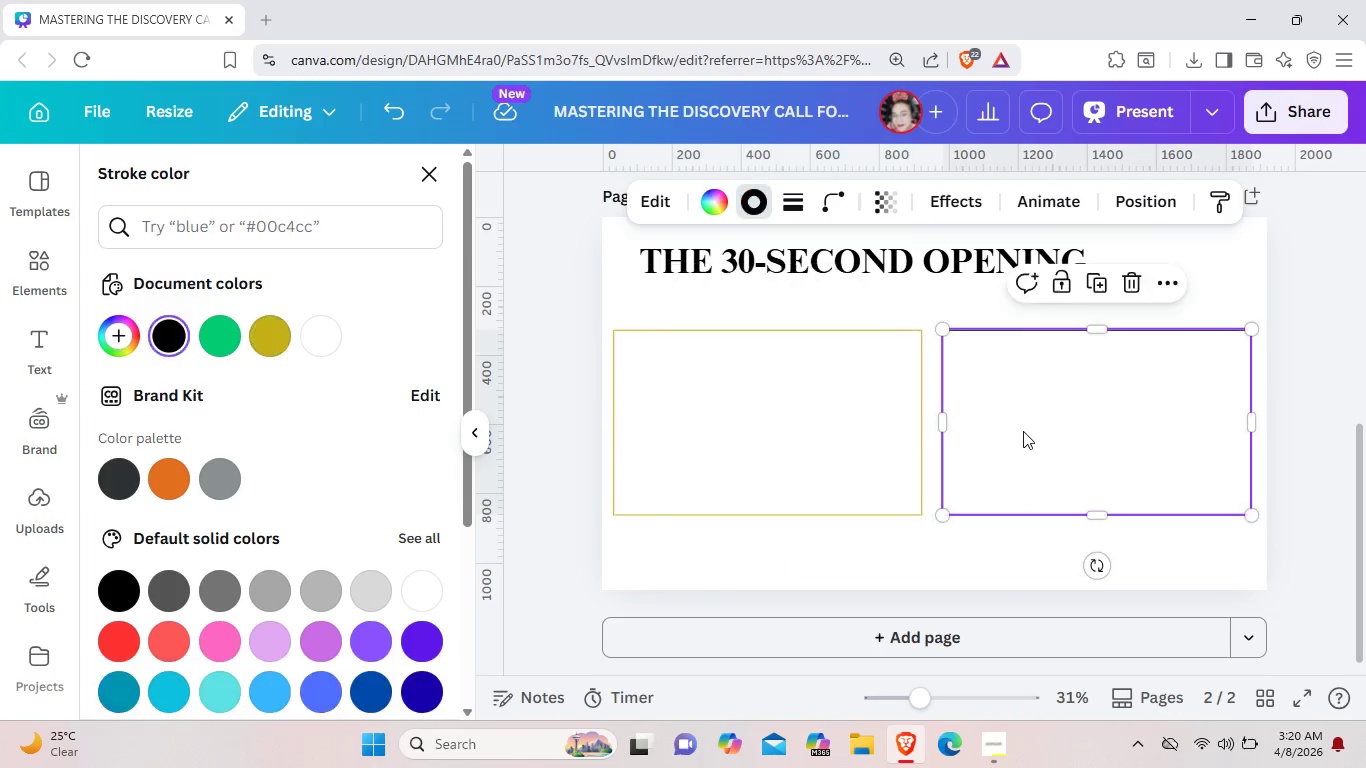 
left_click([1023, 431])
 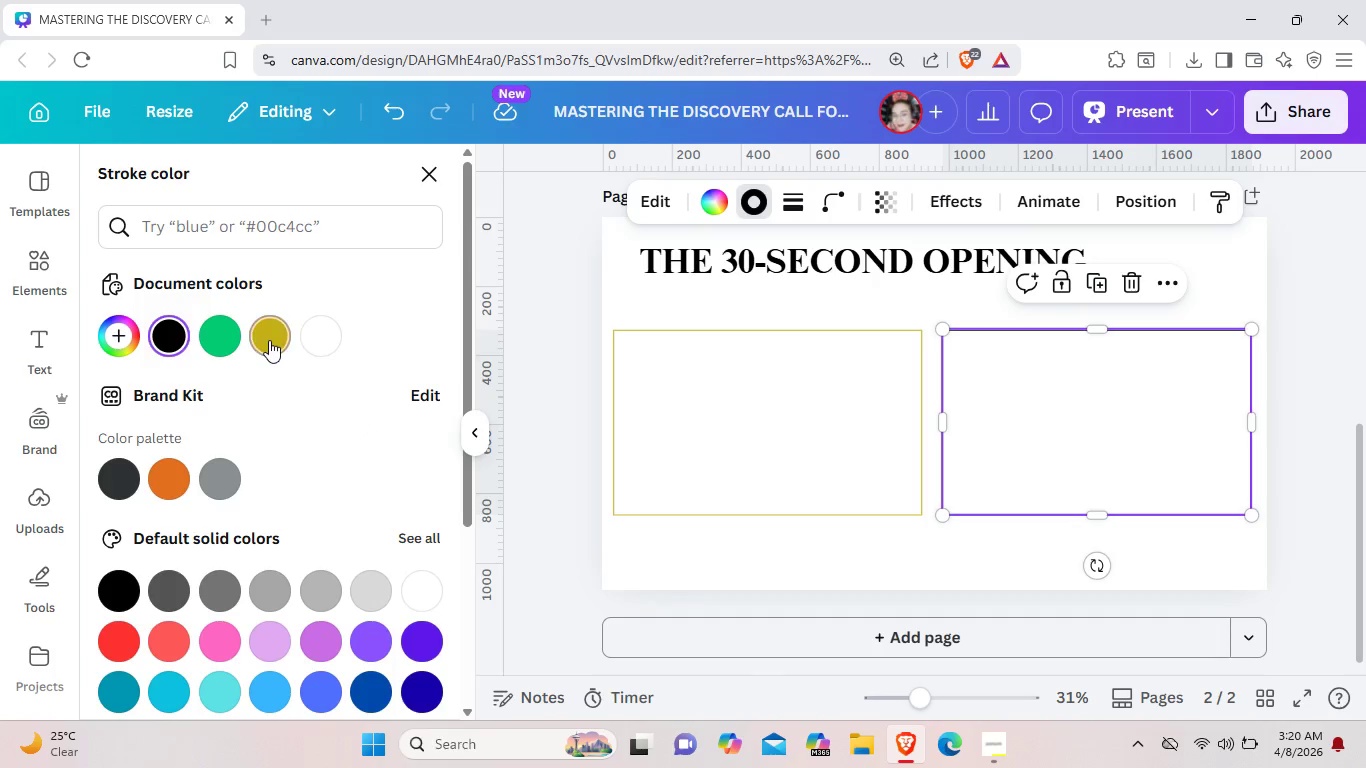 
left_click([269, 340])
 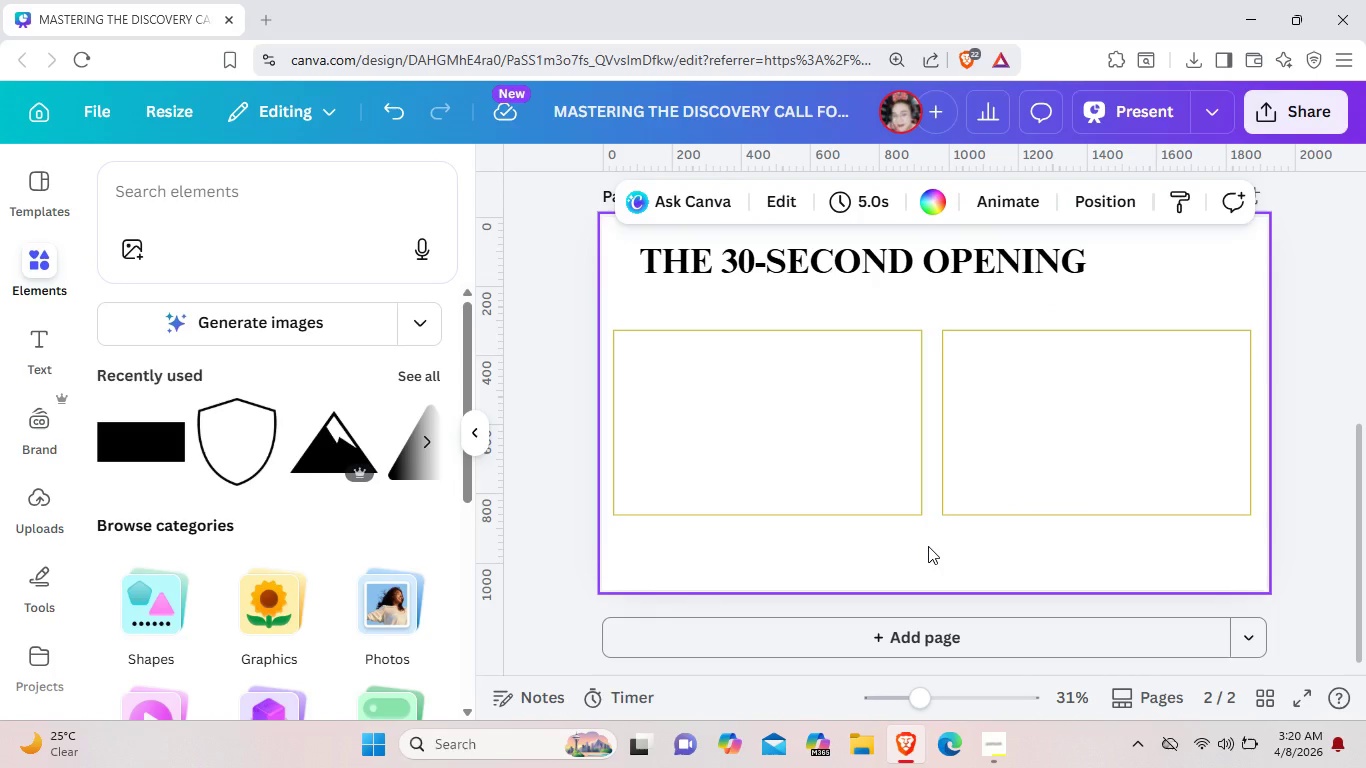 
wait(6.5)
 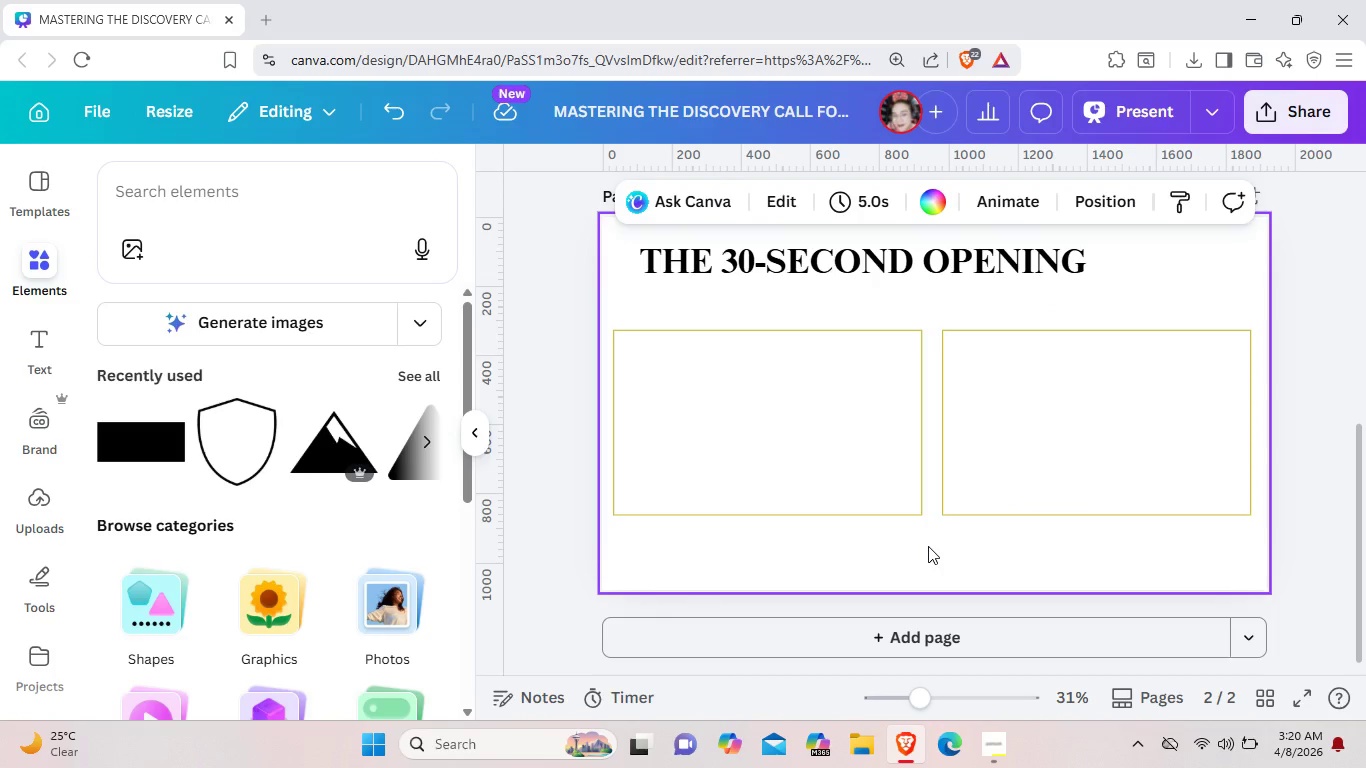 
left_click([910, 271])
 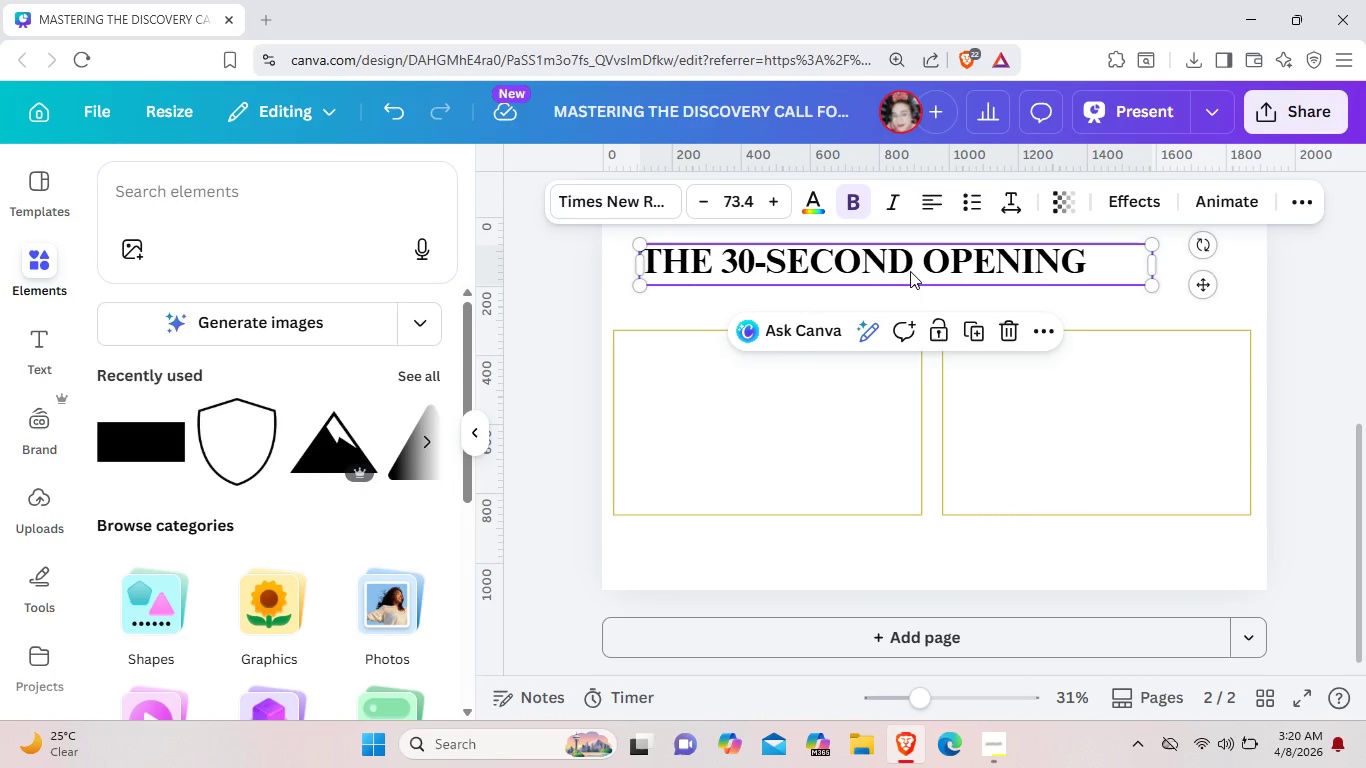 
key(Control+C)
 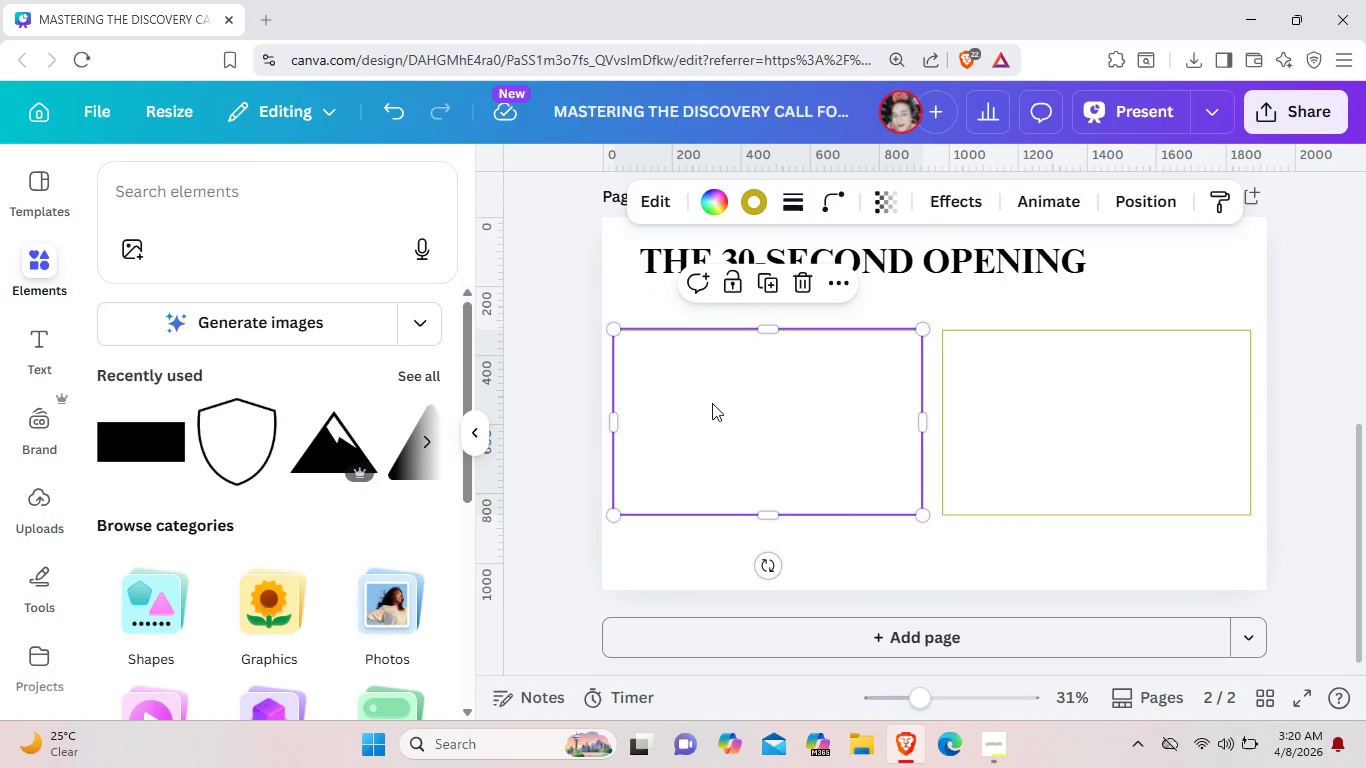 
left_click([712, 403])
 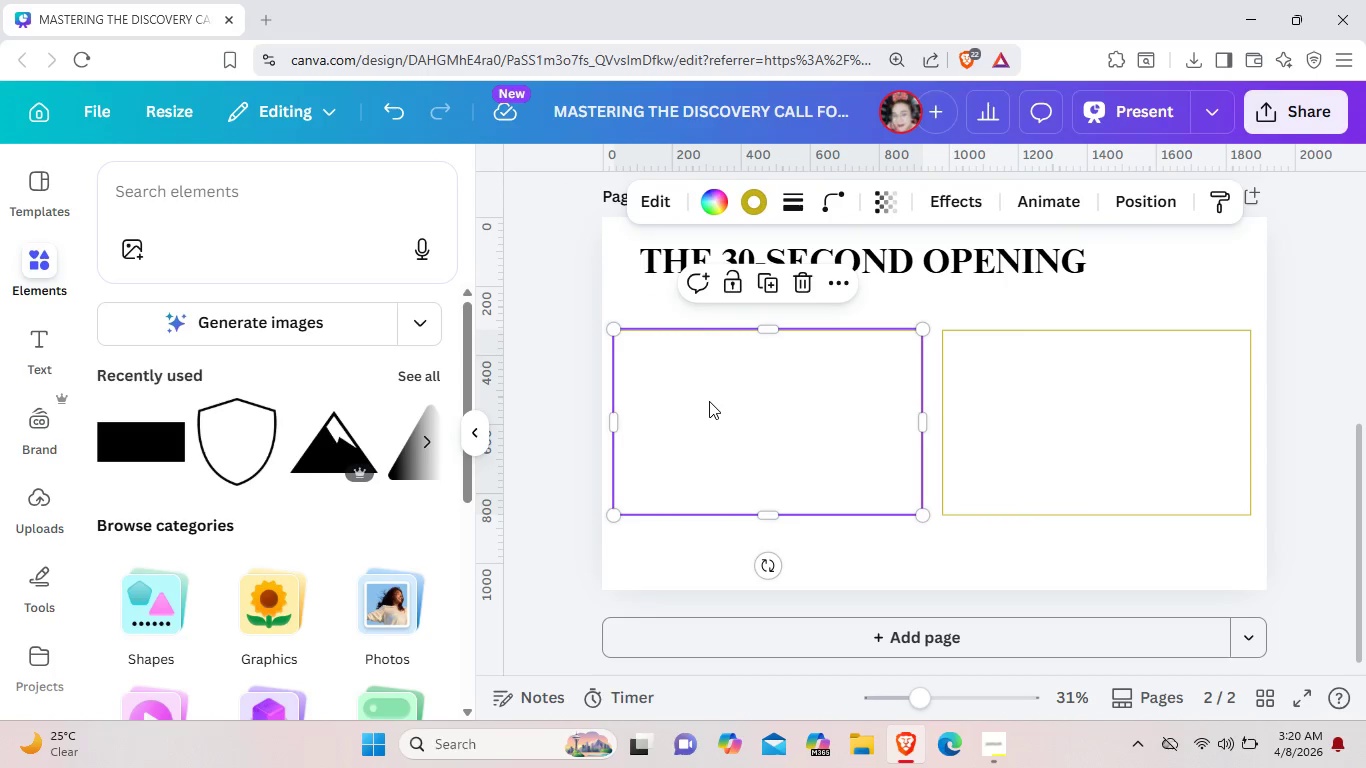 
key(Control+V)
 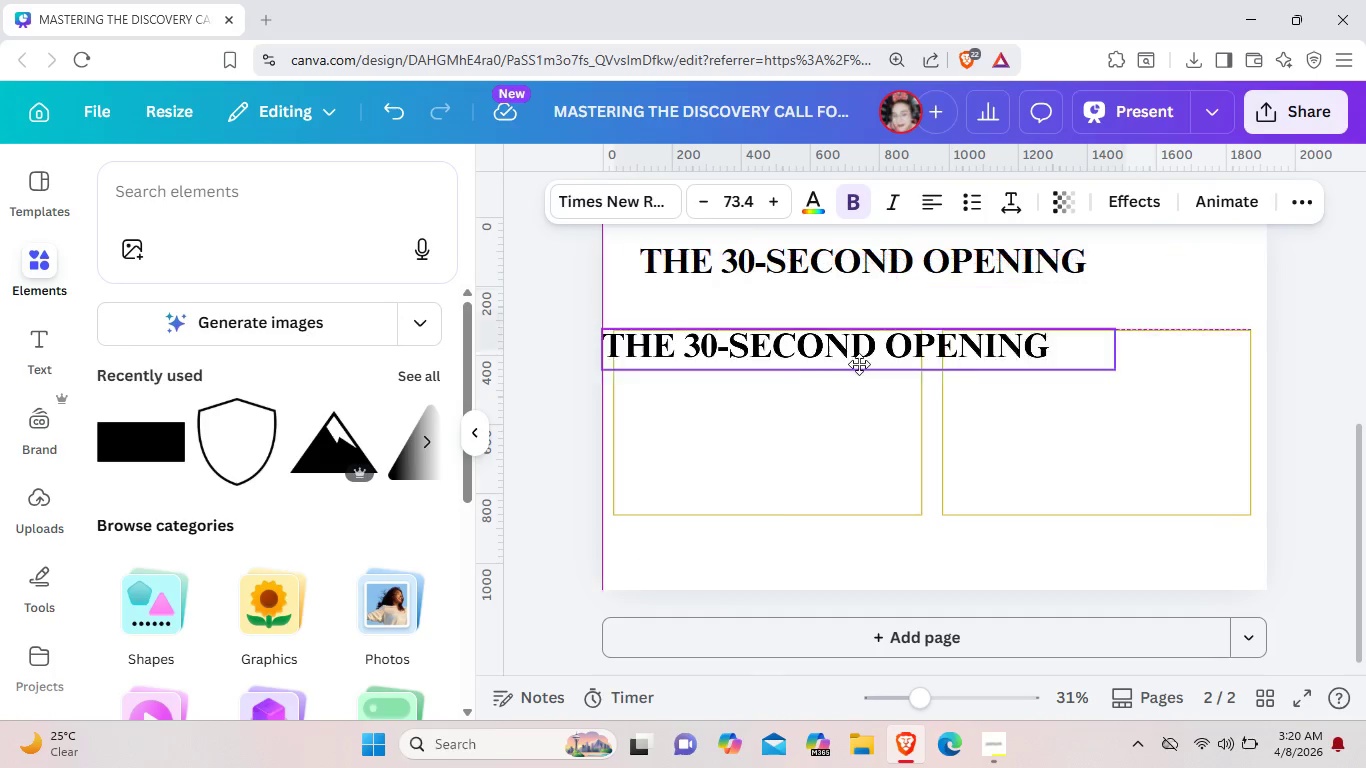 
left_click_drag(start_coordinate=[904, 274], to_coordinate=[882, 389])
 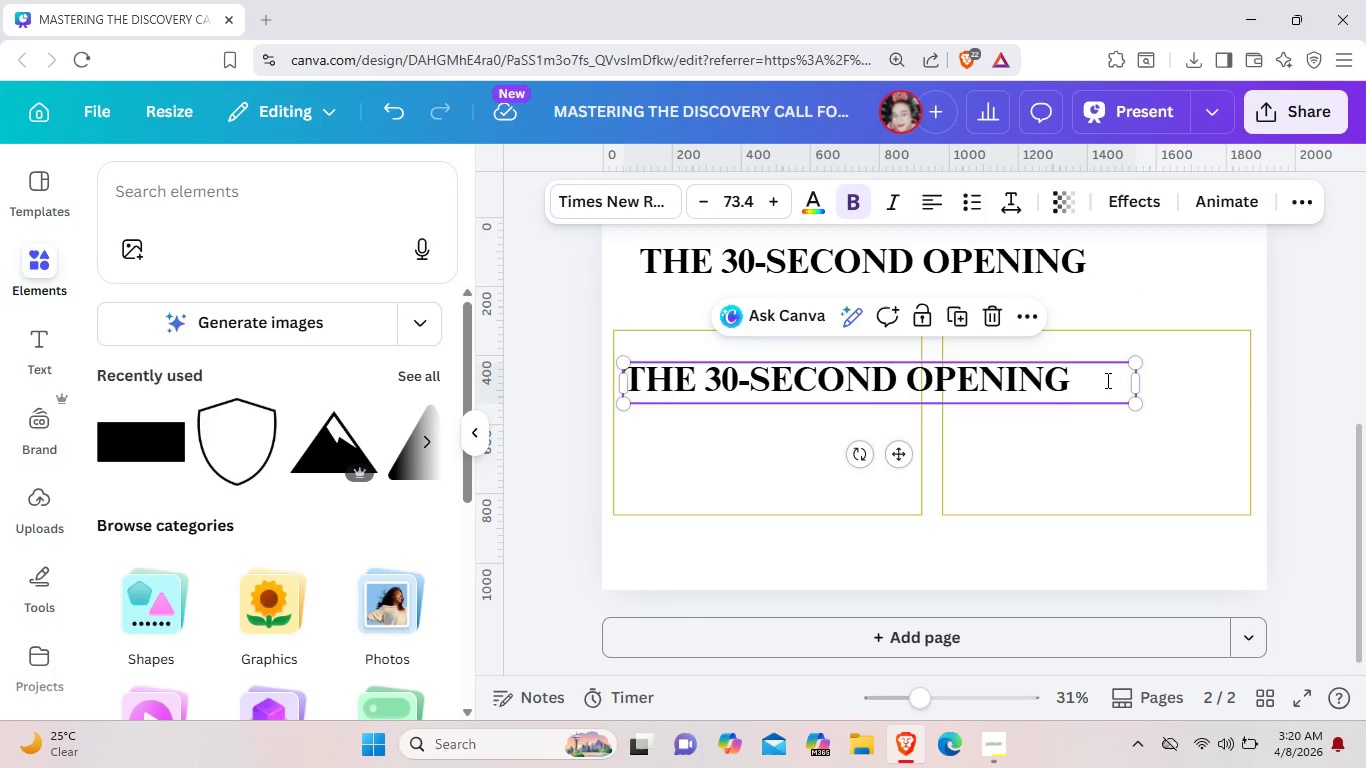 
left_click([1106, 380])
 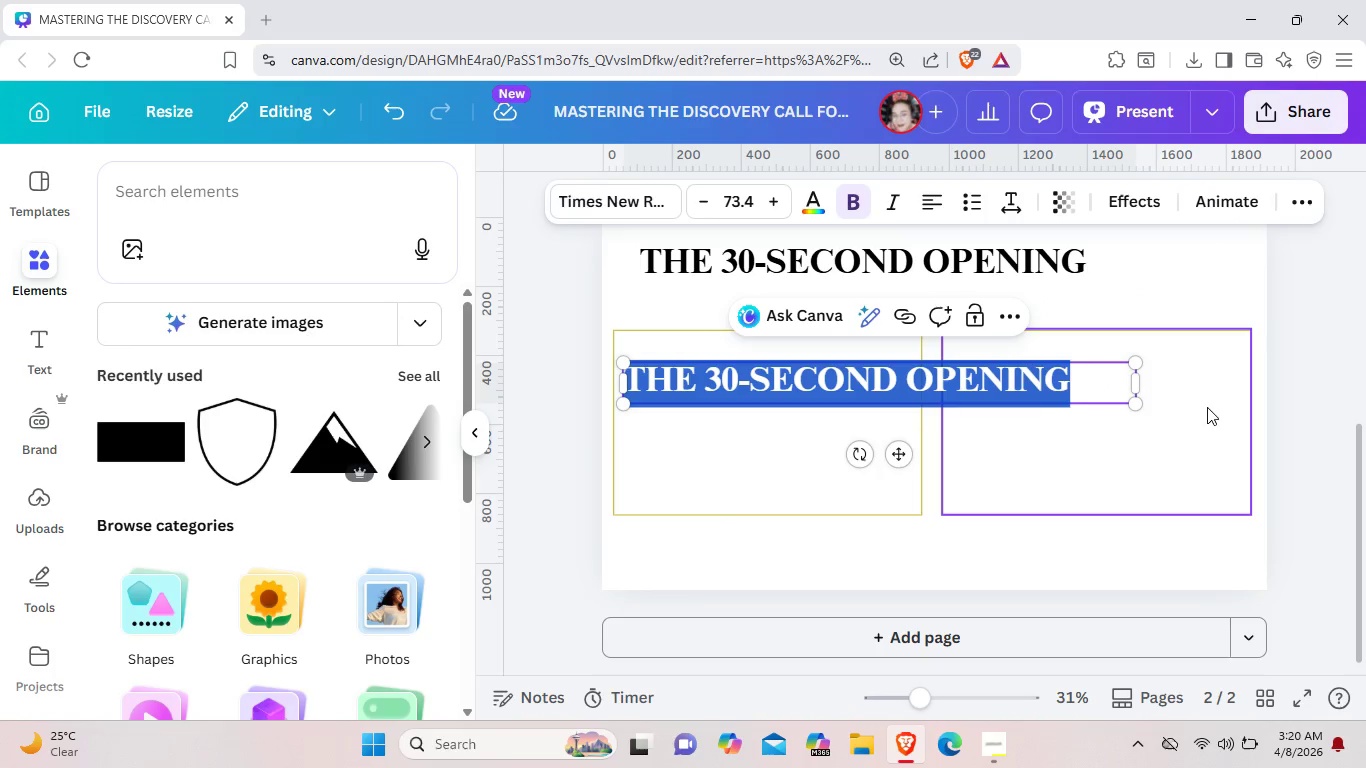 
wait(5.25)
 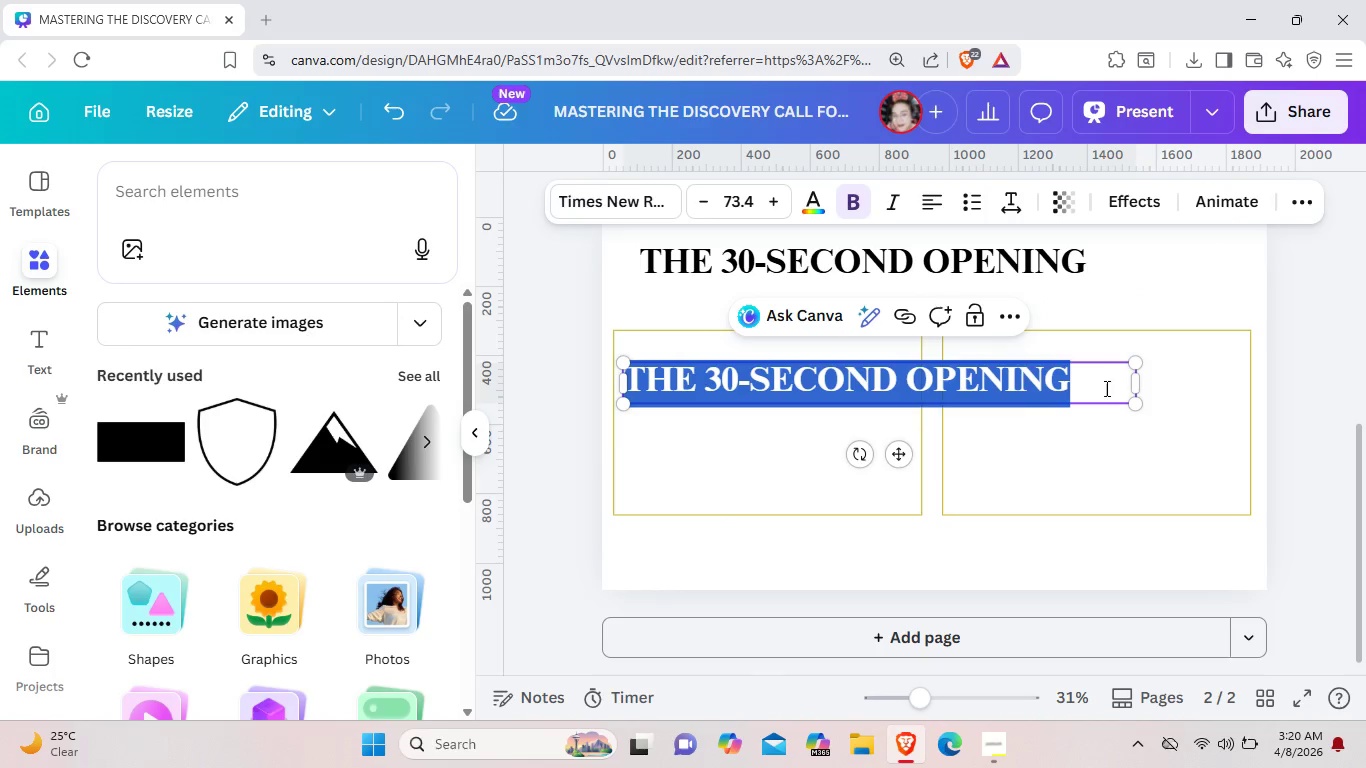 
left_click_drag(start_coordinate=[1136, 406], to_coordinate=[923, 365])
 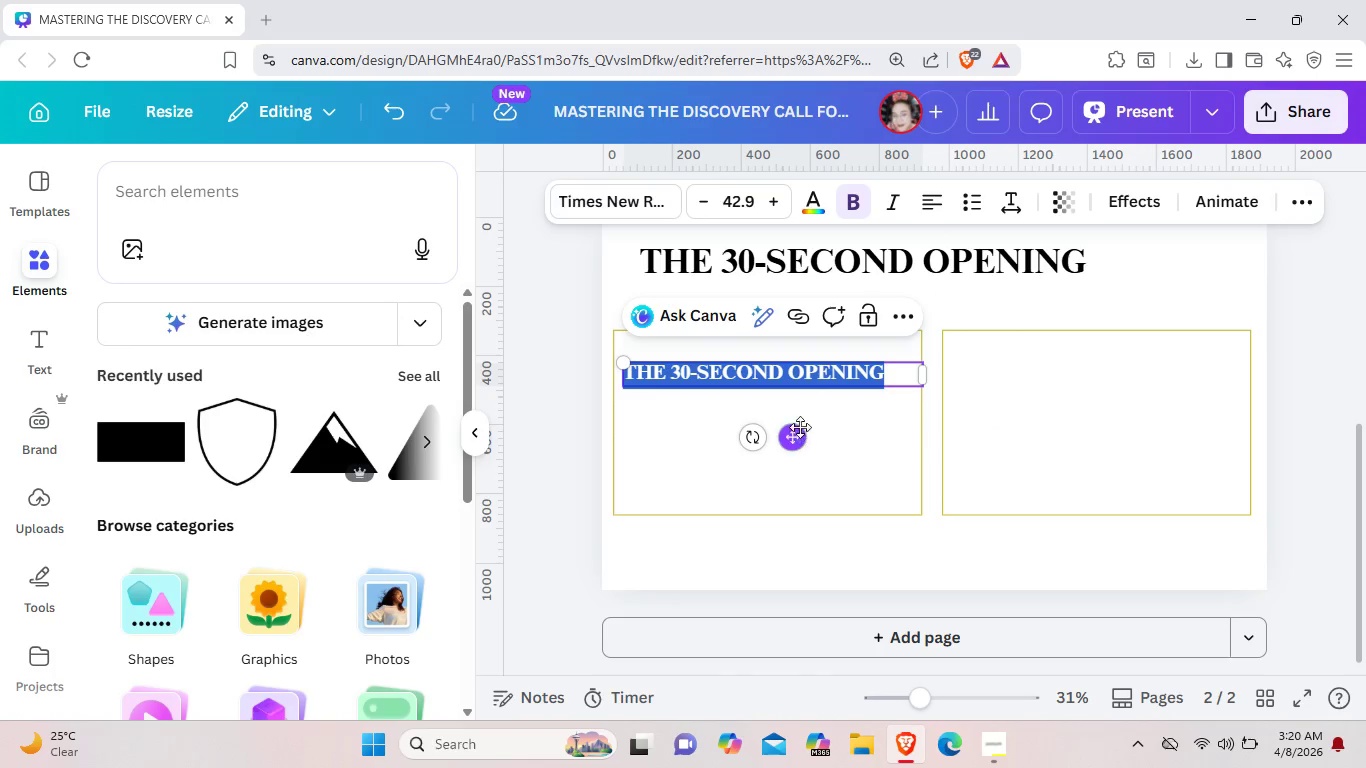 
left_click_drag(start_coordinate=[800, 438], to_coordinate=[803, 419])
 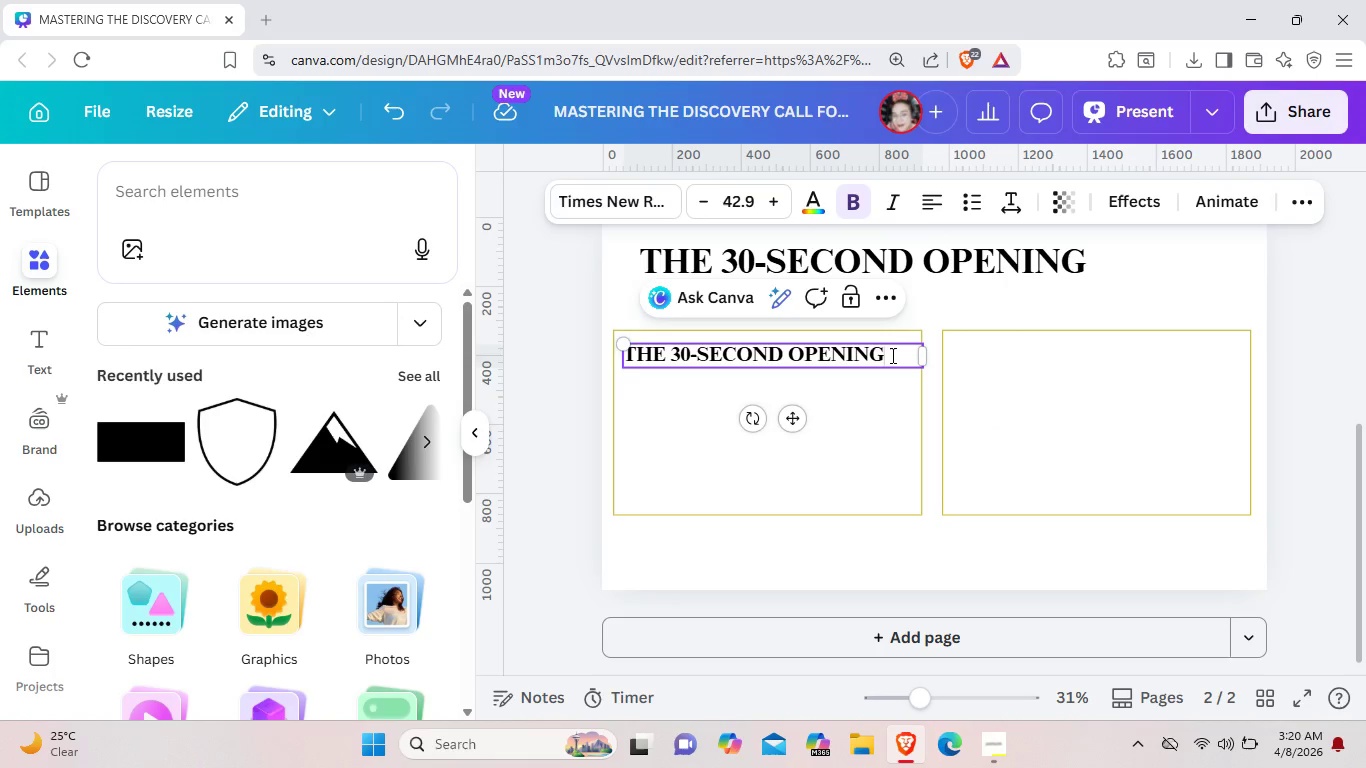 
left_click([889, 360])
 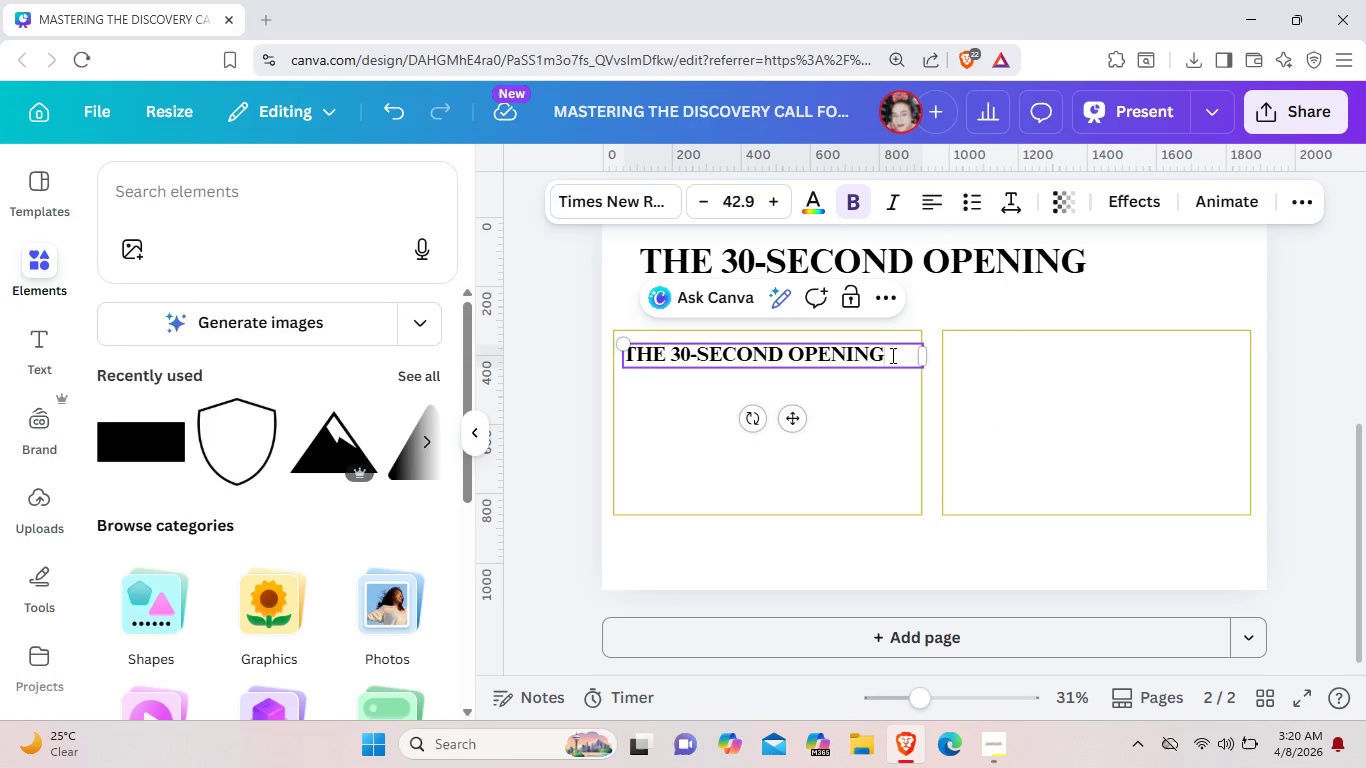 
key(Backspace)
key(Backspace)
key(Backspace)
key(Backspace)
key(Backspace)
key(Backspace)
key(Backspace)
key(Backspace)
key(Backspace)
key(Backspace)
key(Backspace)
key(Backspace)
key(Backspace)
key(Backspace)
key(Backspace)
key(Backspace)
key(Backspace)
type(HOOK: WHY YOU;RE)
key(Backspace)
key(Backspace)
key(Backspace)
 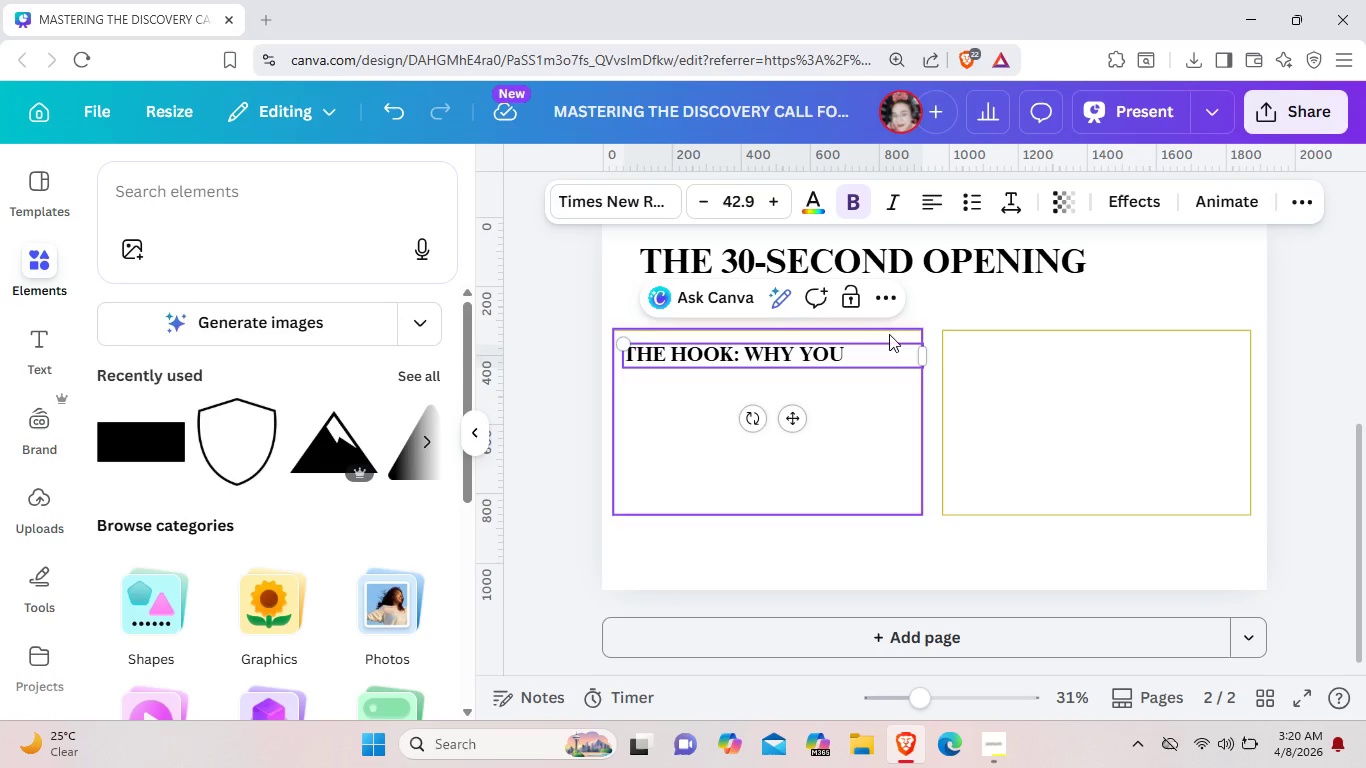 
key(Quote)
 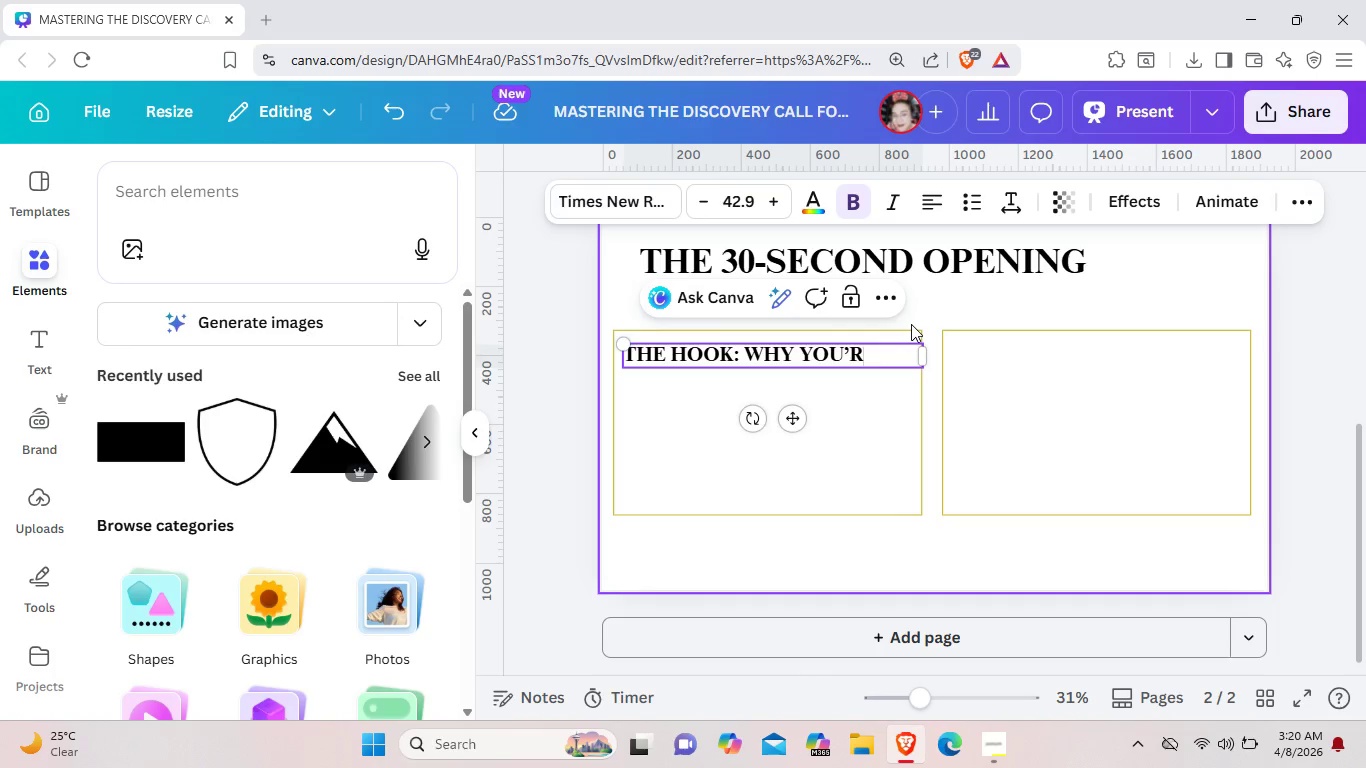 
type(RE CALLING)
 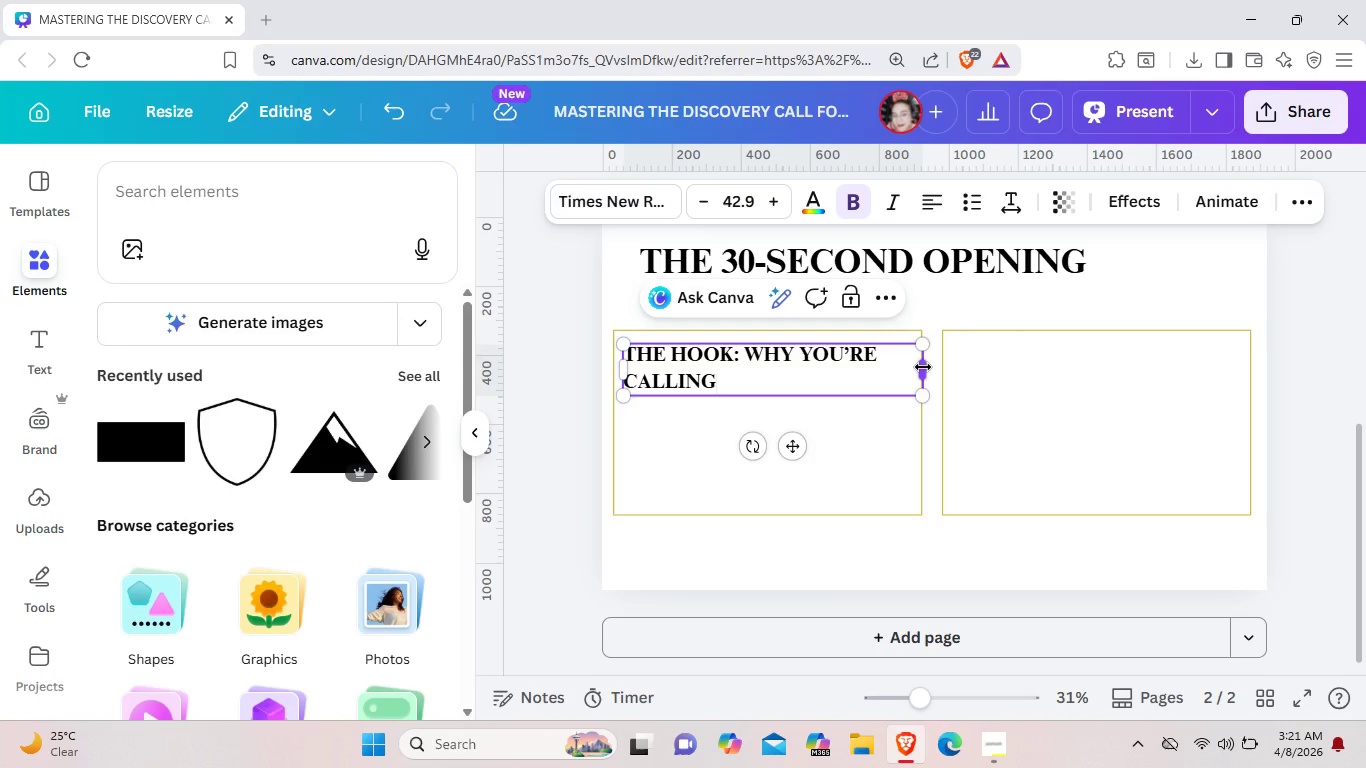 
wait(10.72)
 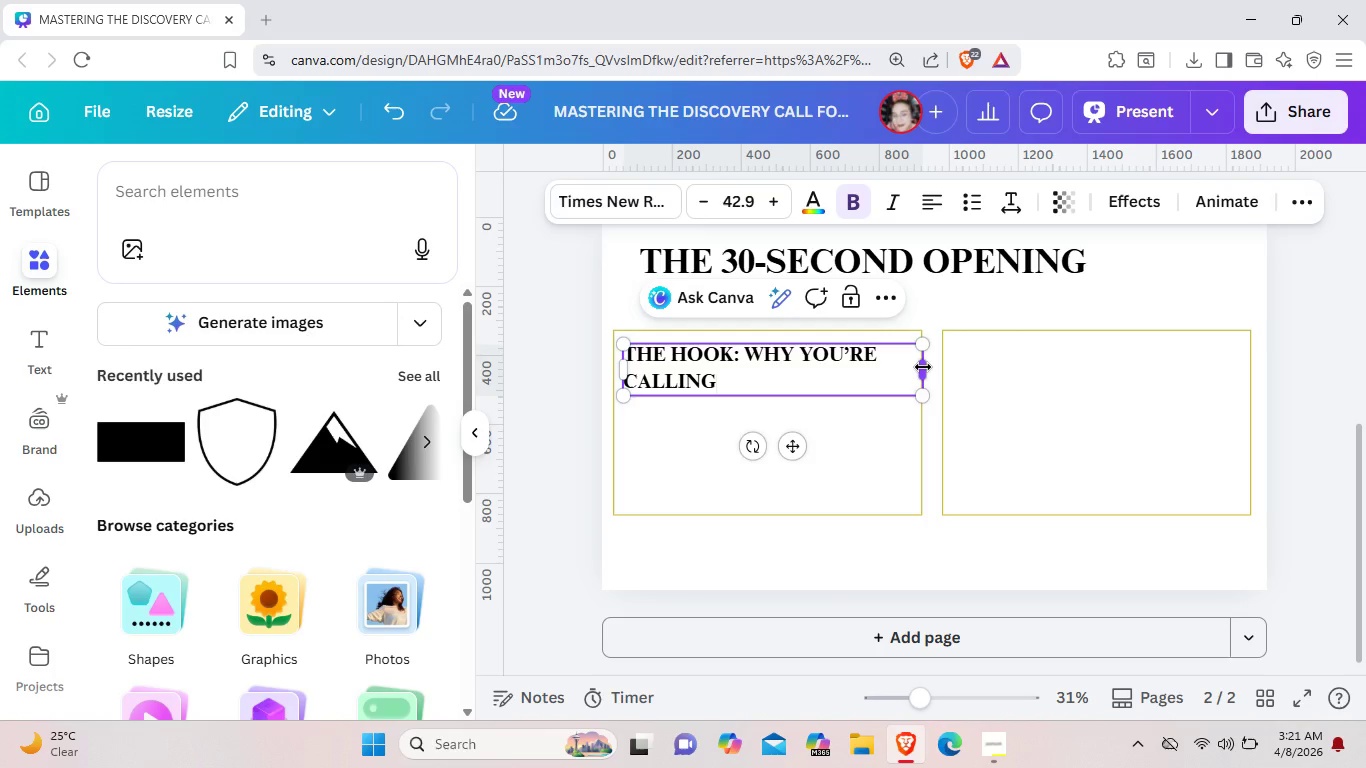 
left_click([1115, 597])
 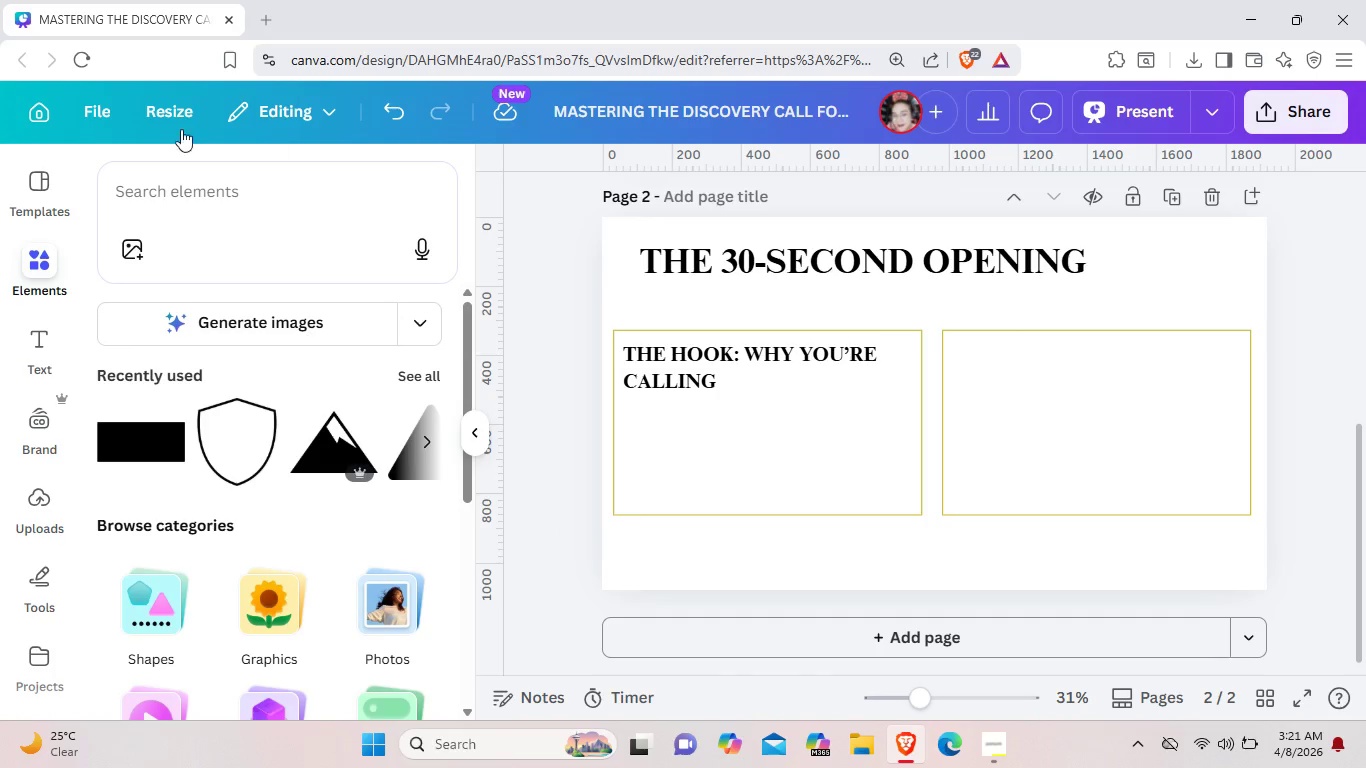 
left_click([157, 119])
 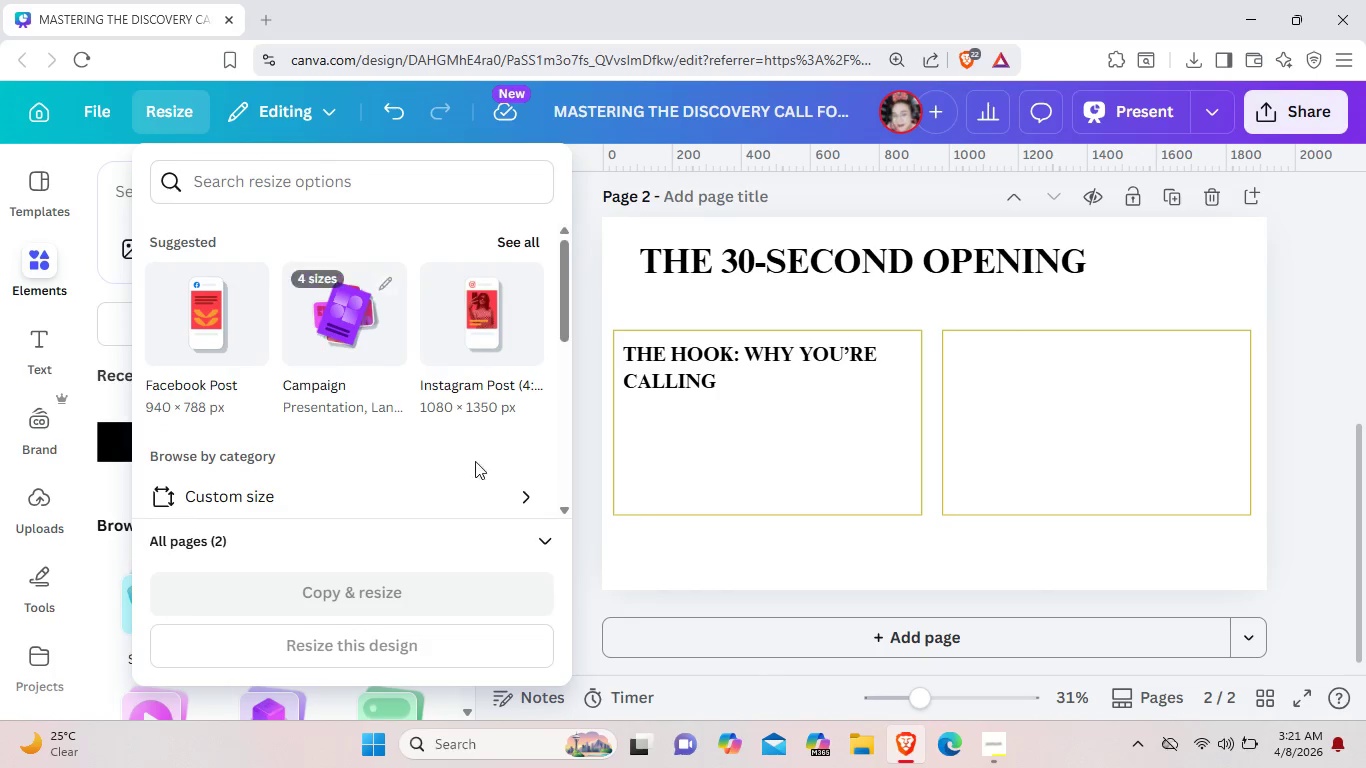 
wait(5.16)
 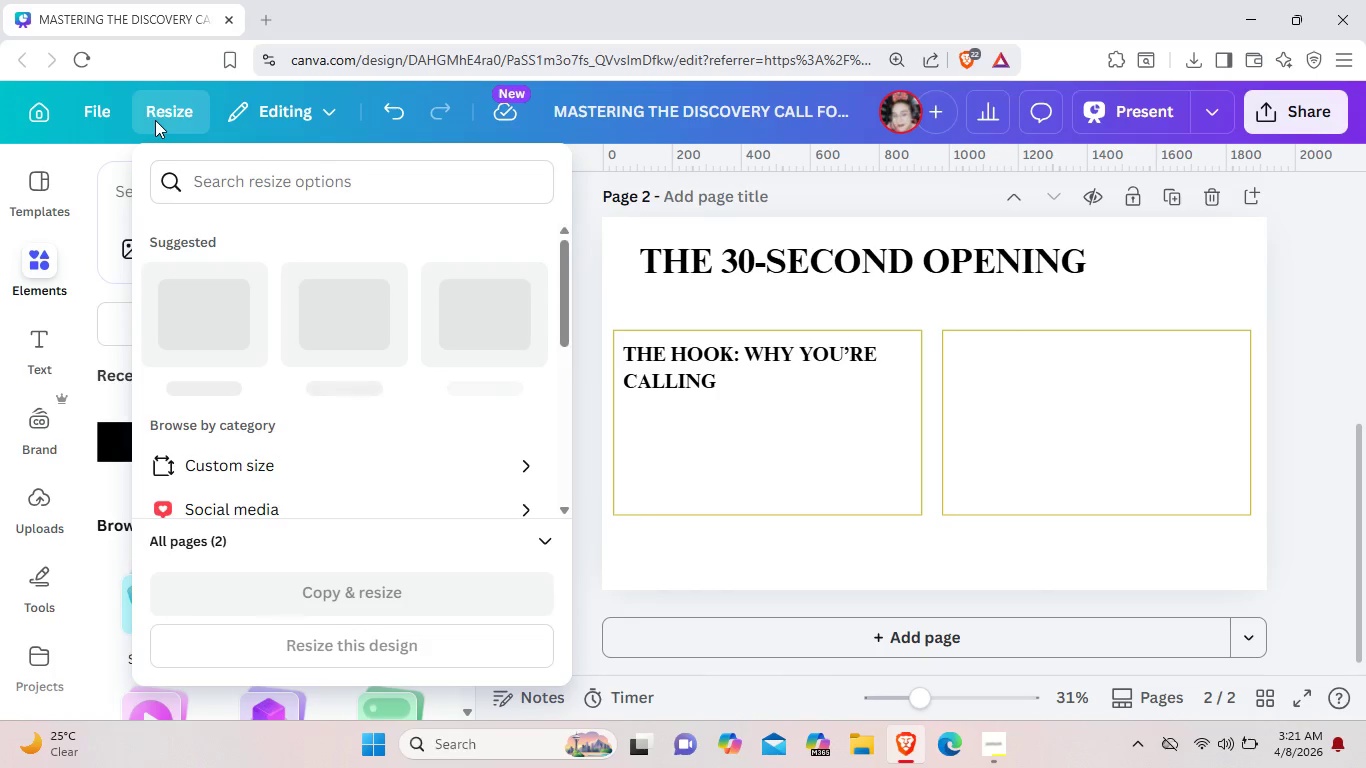 
left_click([537, 239])
 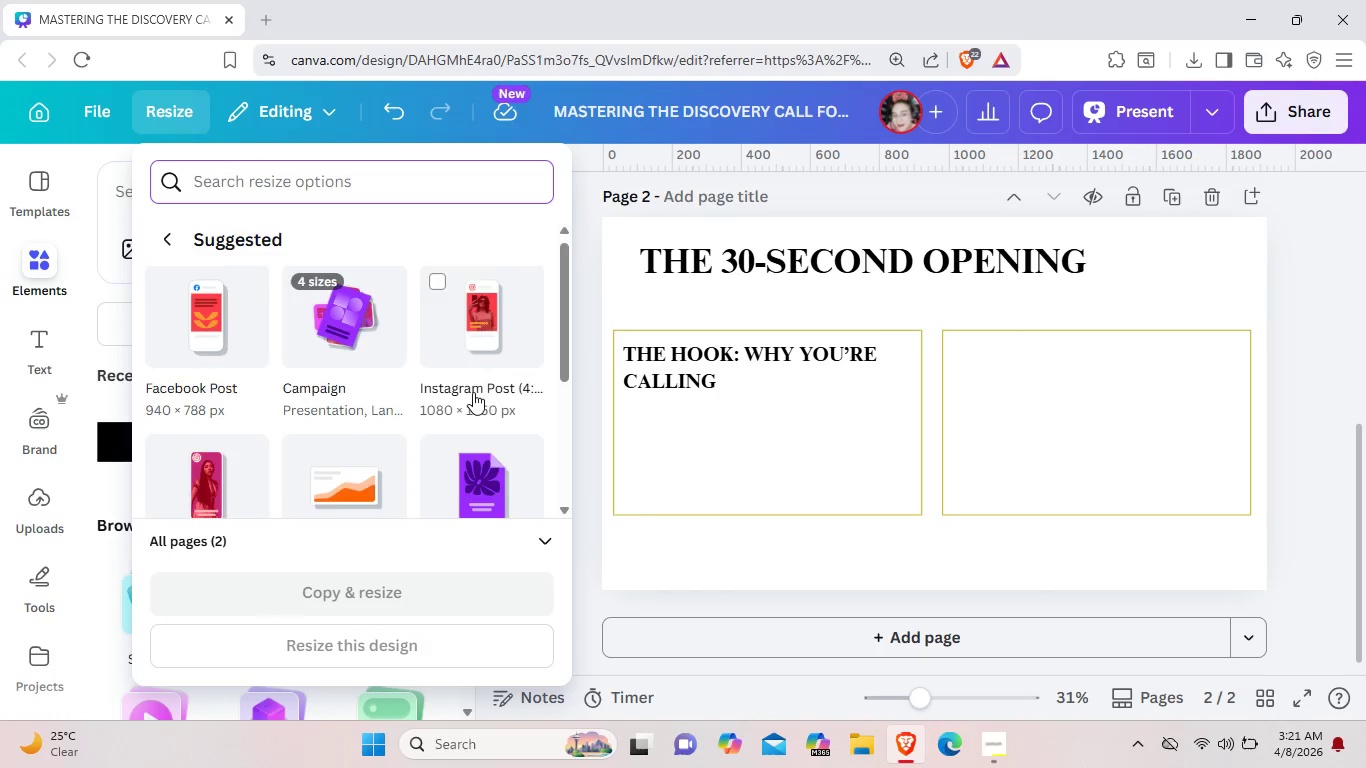 
scroll: coordinate [374, 348], scroll_direction: down, amount: 4.0
 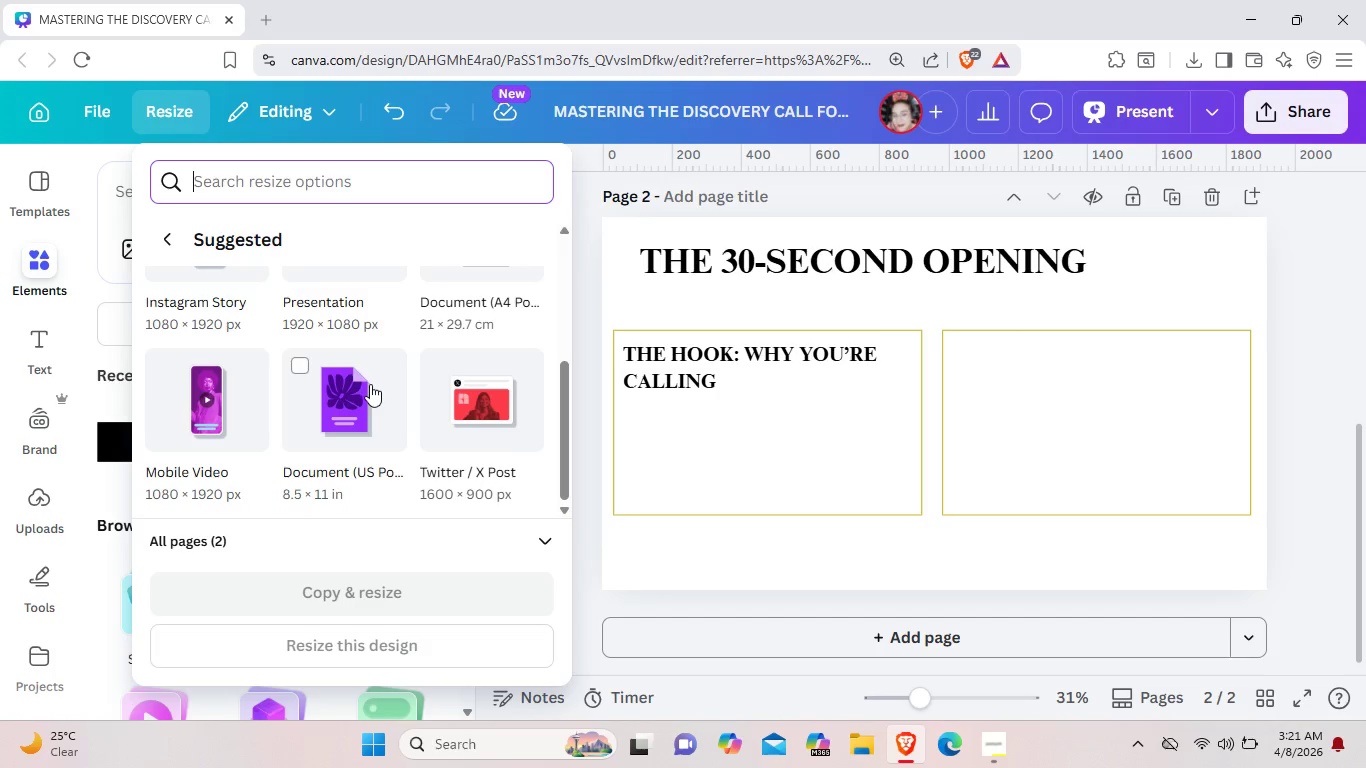 
scroll: coordinate [370, 384], scroll_direction: up, amount: 2.0
 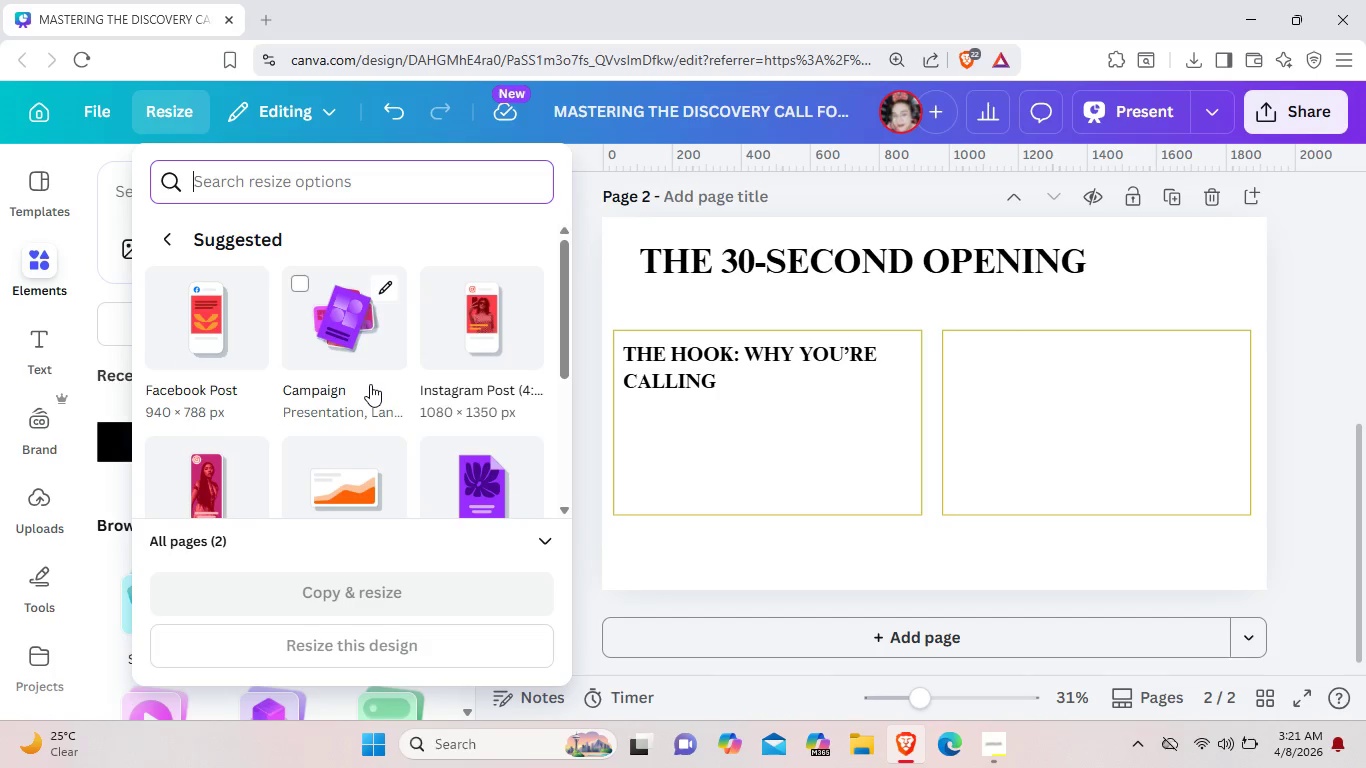 
scroll: coordinate [370, 384], scroll_direction: none, amount: 0.0
 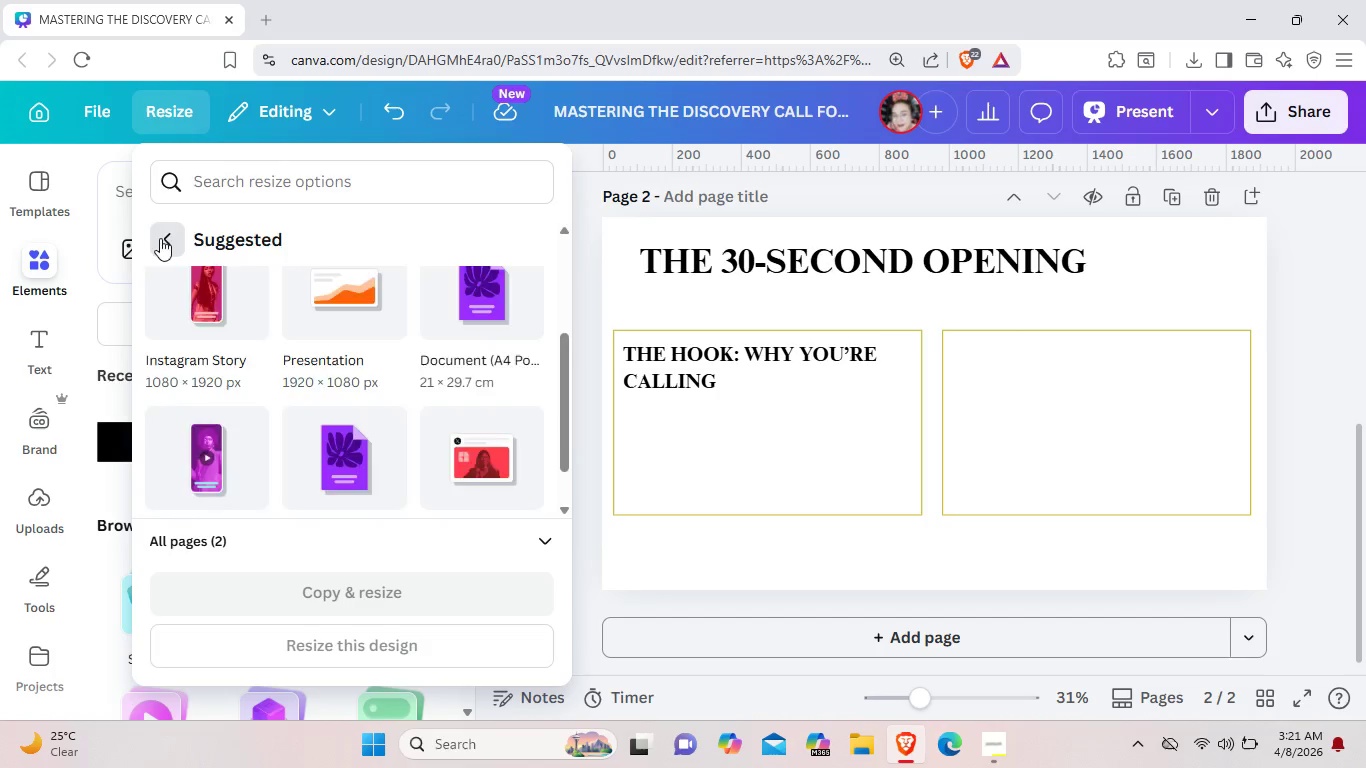 
left_click([160, 238])
 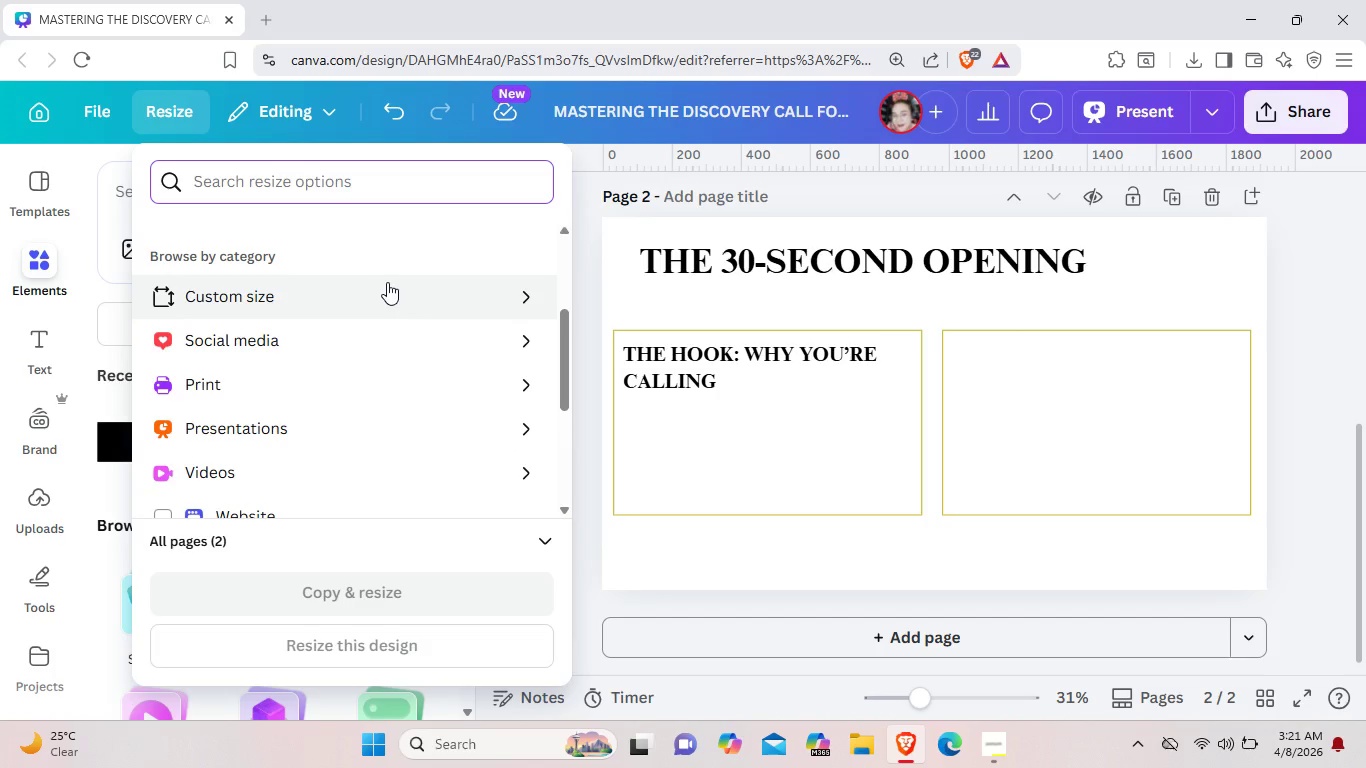 
wait(7.38)
 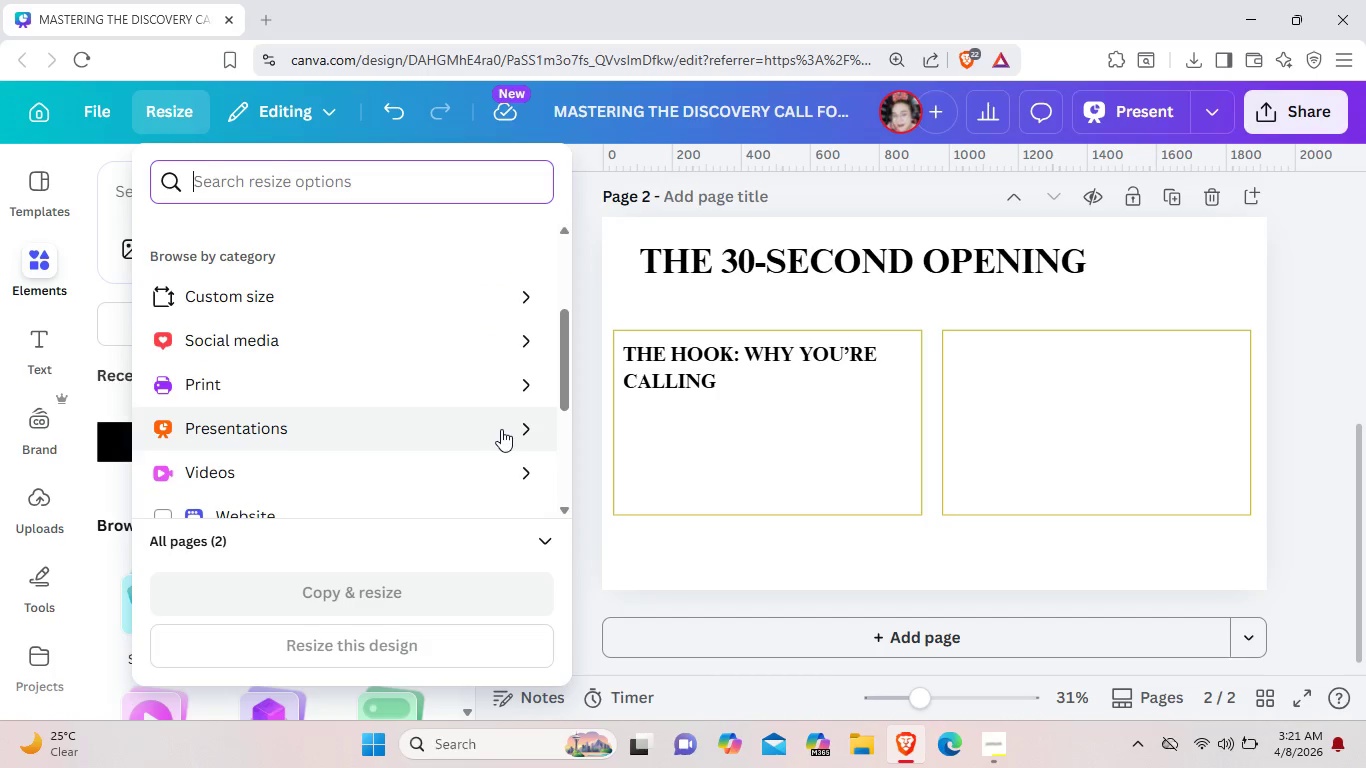 
left_click([1321, 322])
 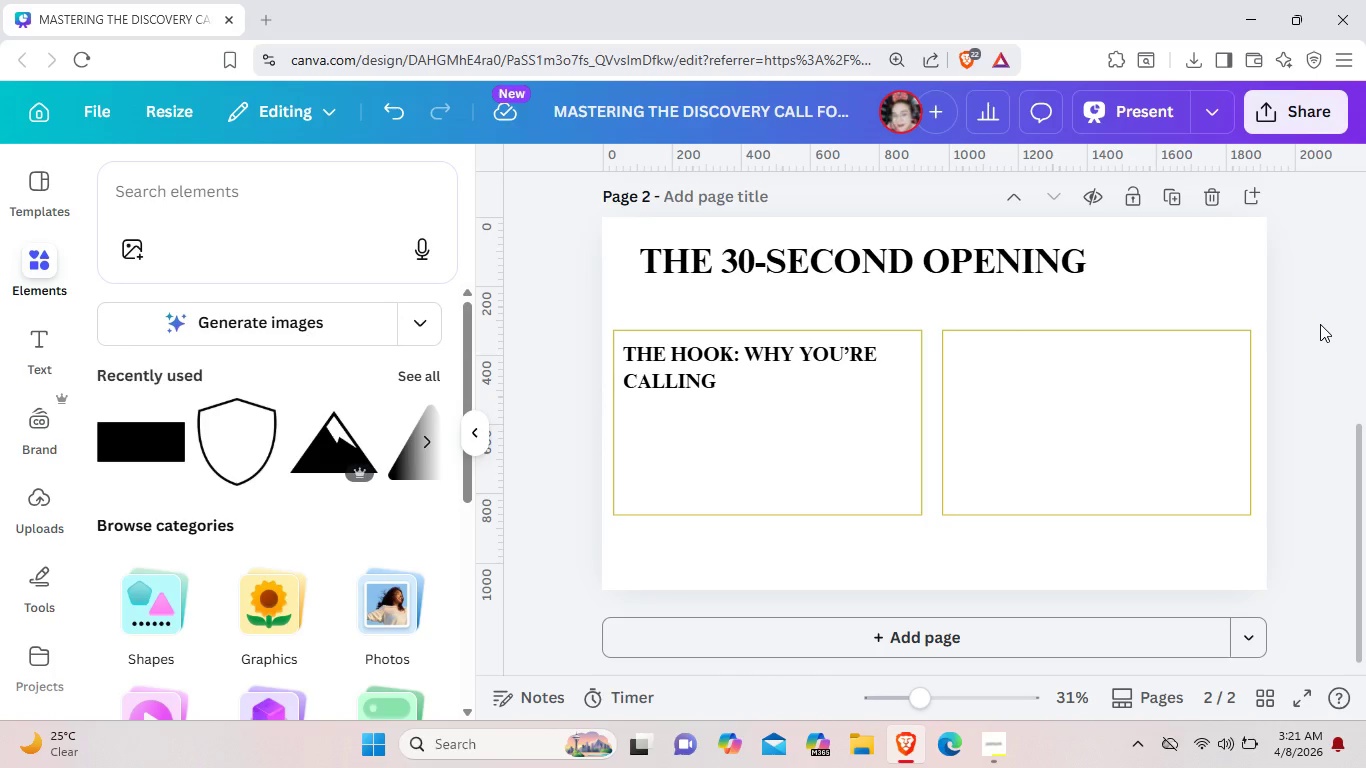 
wait(13.56)
 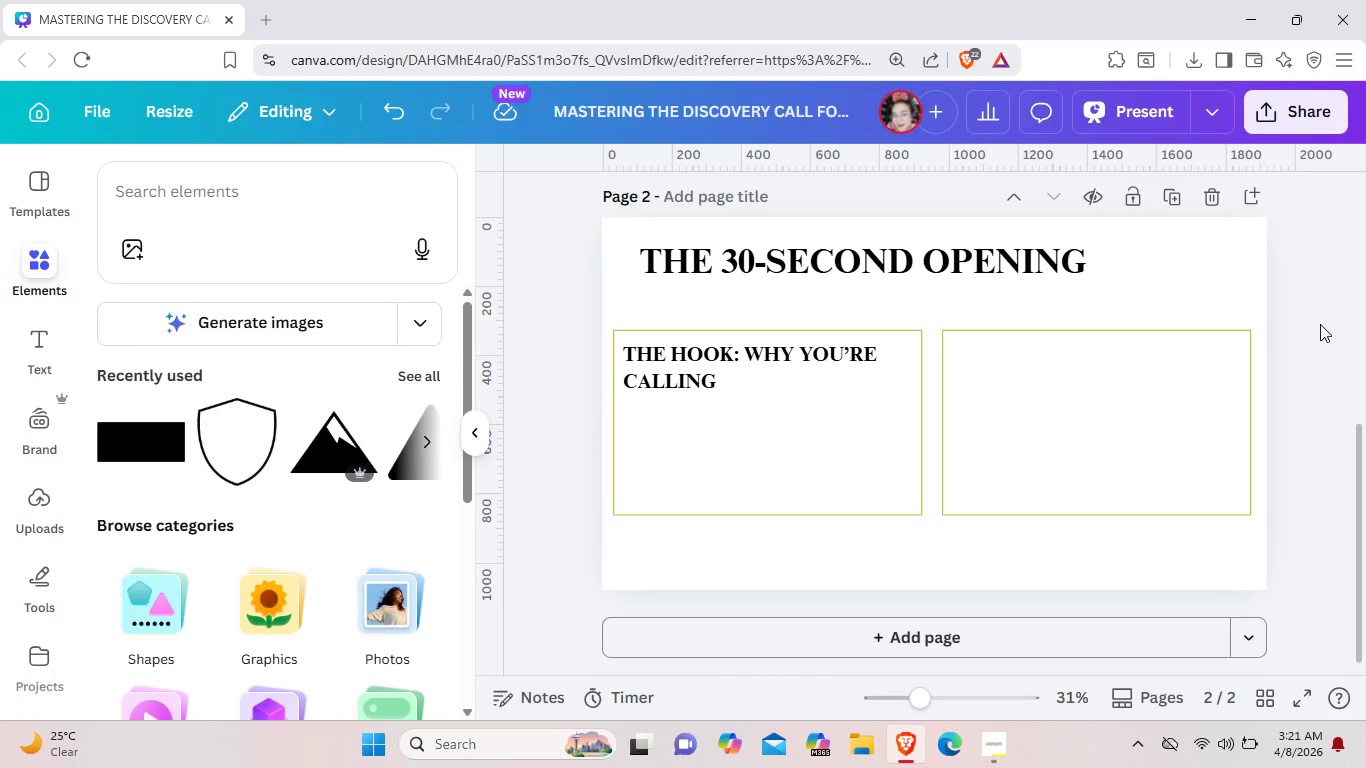 
left_click([234, 189])
 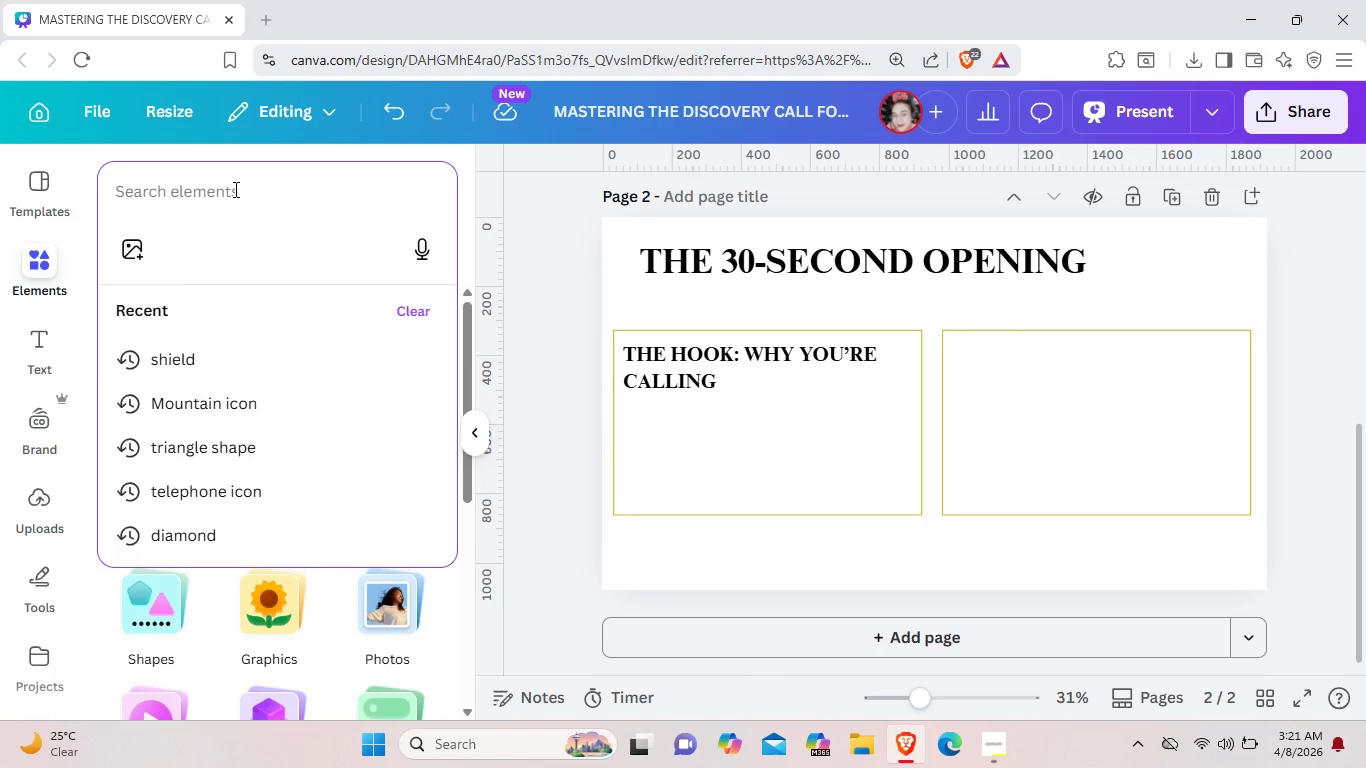 
type(DART)
 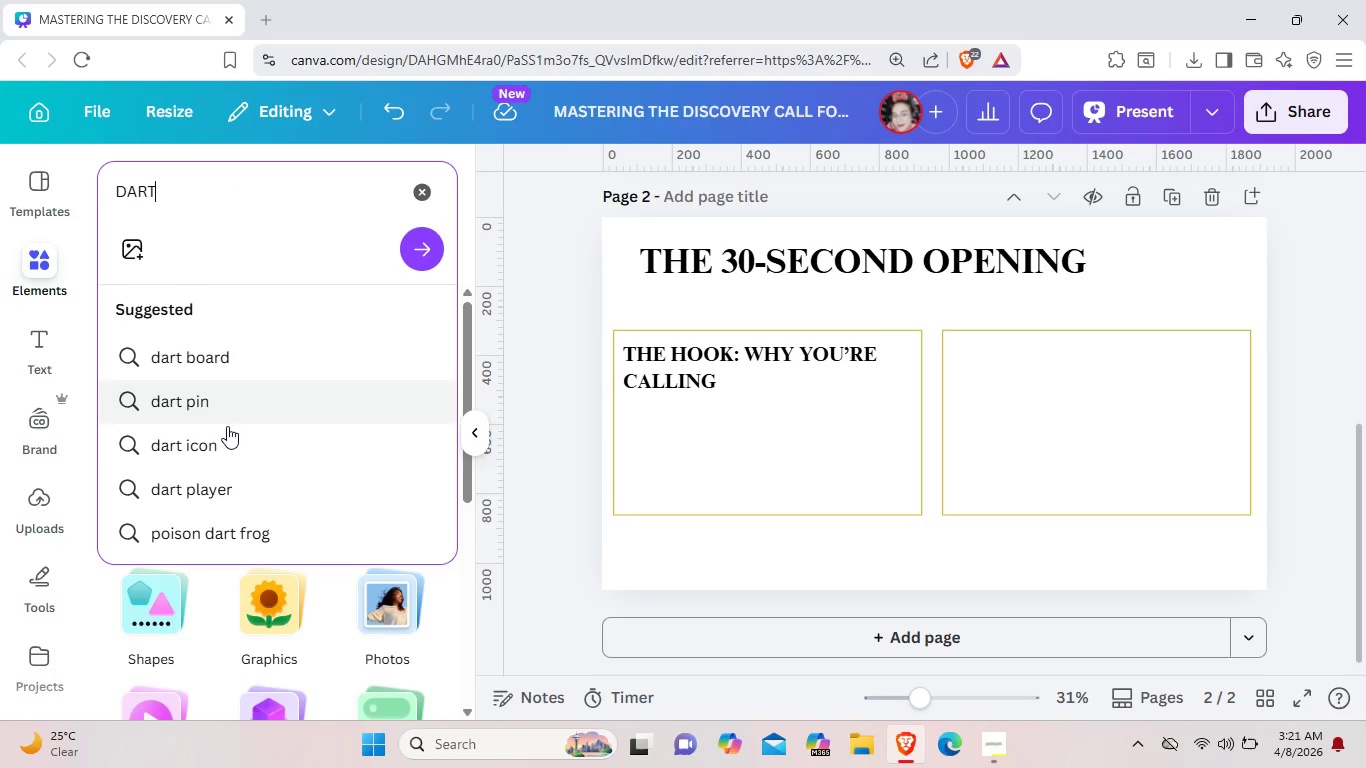 
left_click([227, 431])
 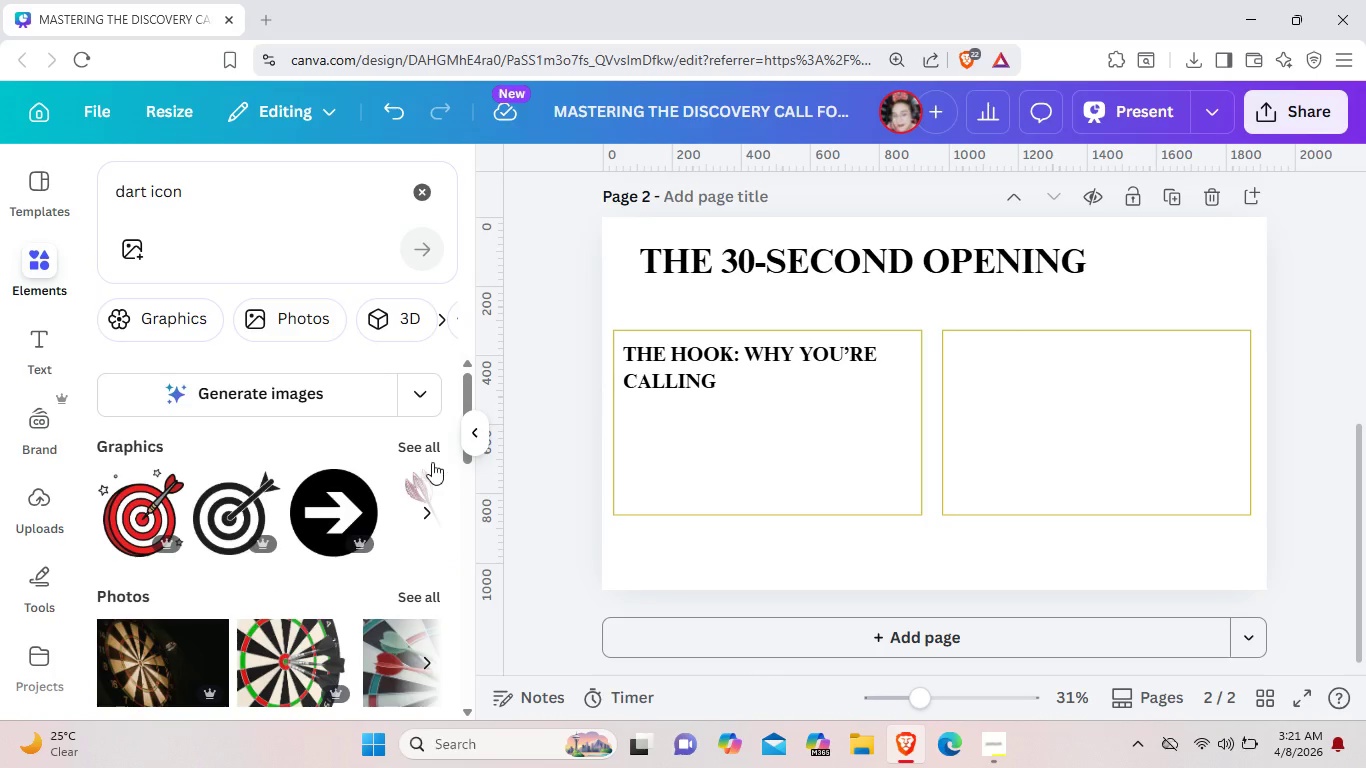 
left_click([414, 452])
 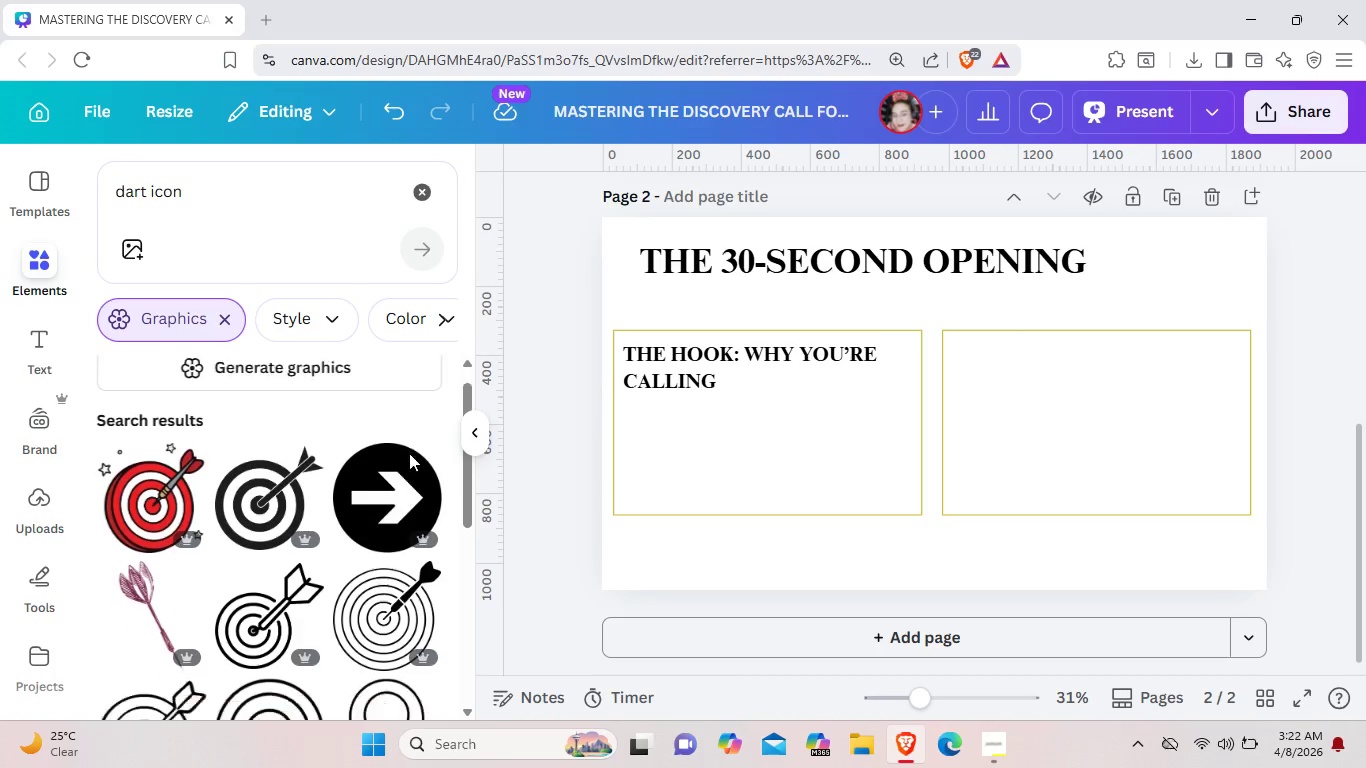 
scroll: coordinate [409, 454], scroll_direction: down, amount: 3.0
 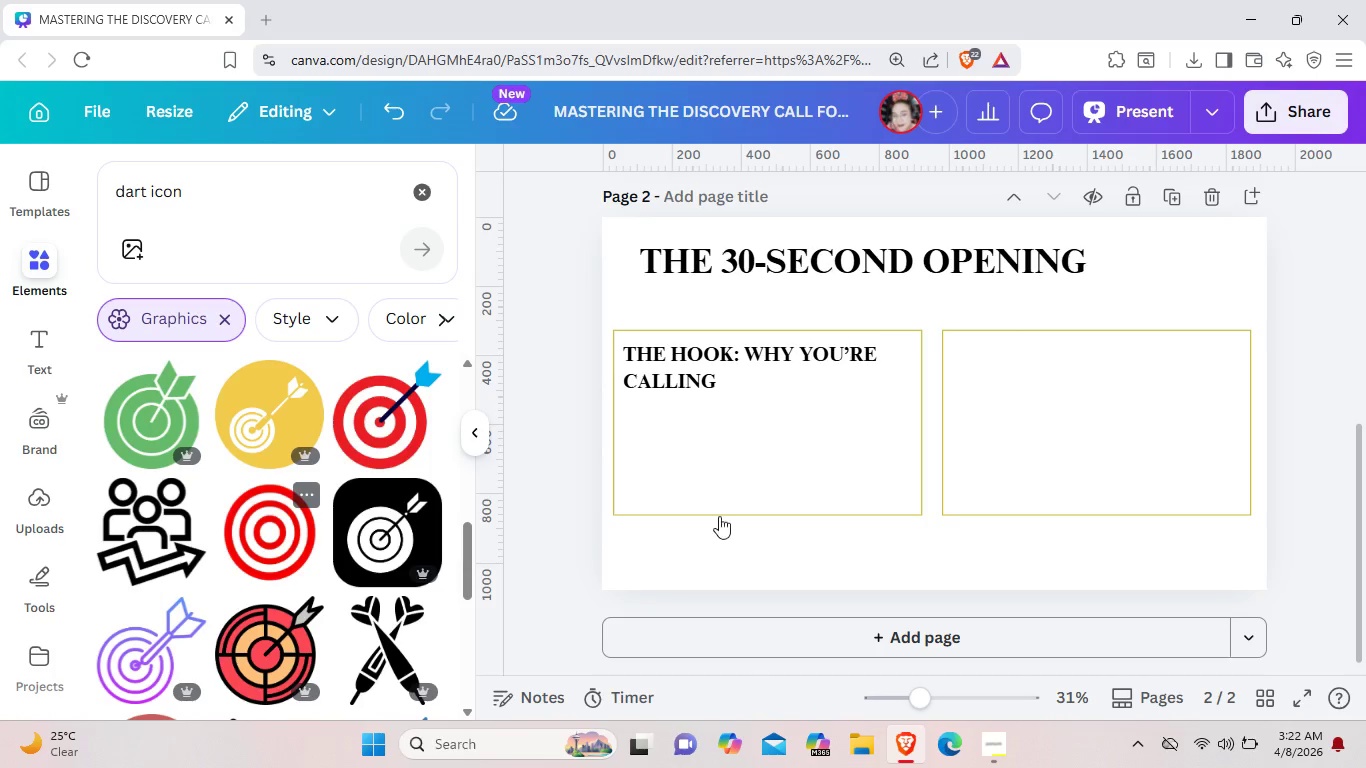 
left_click([273, 521])
 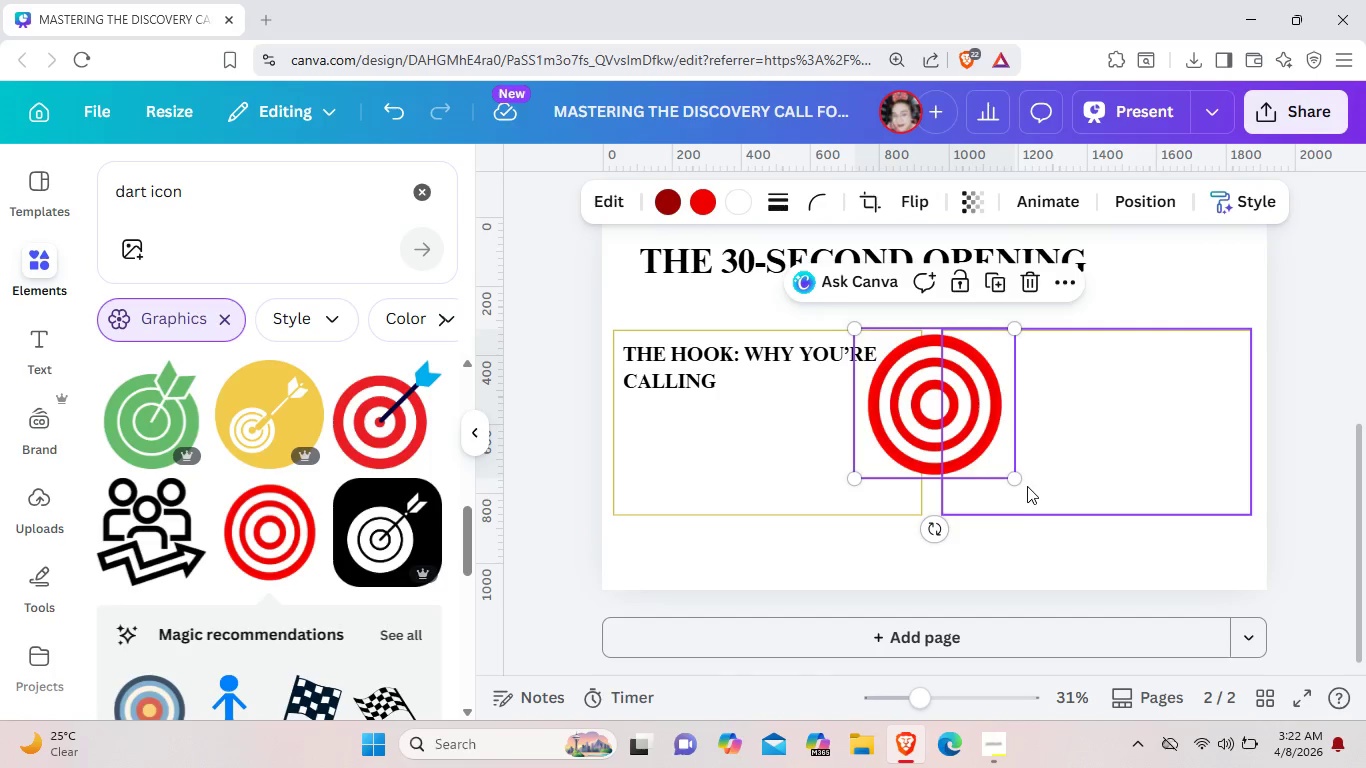 
left_click_drag(start_coordinate=[1019, 482], to_coordinate=[925, 384])
 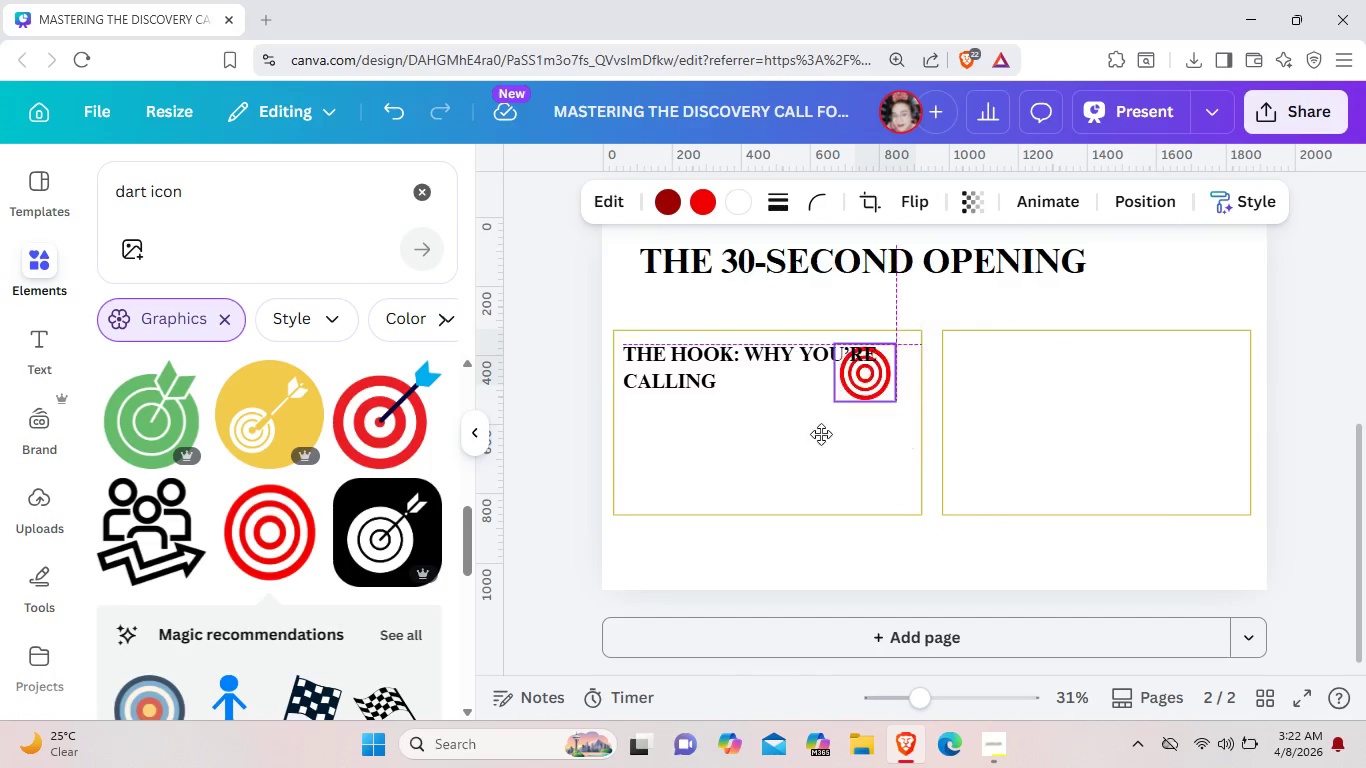 
left_click_drag(start_coordinate=[901, 371], to_coordinate=[712, 458])
 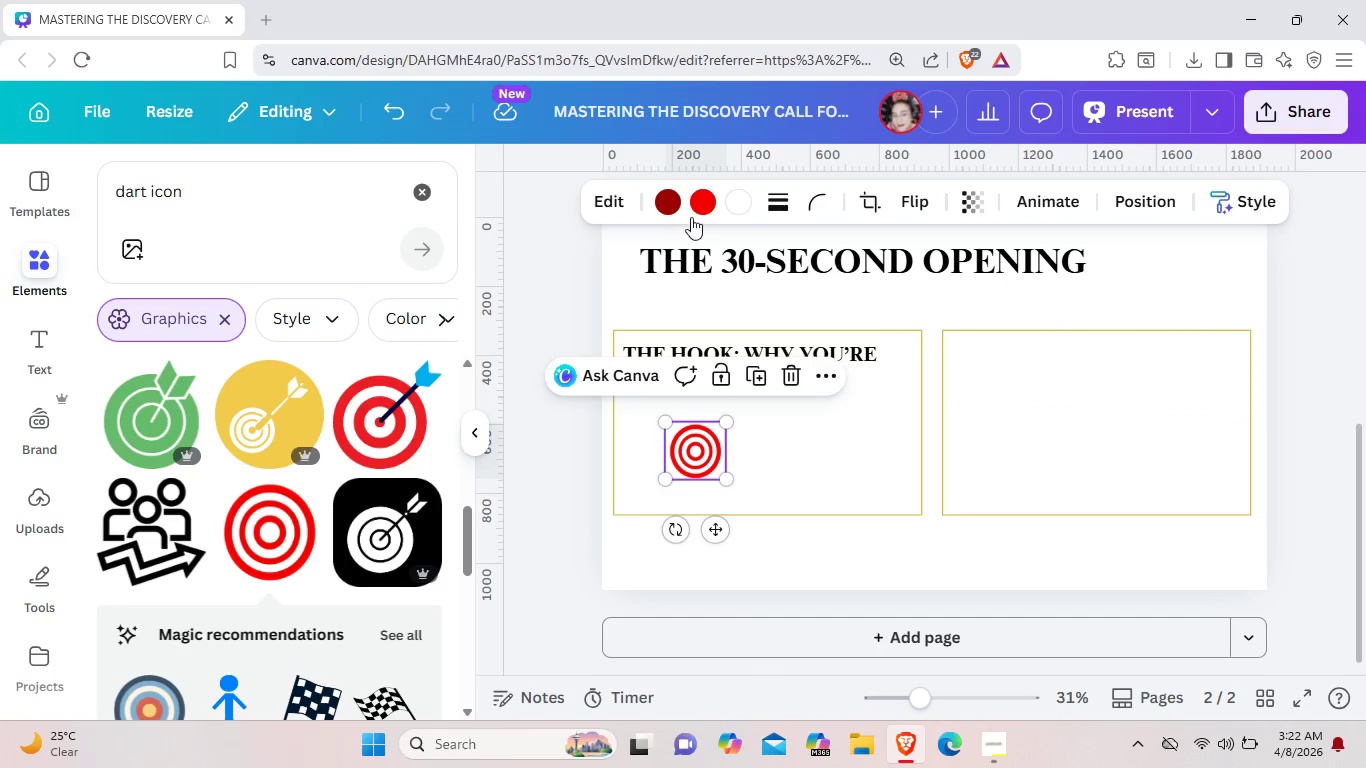 
left_click([709, 207])
 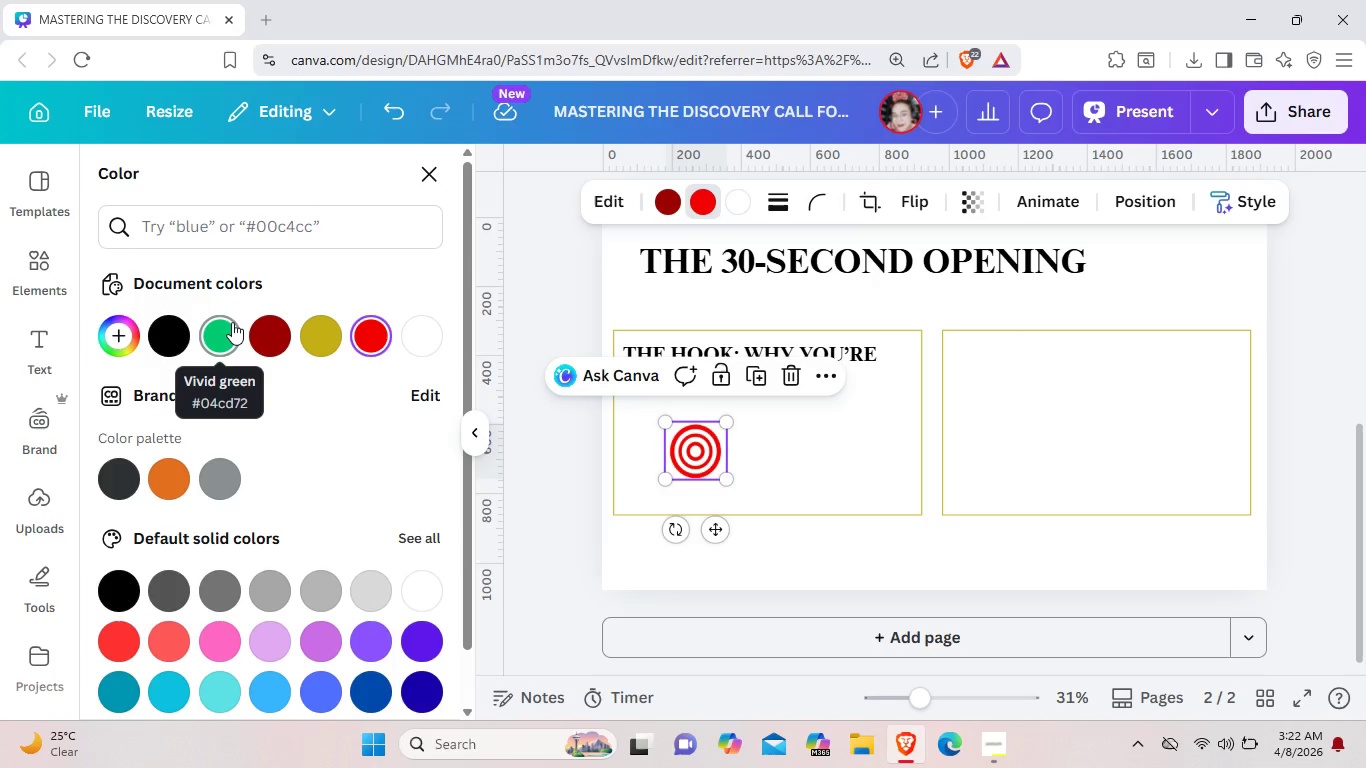 
left_click([232, 322])
 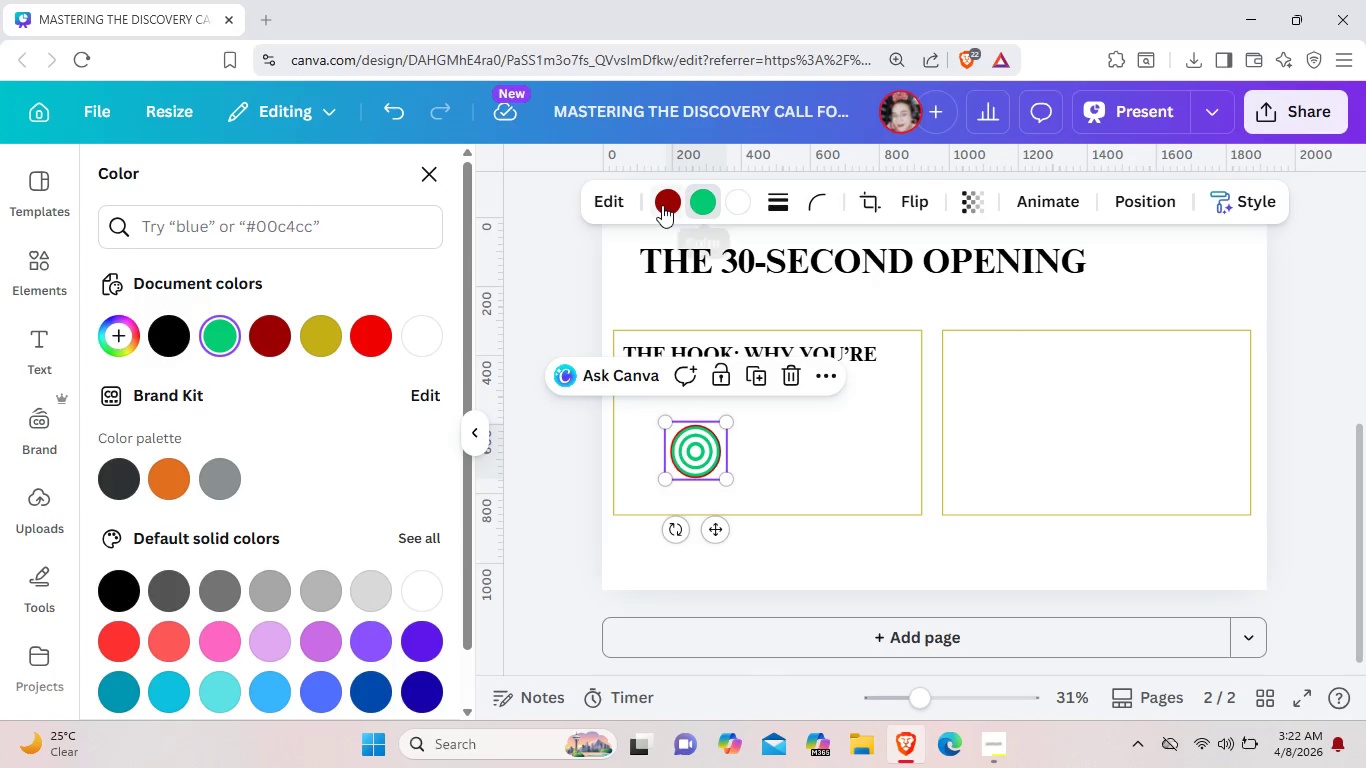 
left_click([662, 205])
 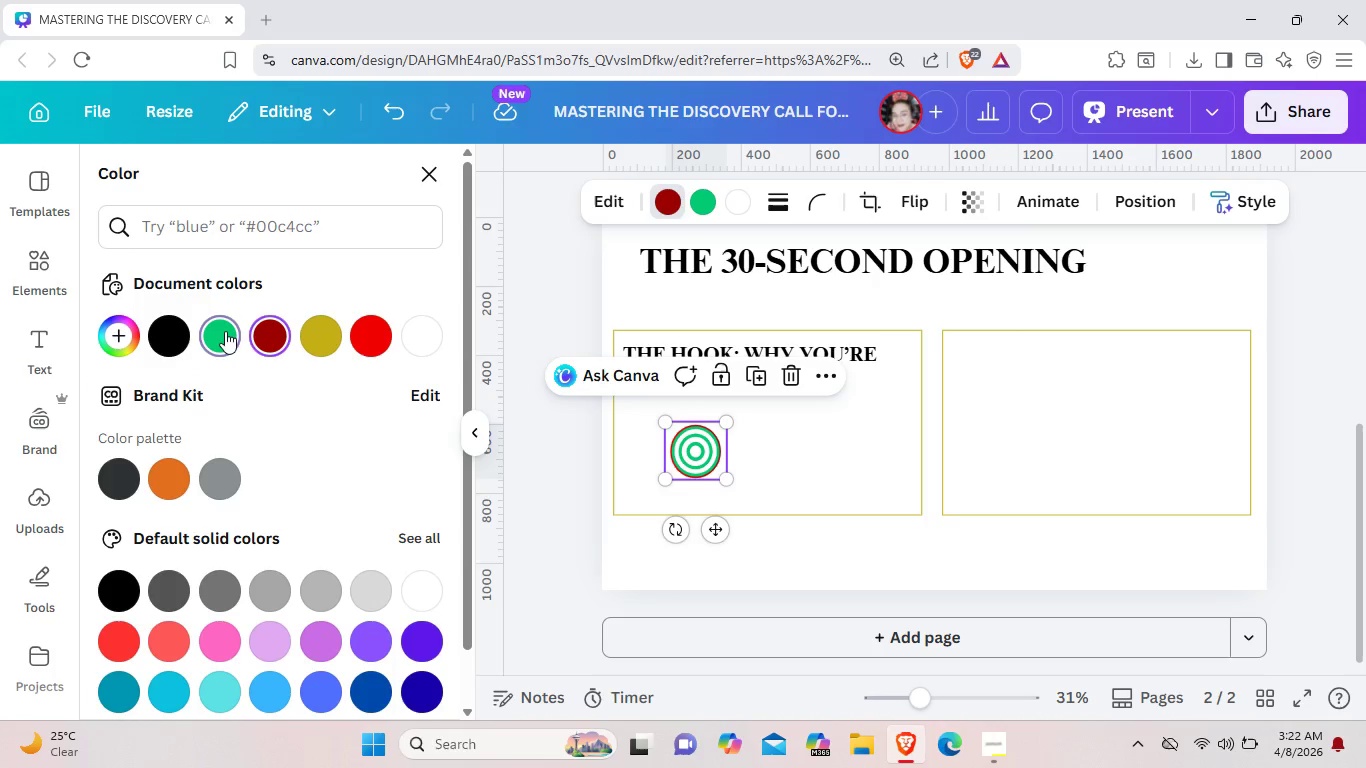 
left_click([225, 331])
 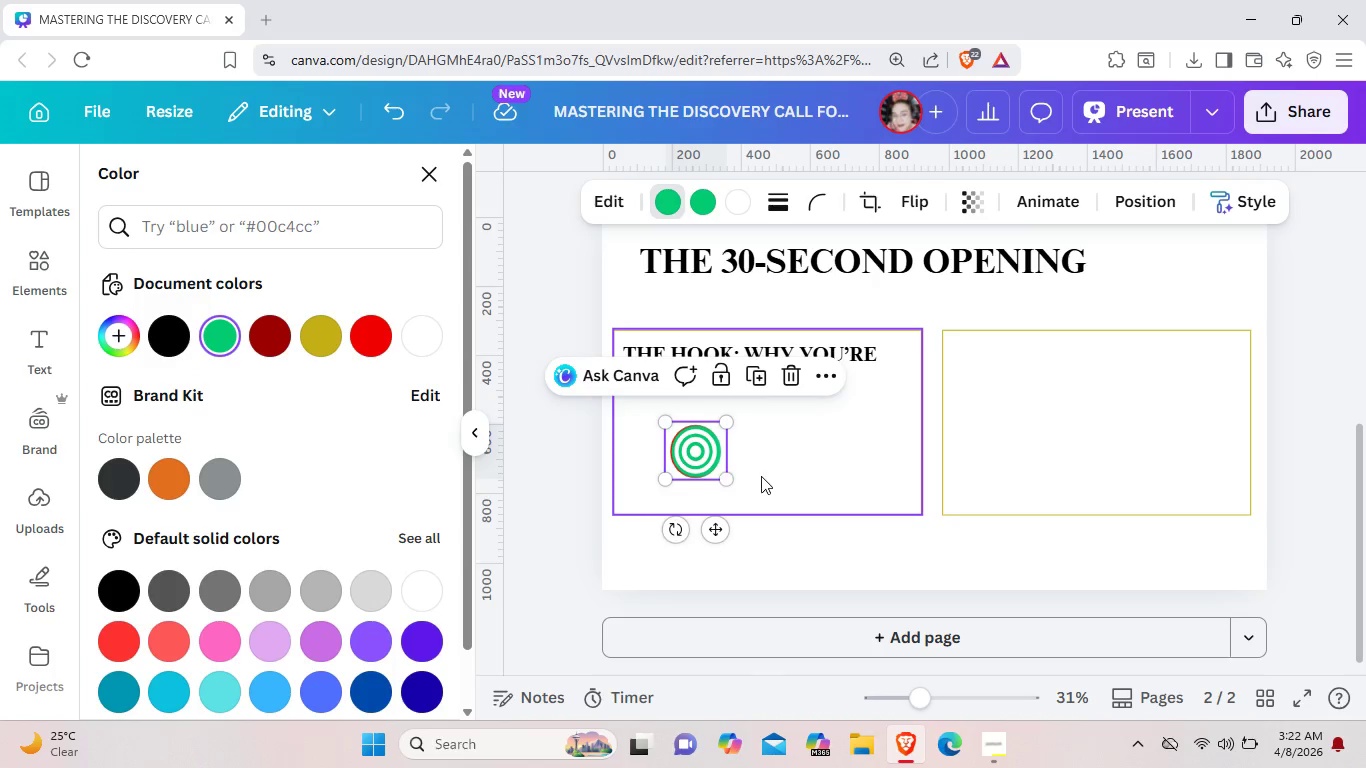 
left_click([761, 476])
 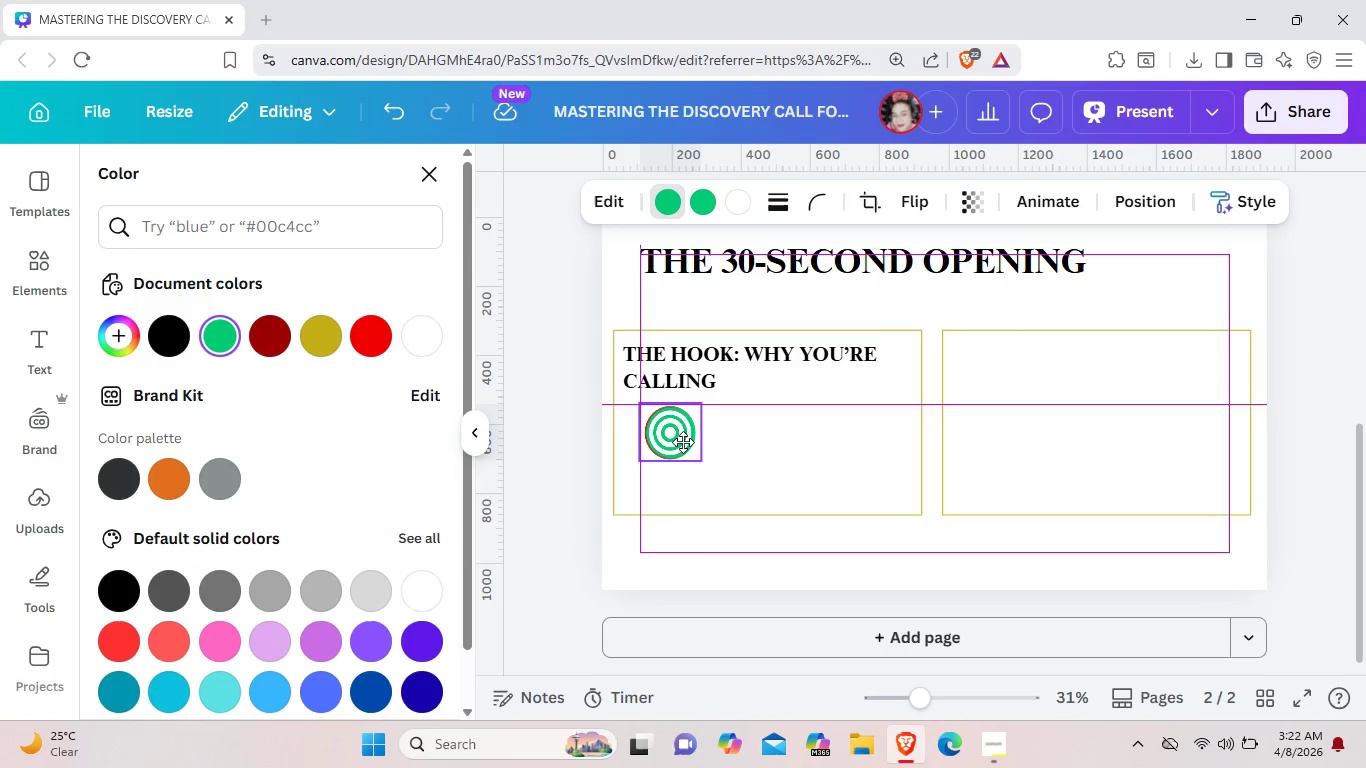 
left_click_drag(start_coordinate=[706, 461], to_coordinate=[683, 442])
 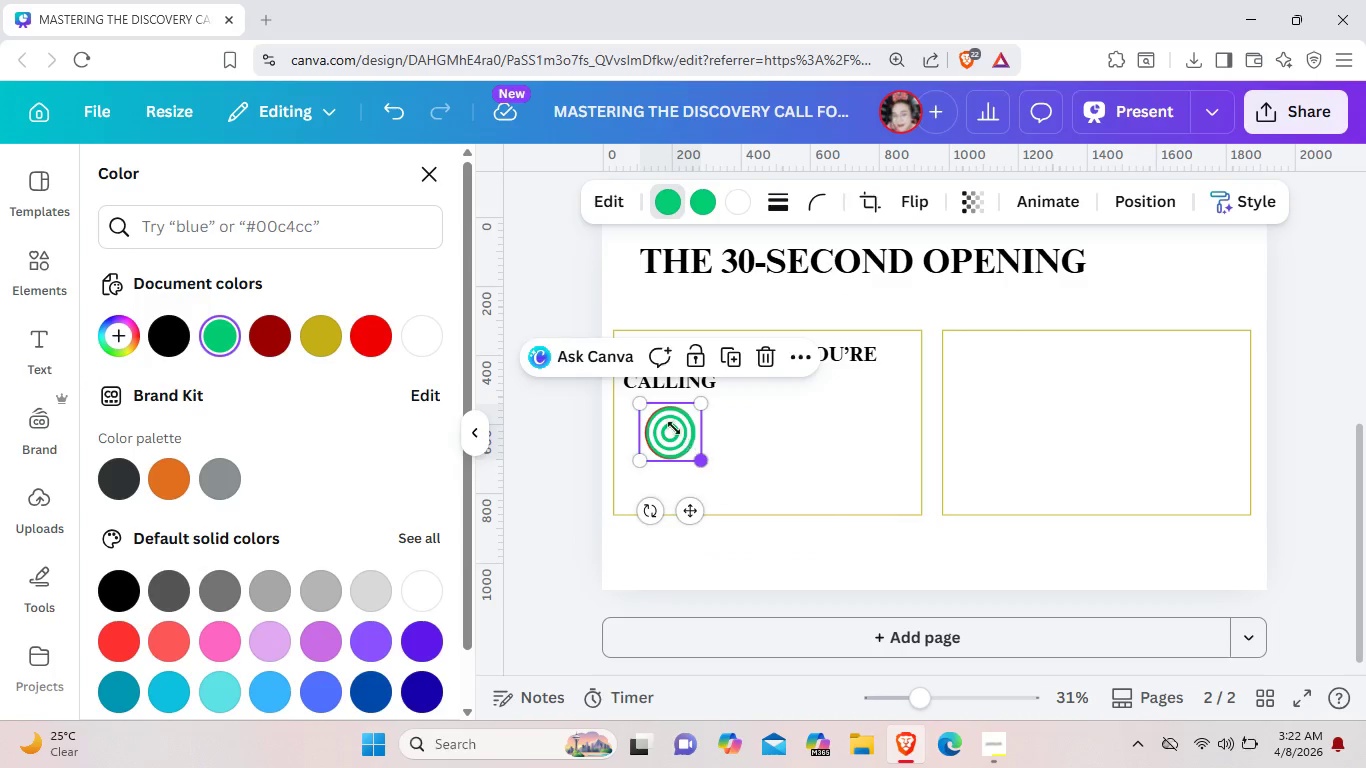 
left_click_drag(start_coordinate=[703, 456], to_coordinate=[664, 429])
 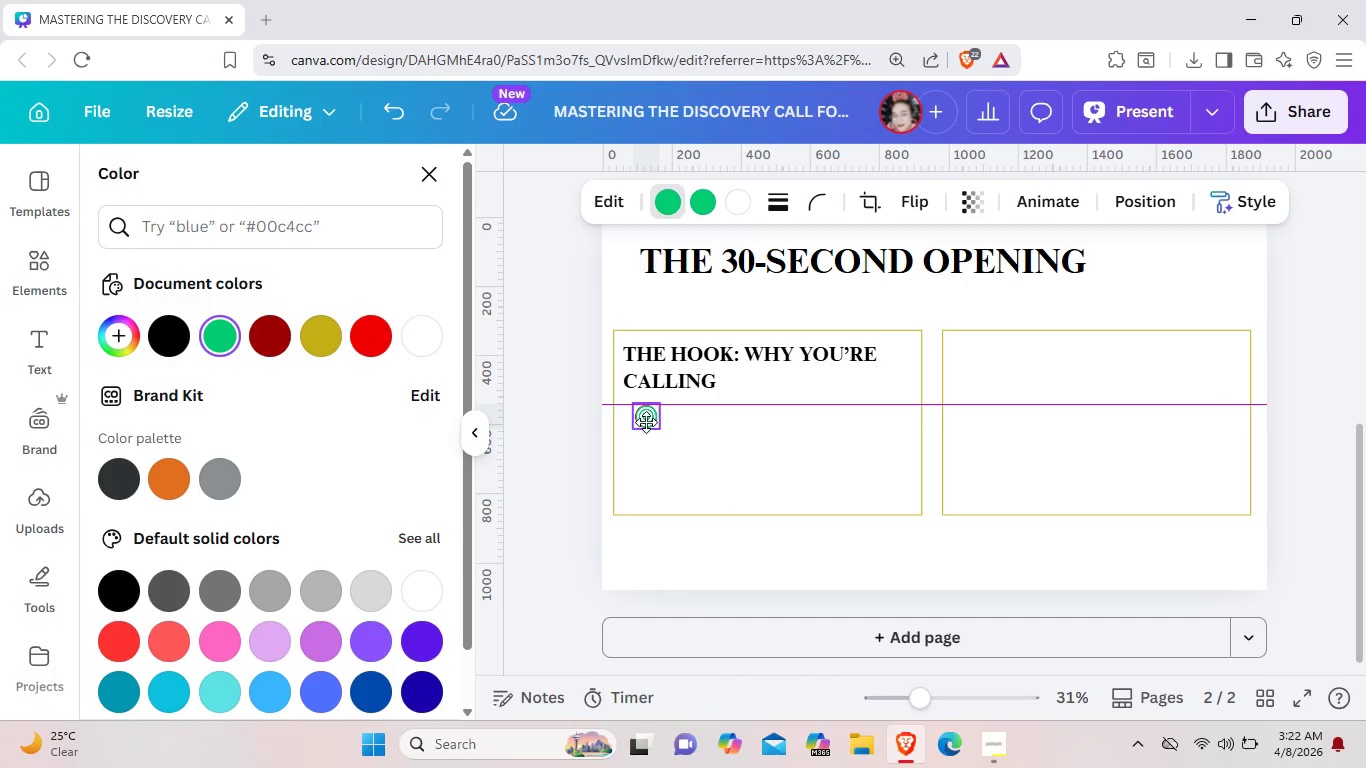 
left_click_drag(start_coordinate=[653, 422], to_coordinate=[646, 422])
 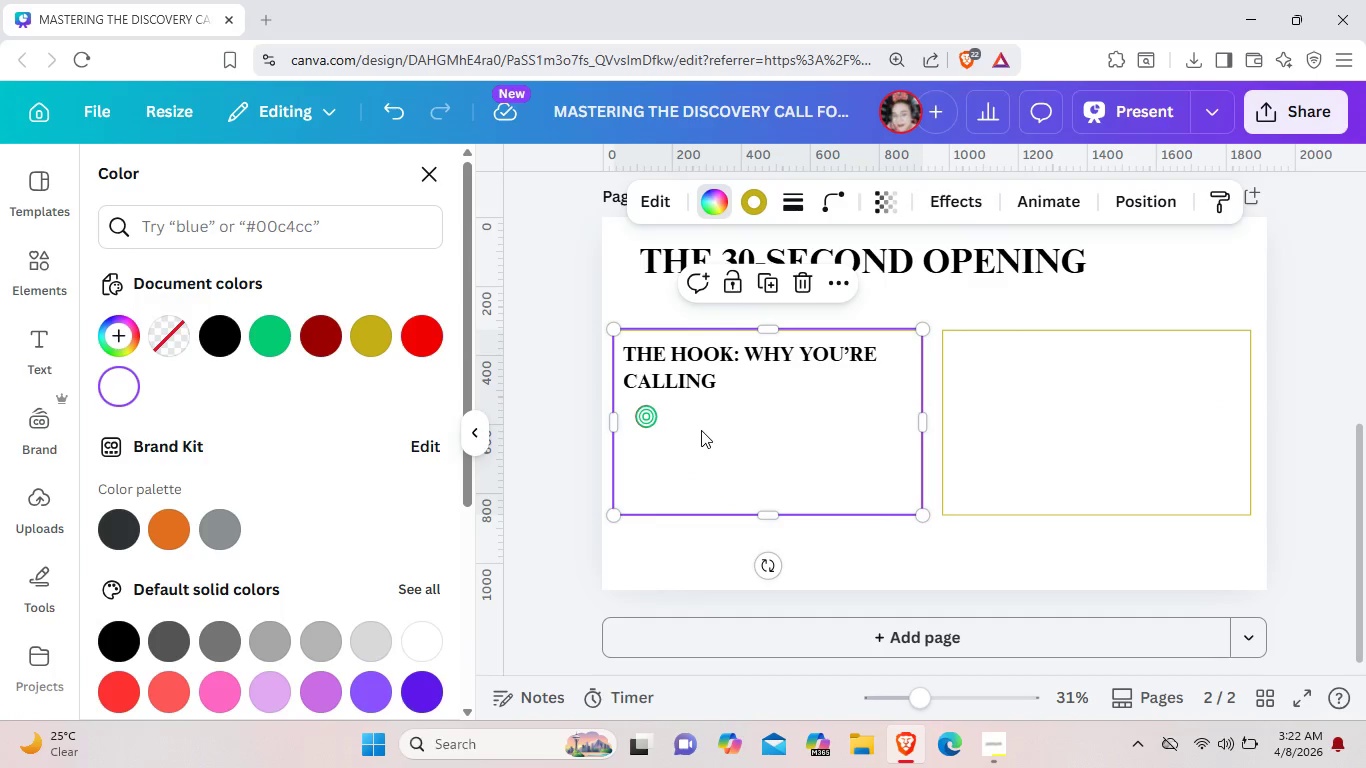 
left_click([702, 428])
 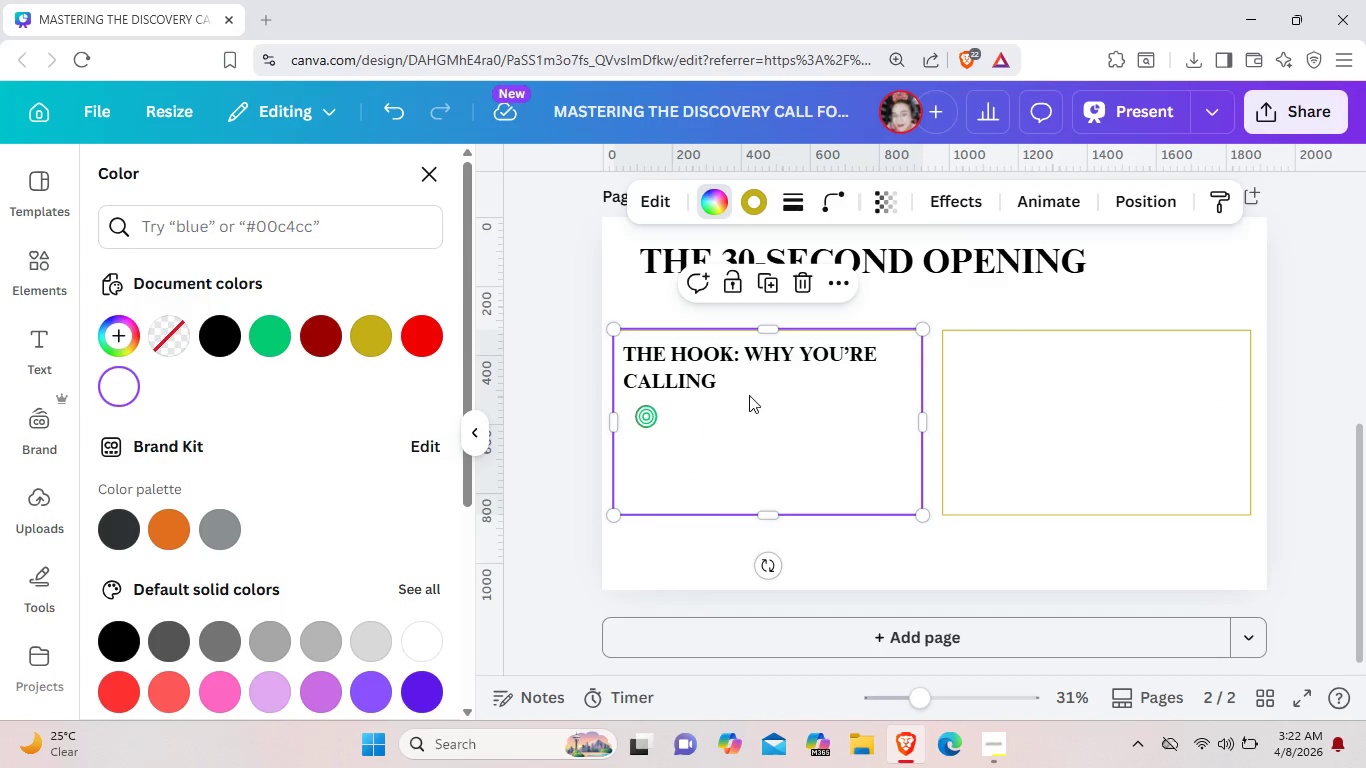 
left_click([759, 366])
 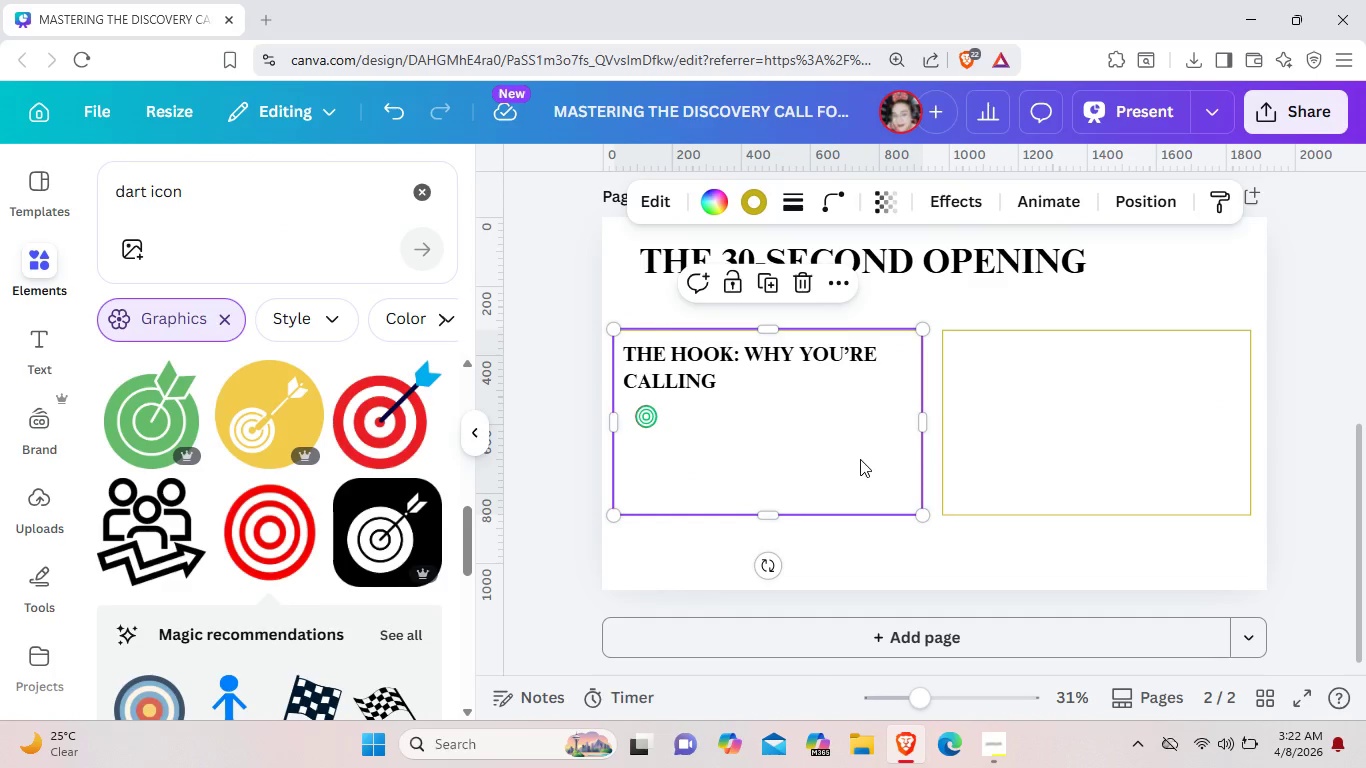 
left_click([861, 456])
 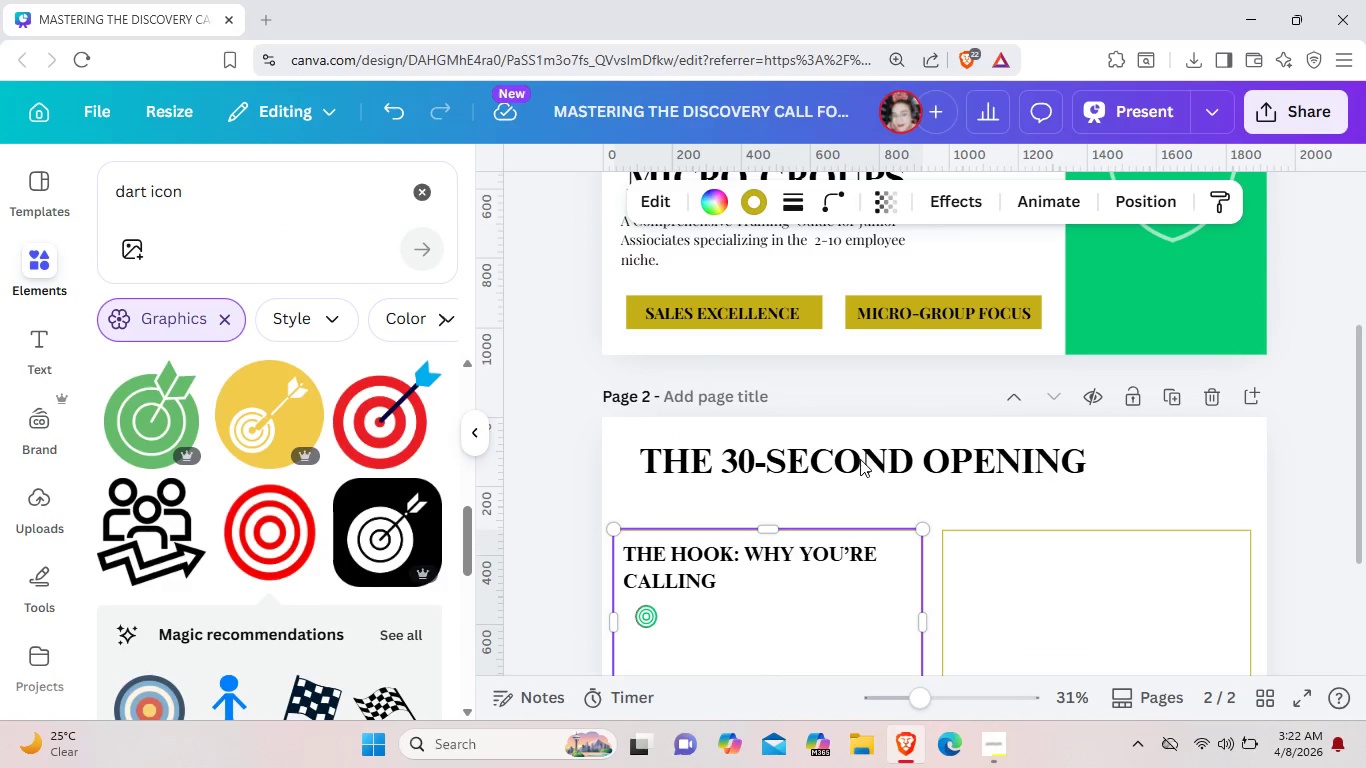 
scroll: coordinate [857, 451], scroll_direction: up, amount: 3.0
 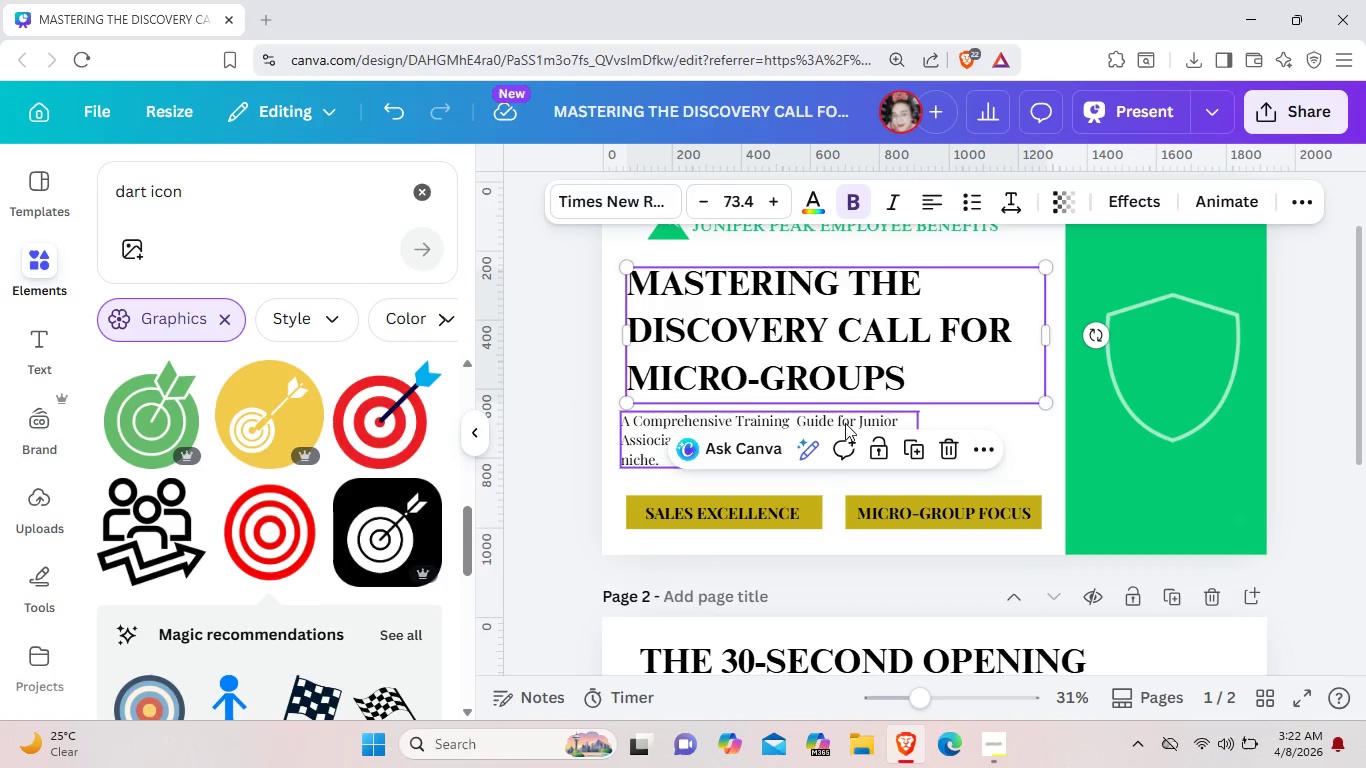 
left_click([845, 405])
 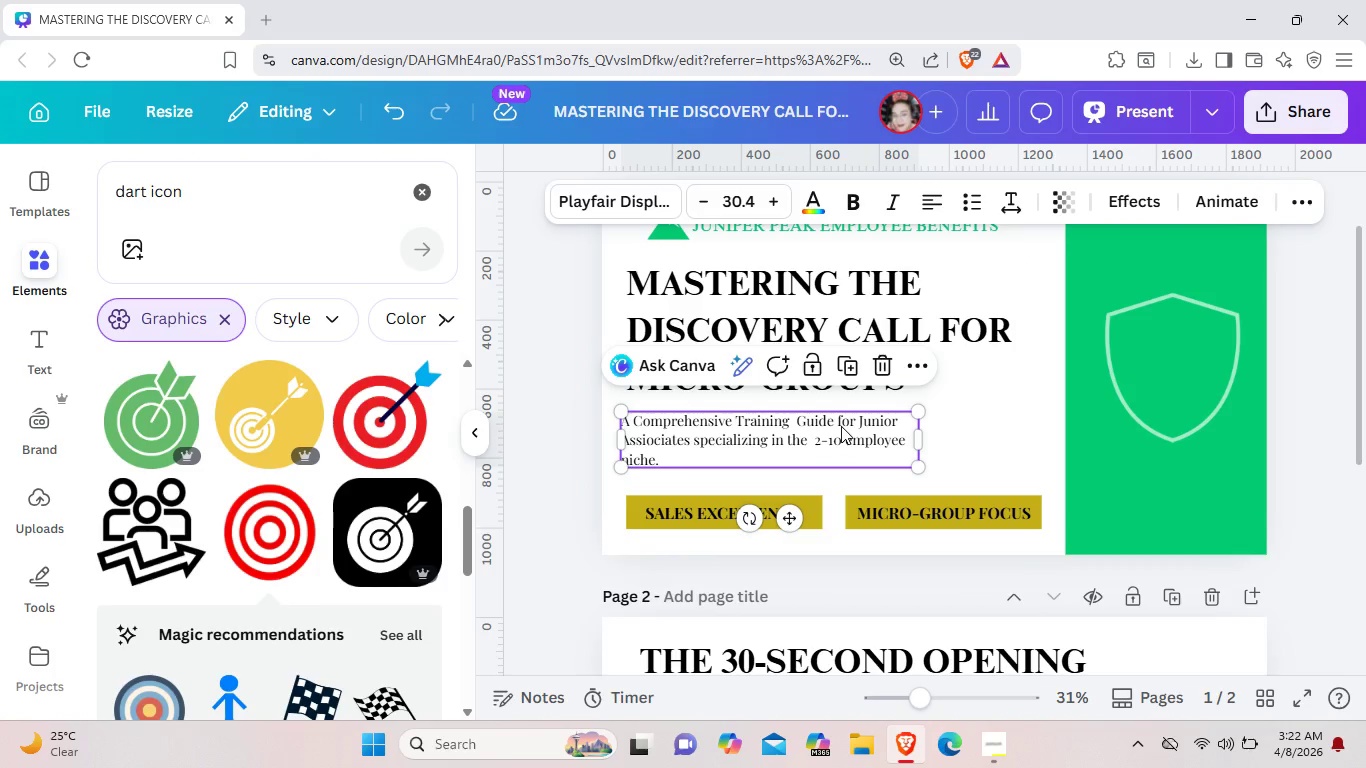 
left_click([841, 426])
 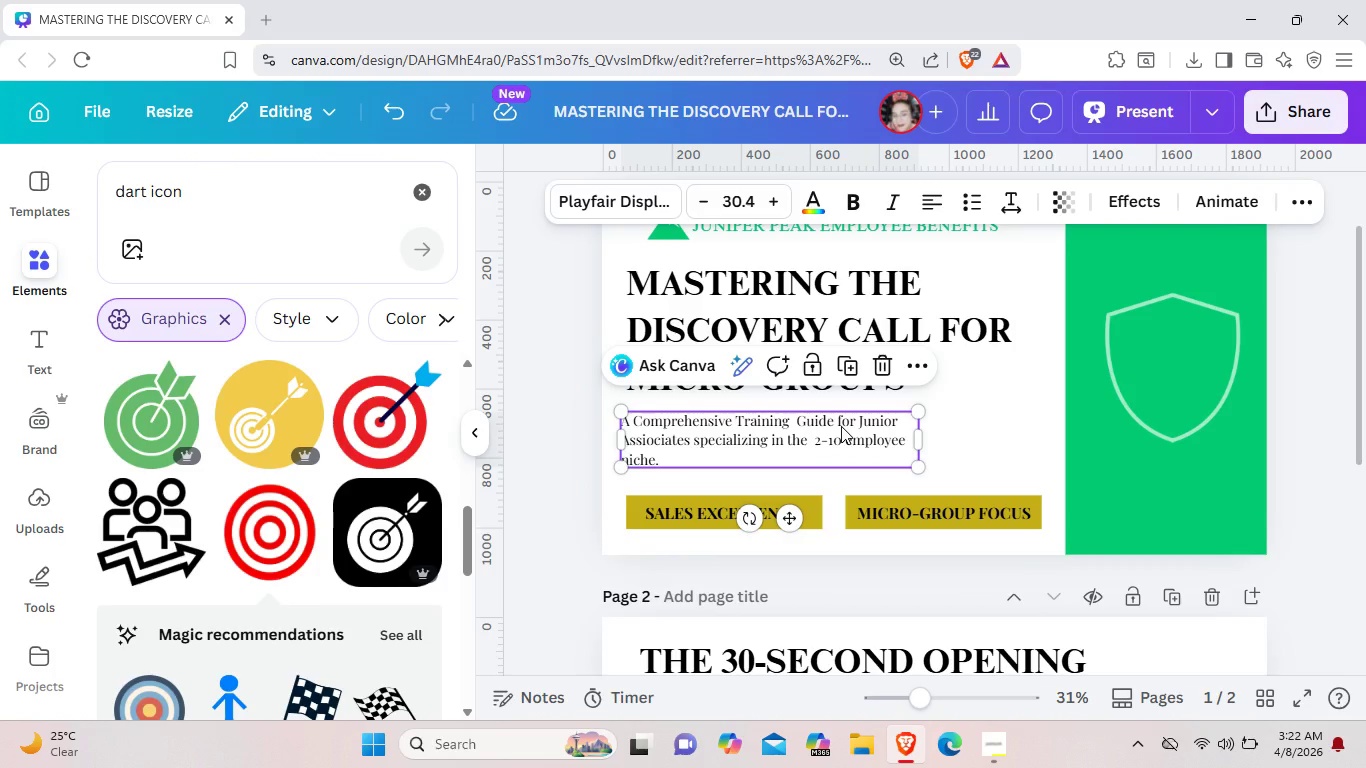 
key(Control+C)
 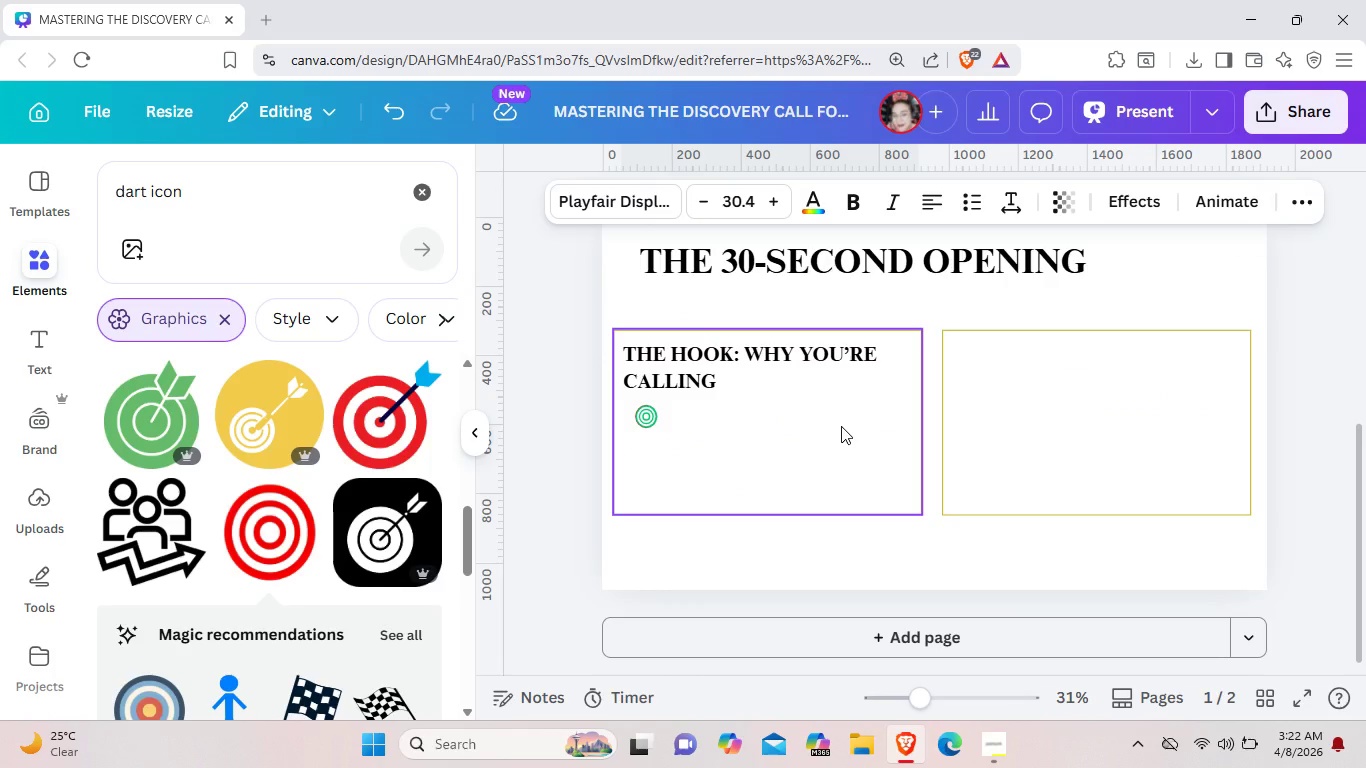 
scroll: coordinate [841, 426], scroll_direction: down, amount: 3.0
 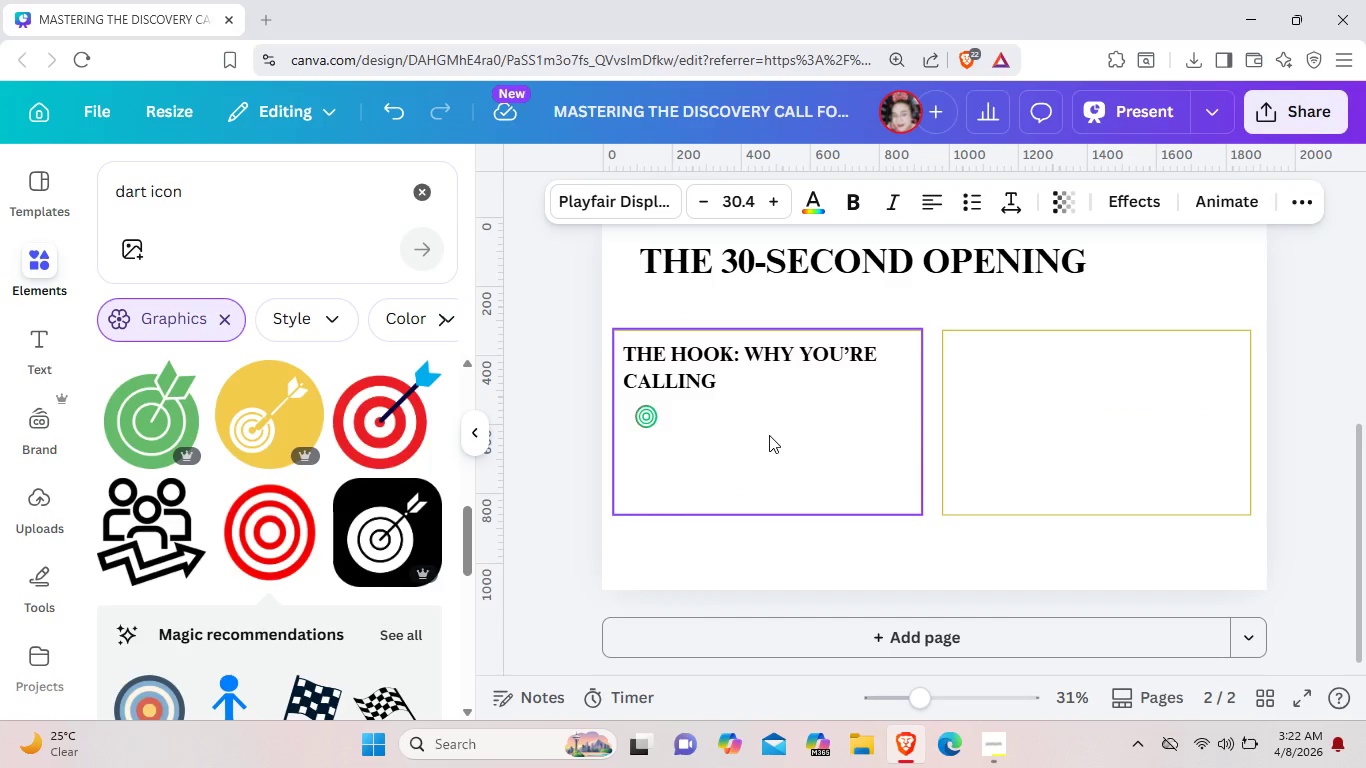 
key(Control+V)
 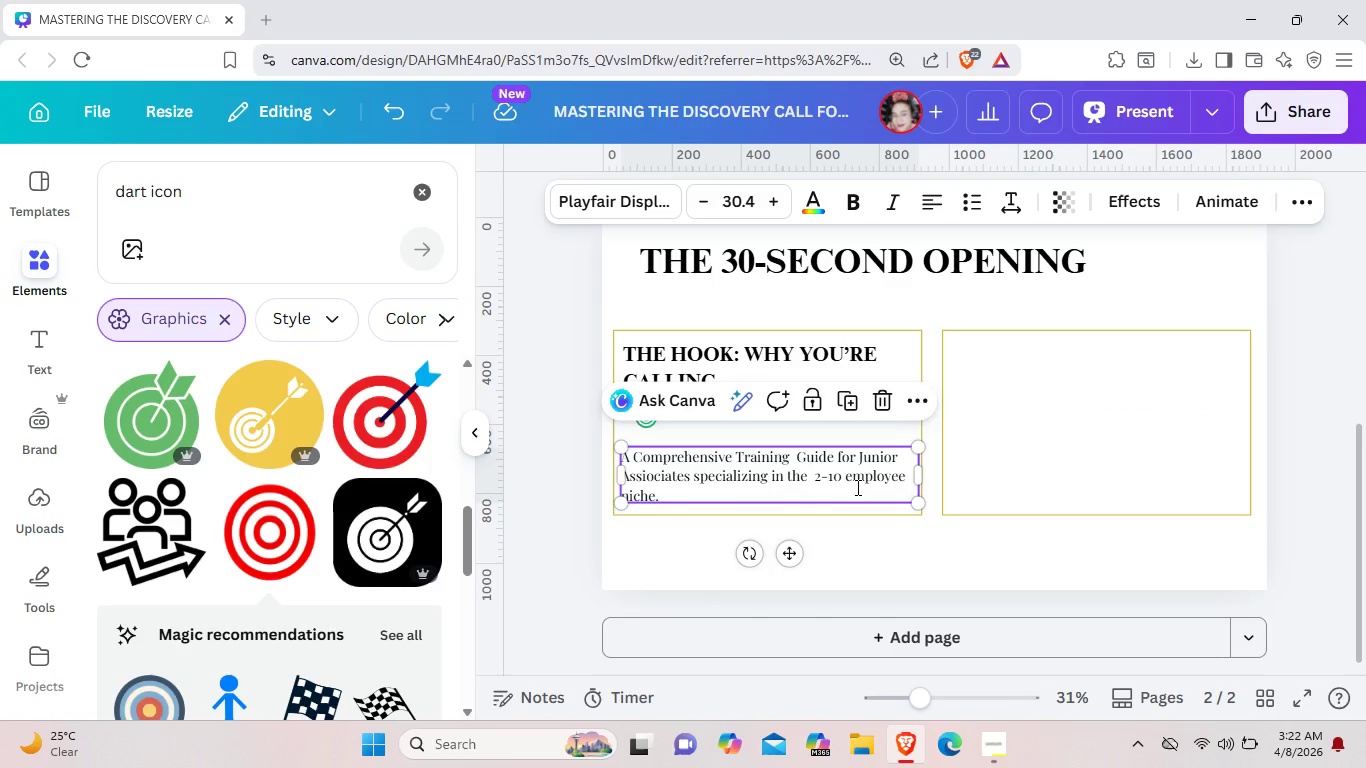 
left_click([856, 487])
 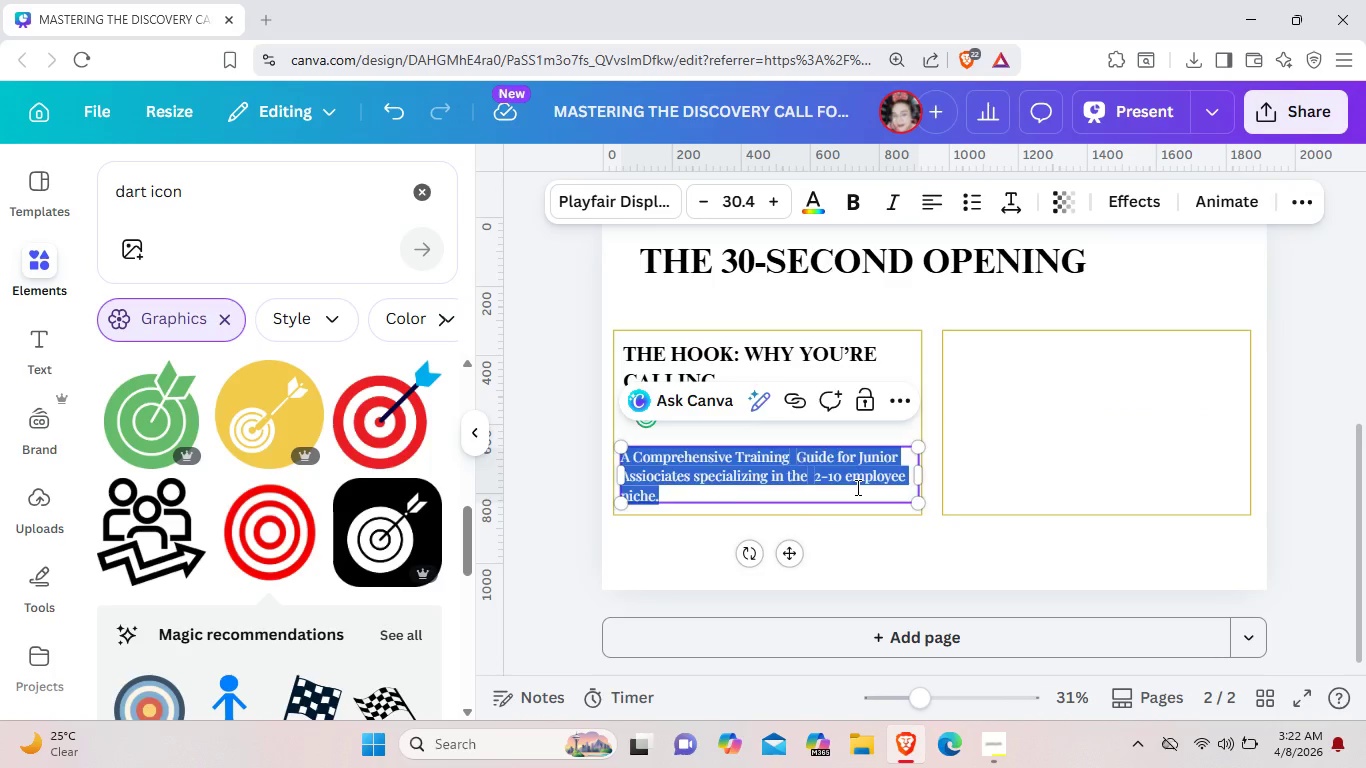 
key(Backspace)
type(Add)
key(Backspace)
key(Backspace)
key(Backspace)
type(a)
key(Backspace)
type(a)
 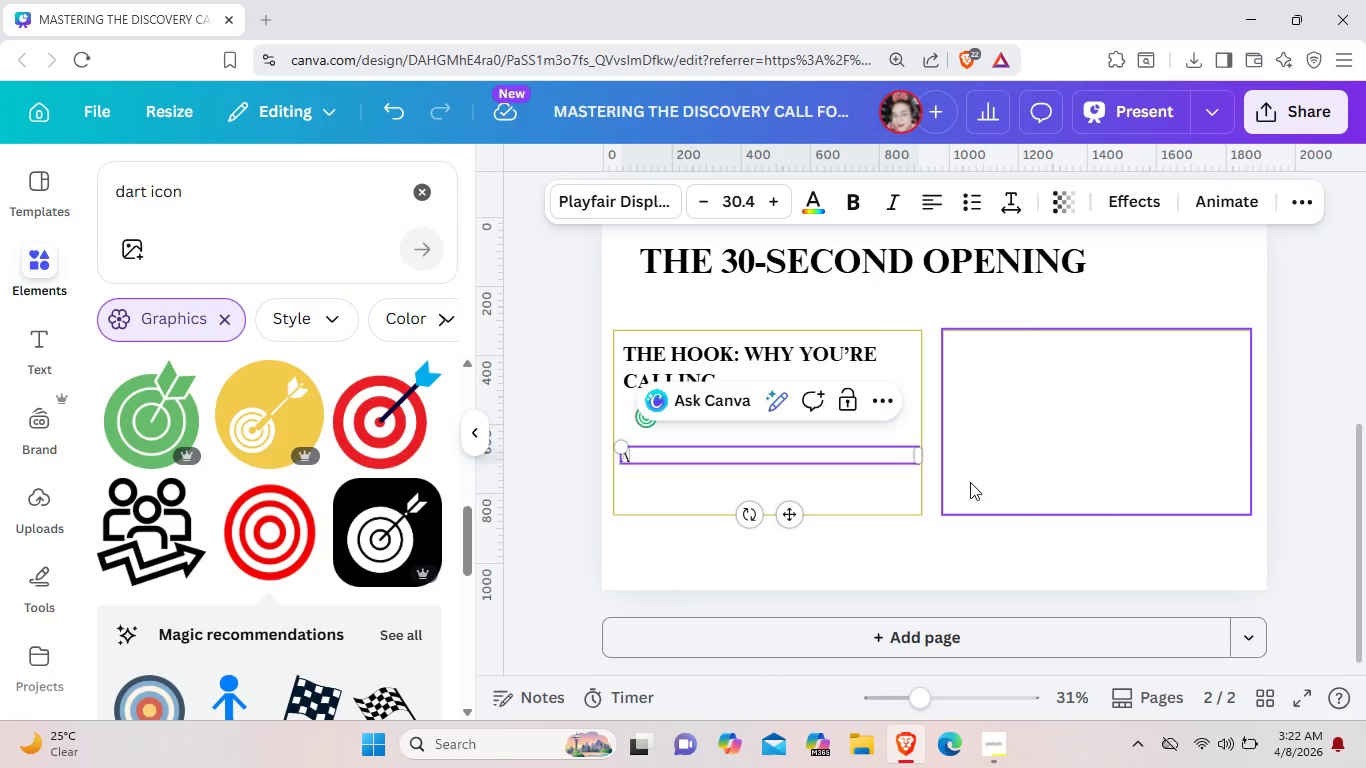 
left_click([743, 444])
 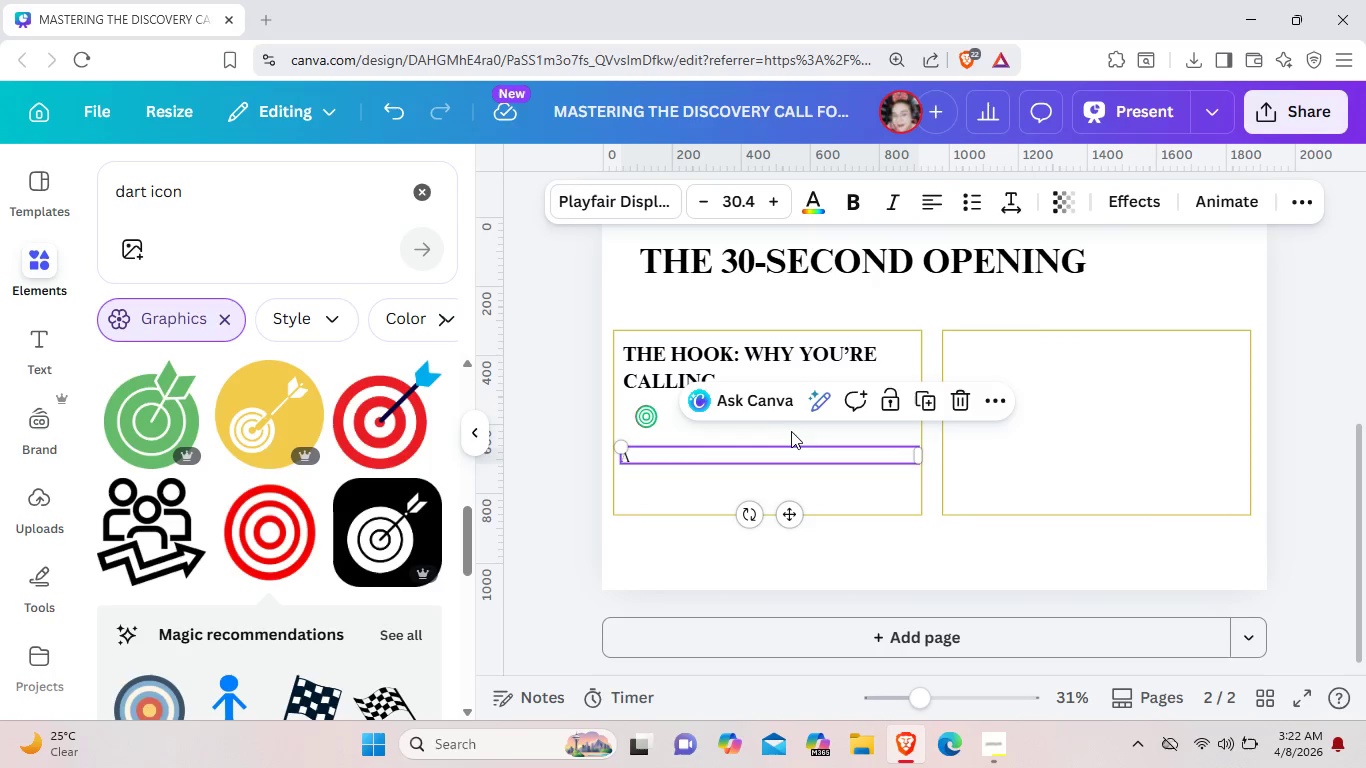 
left_click_drag(start_coordinate=[735, 454], to_coordinate=[802, 413])
 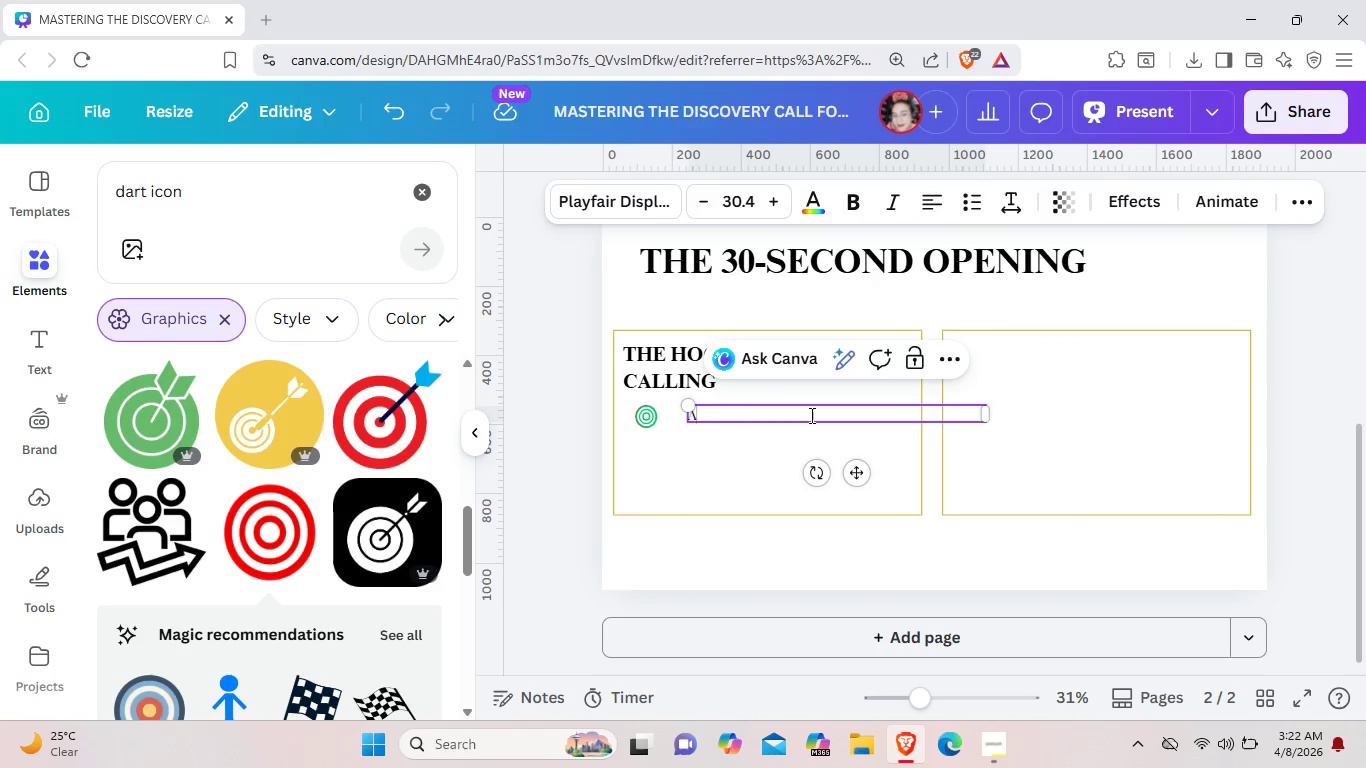 
left_click([810, 415])
 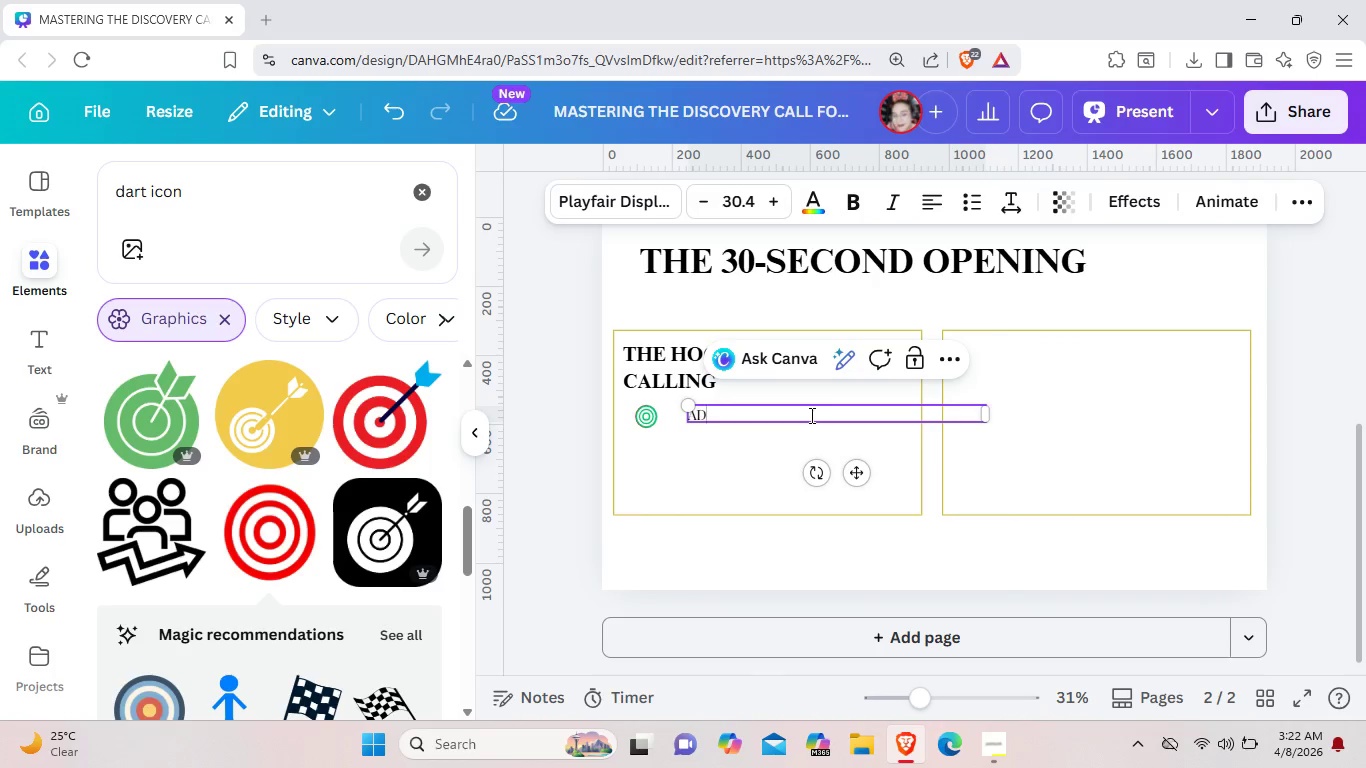 
type(dre)
key(Backspace)
key(Backspace)
key(Backspace)
type(dd)
key(Backspace)
key(Backspace)
type(DDRESS THE SPECIFIC NEEDS OF BOUTIQUE)
 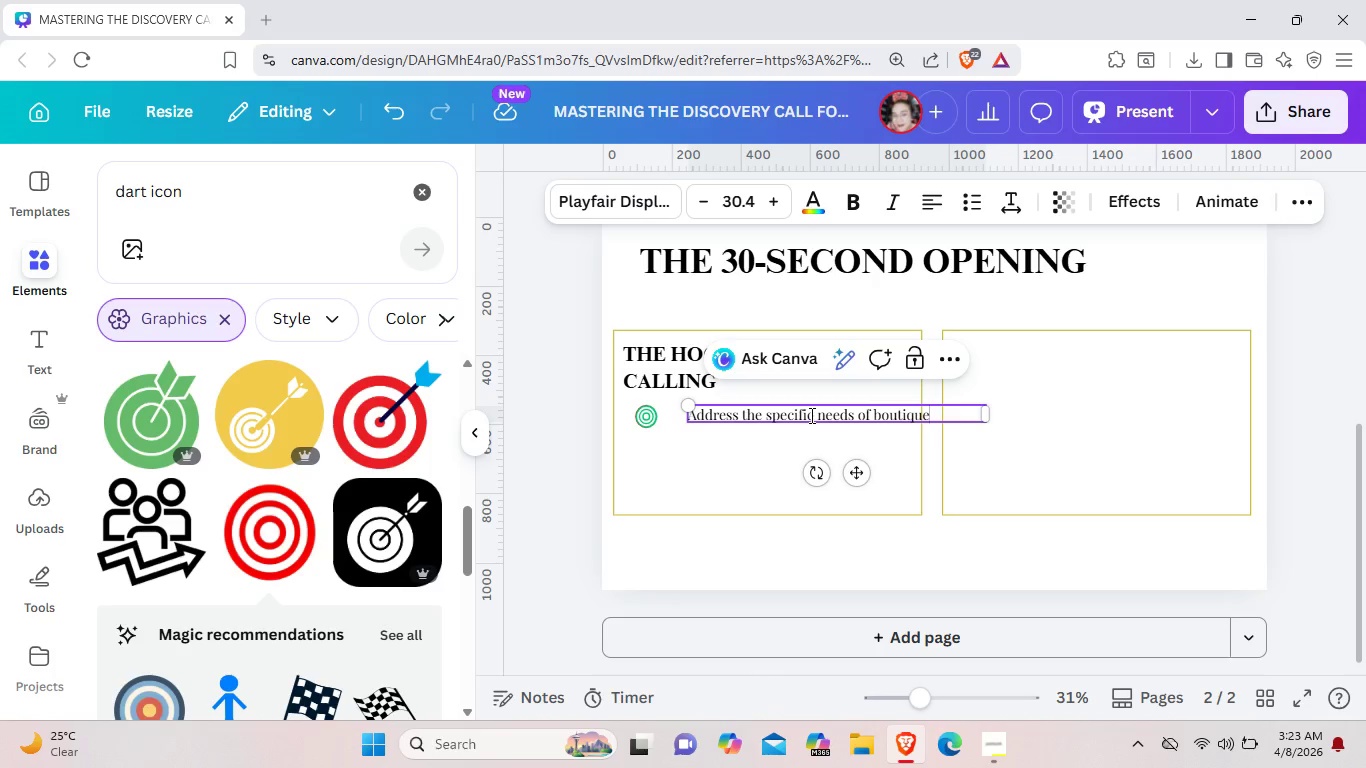 
wait(5.62)
 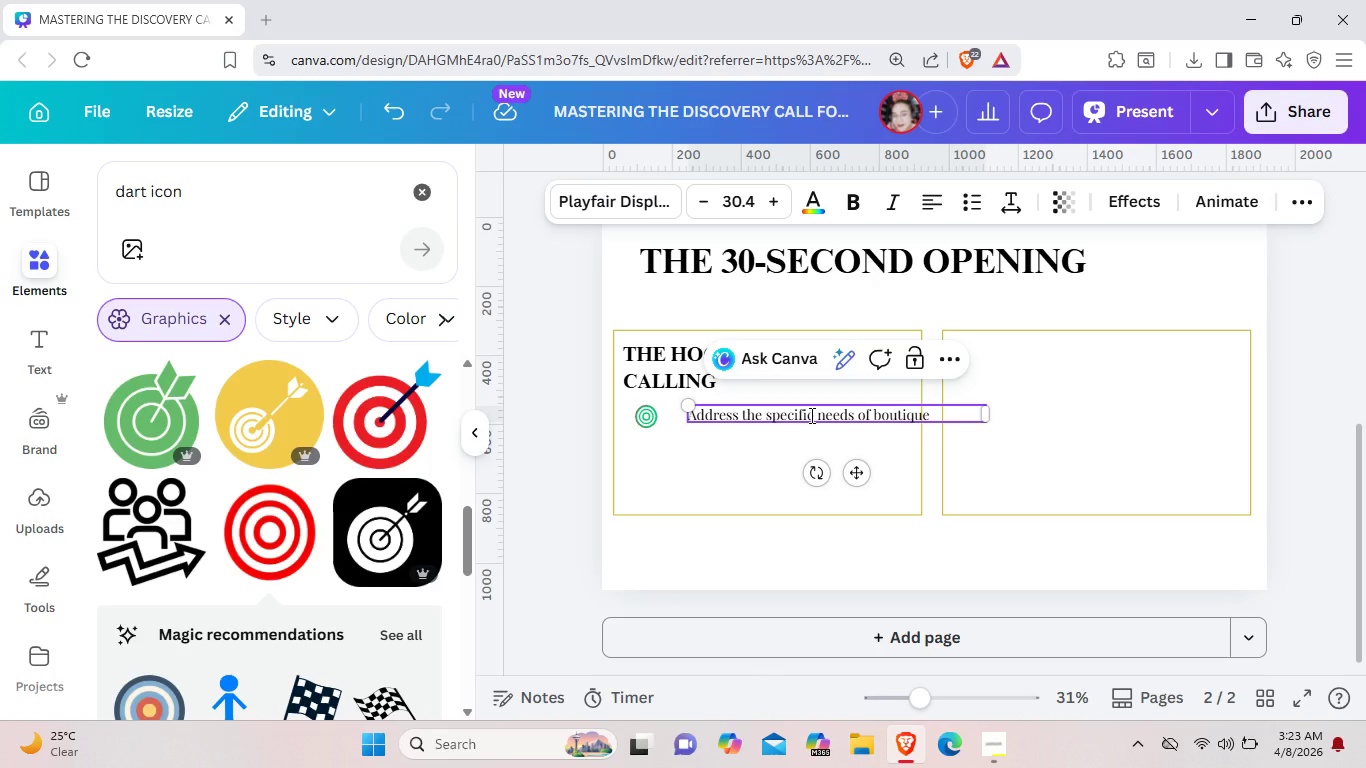 
type( FIRMS.)
 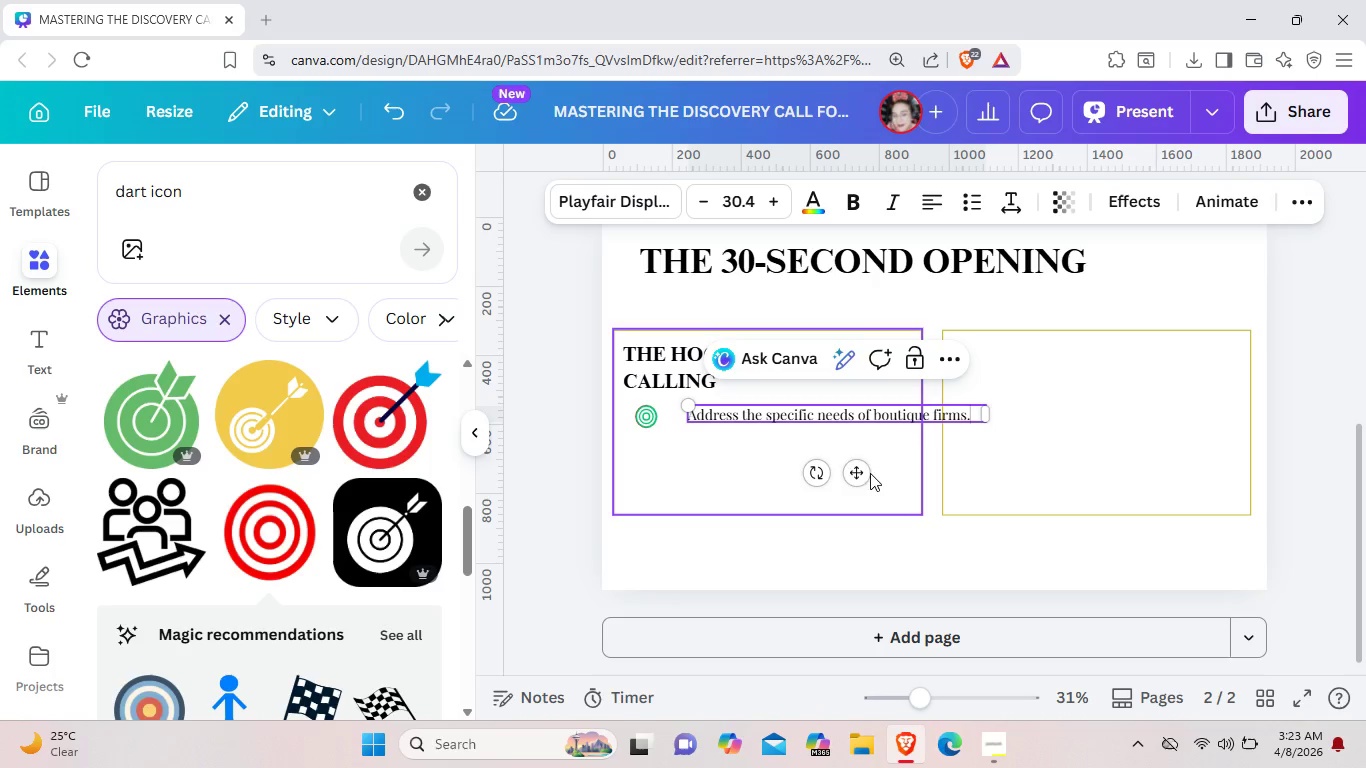 
left_click_drag(start_coordinate=[865, 474], to_coordinate=[844, 479])
 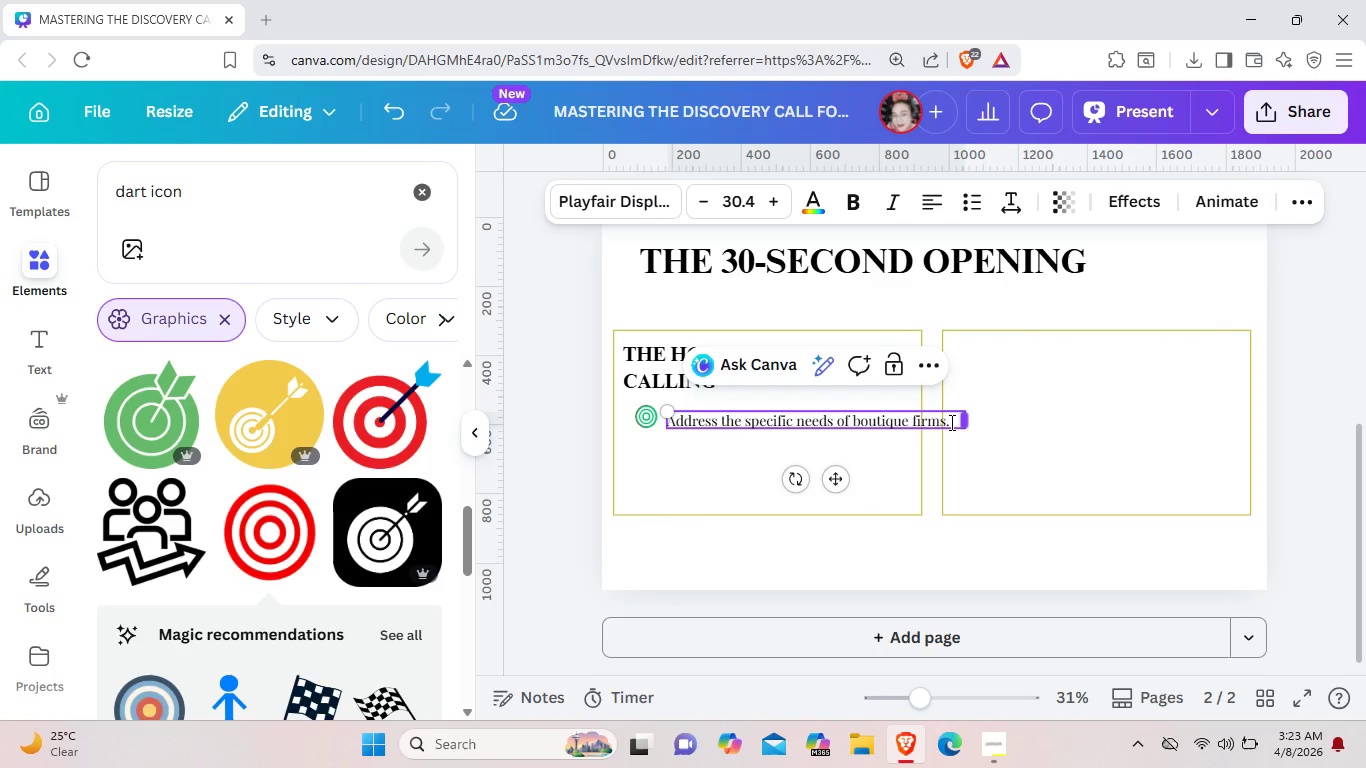 
left_click_drag(start_coordinate=[966, 420], to_coordinate=[922, 422])
 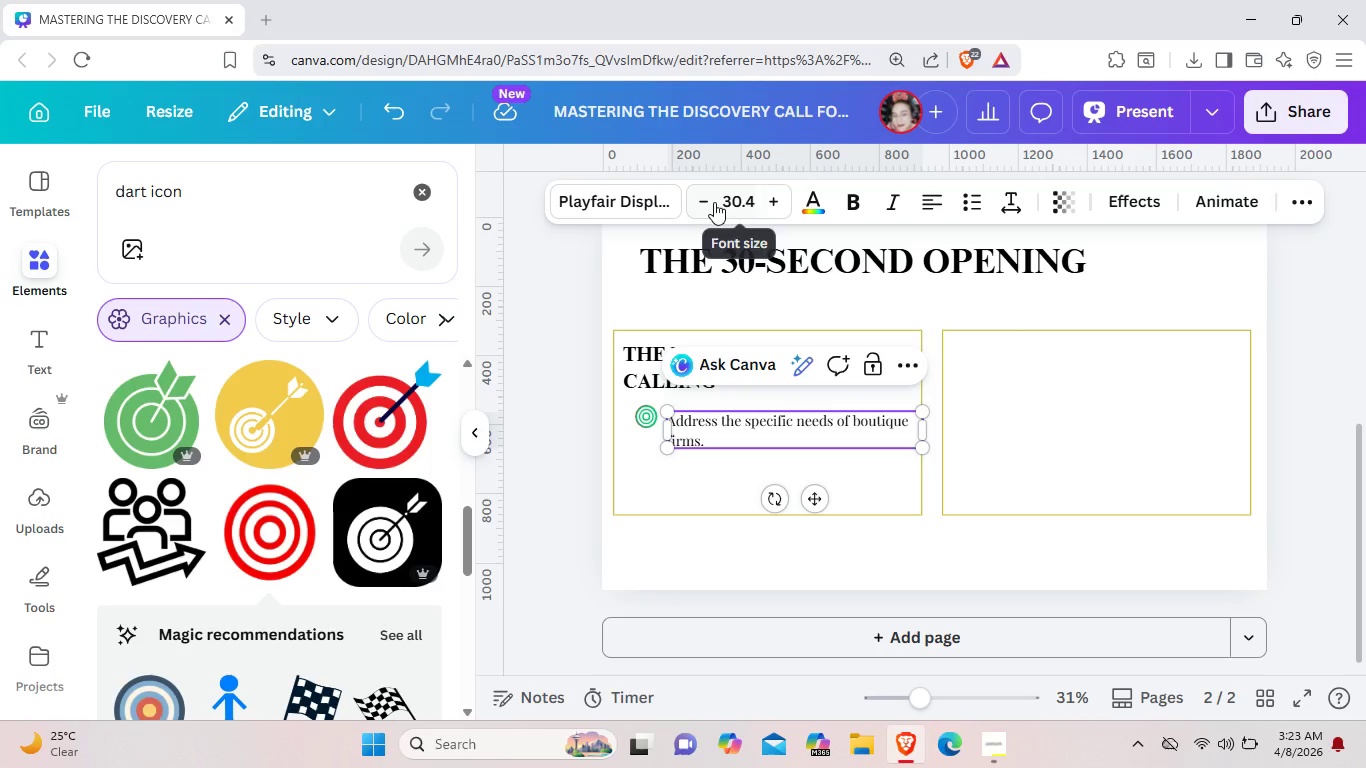 
double_click([714, 202])
 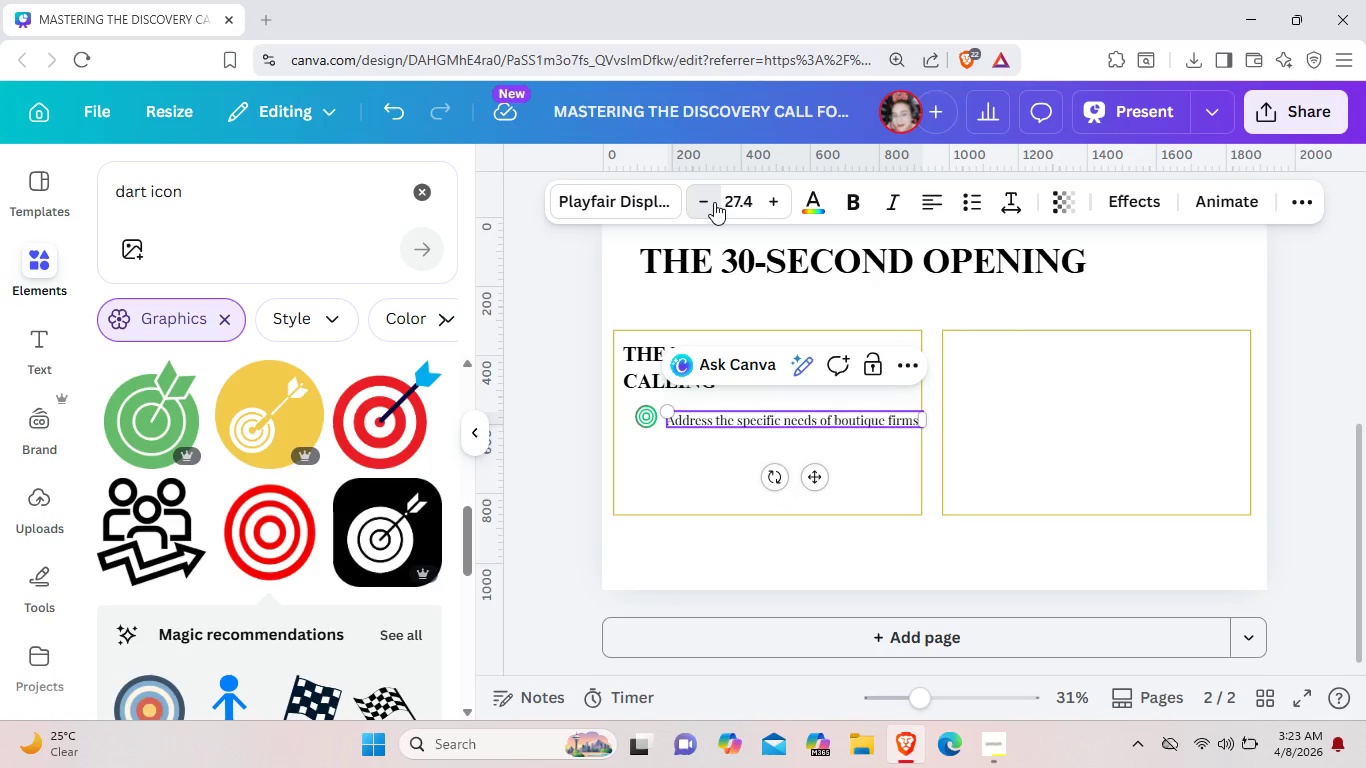 
double_click([714, 202])
 